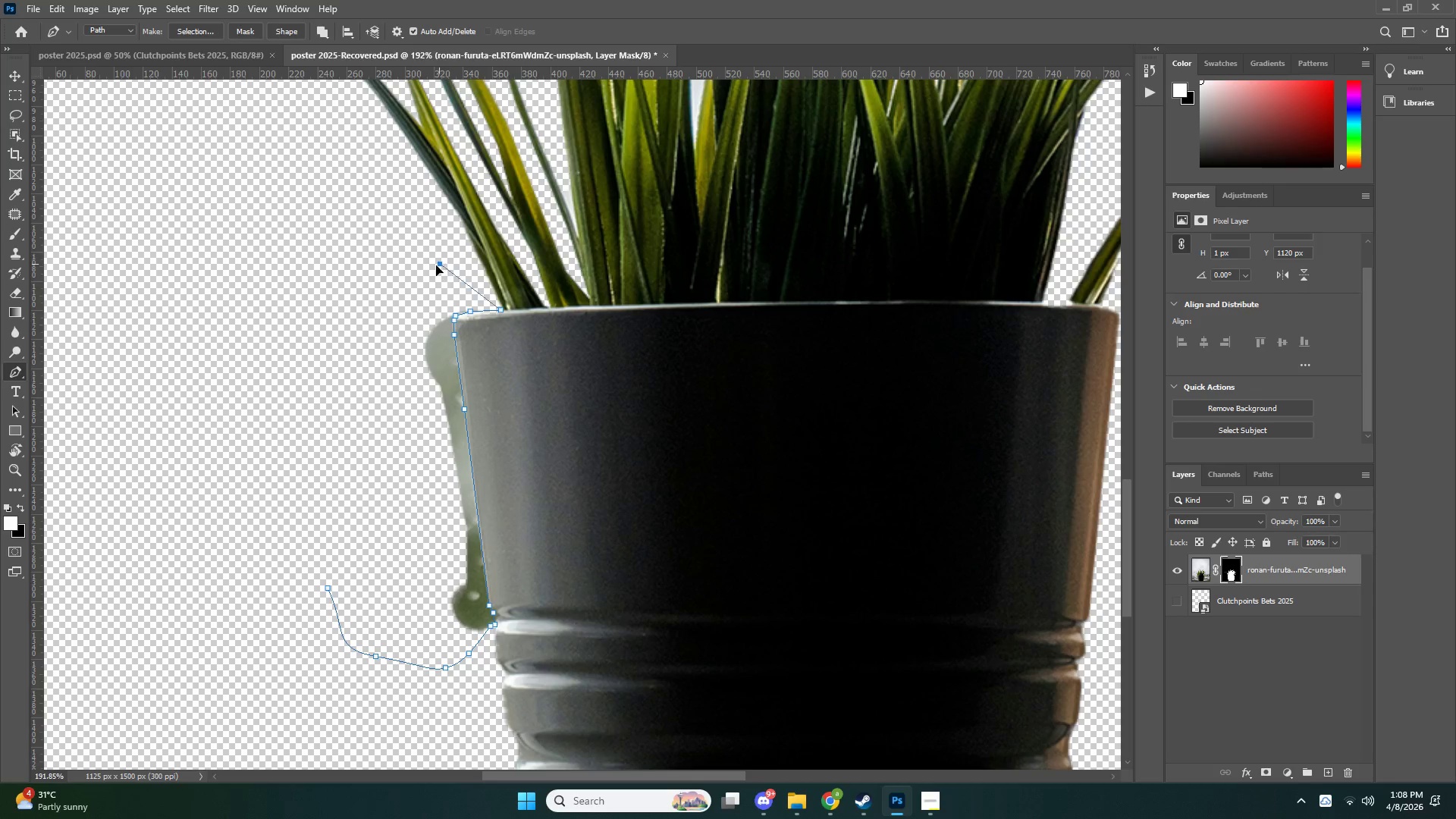 
left_click_drag(start_coordinate=[383, 281], to_coordinate=[361, 294])
 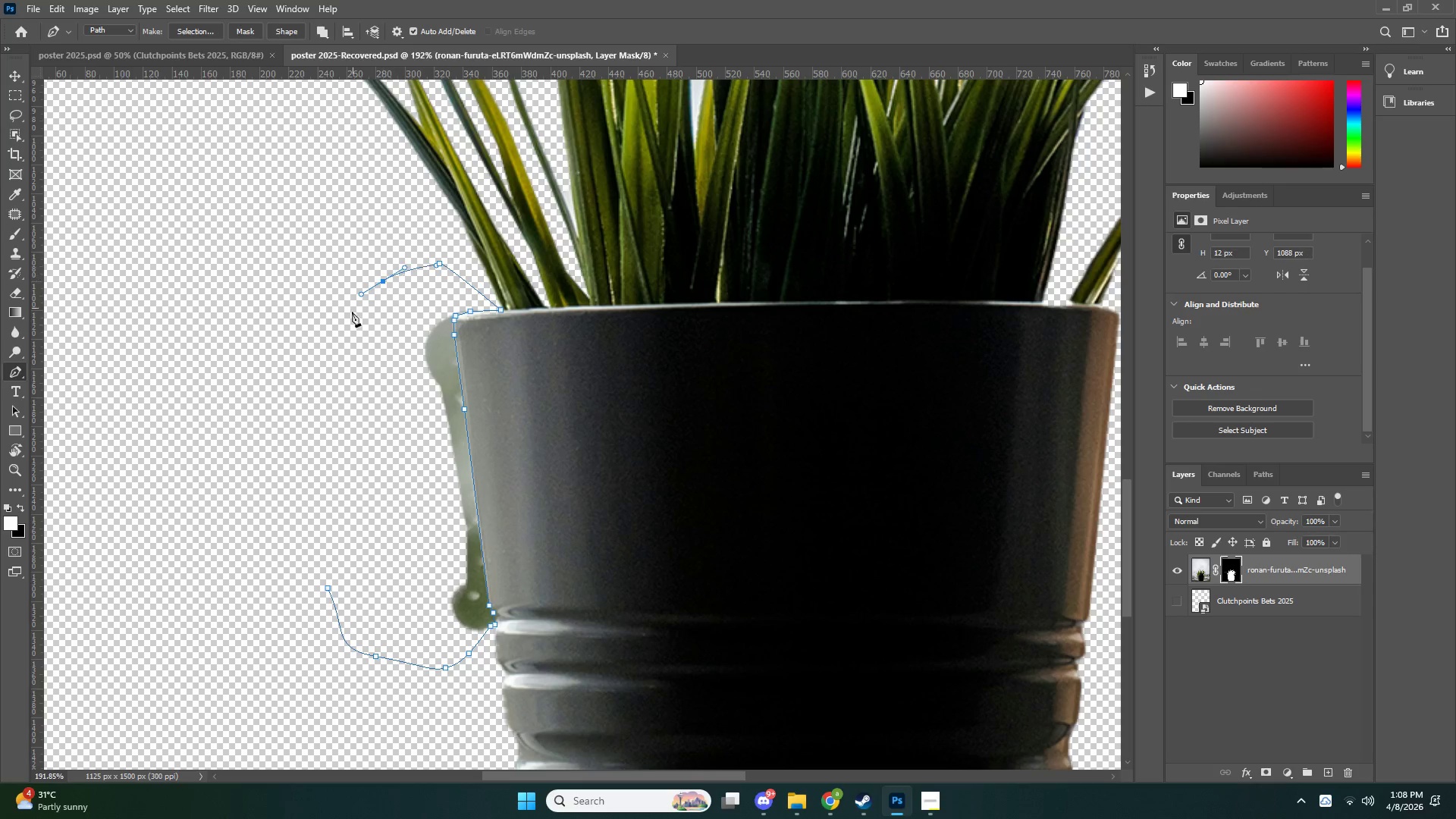 
left_click_drag(start_coordinate=[336, 387], to_coordinate=[322, 434])
 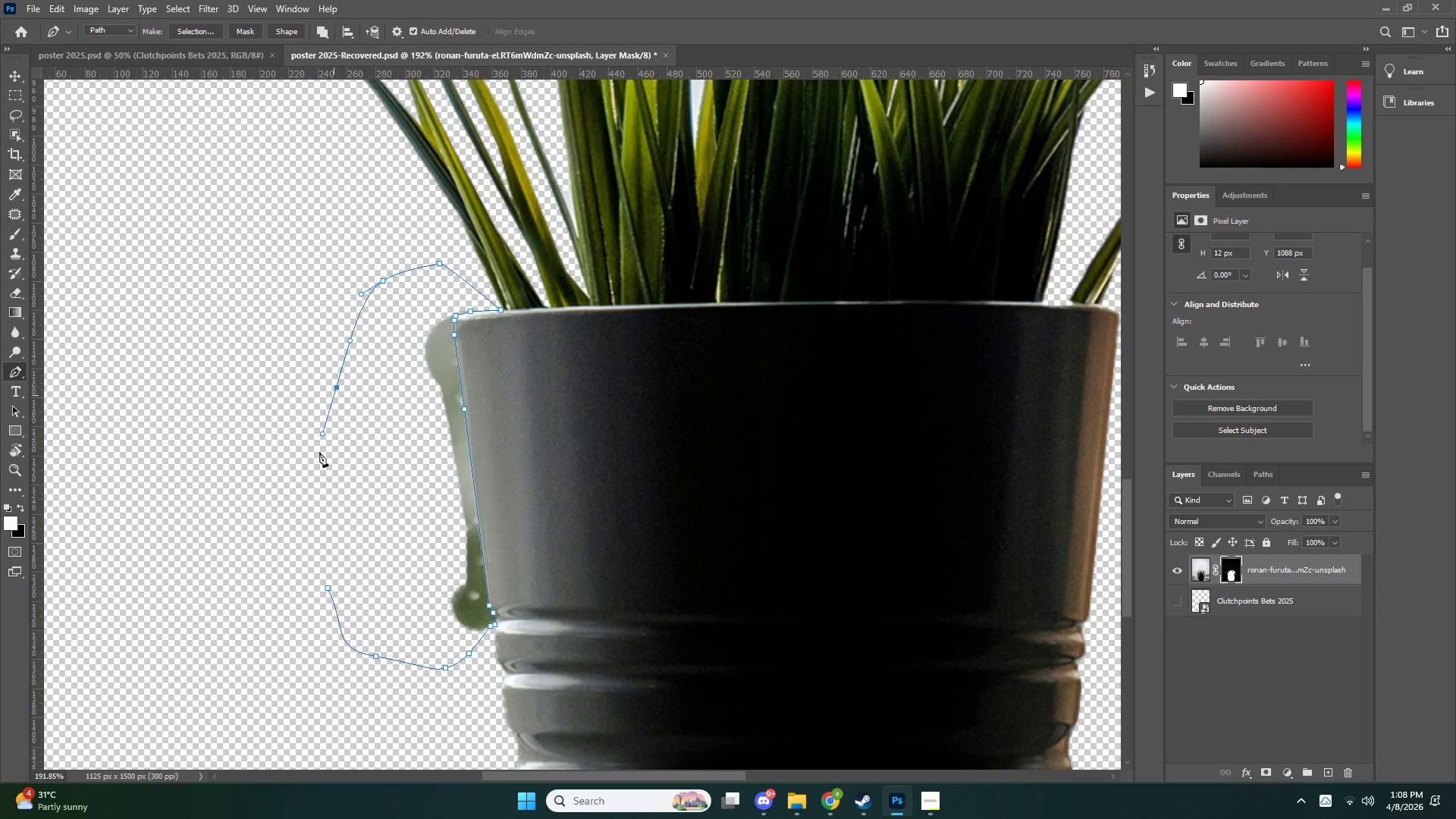 
left_click_drag(start_coordinate=[315, 504], to_coordinate=[314, 525])
 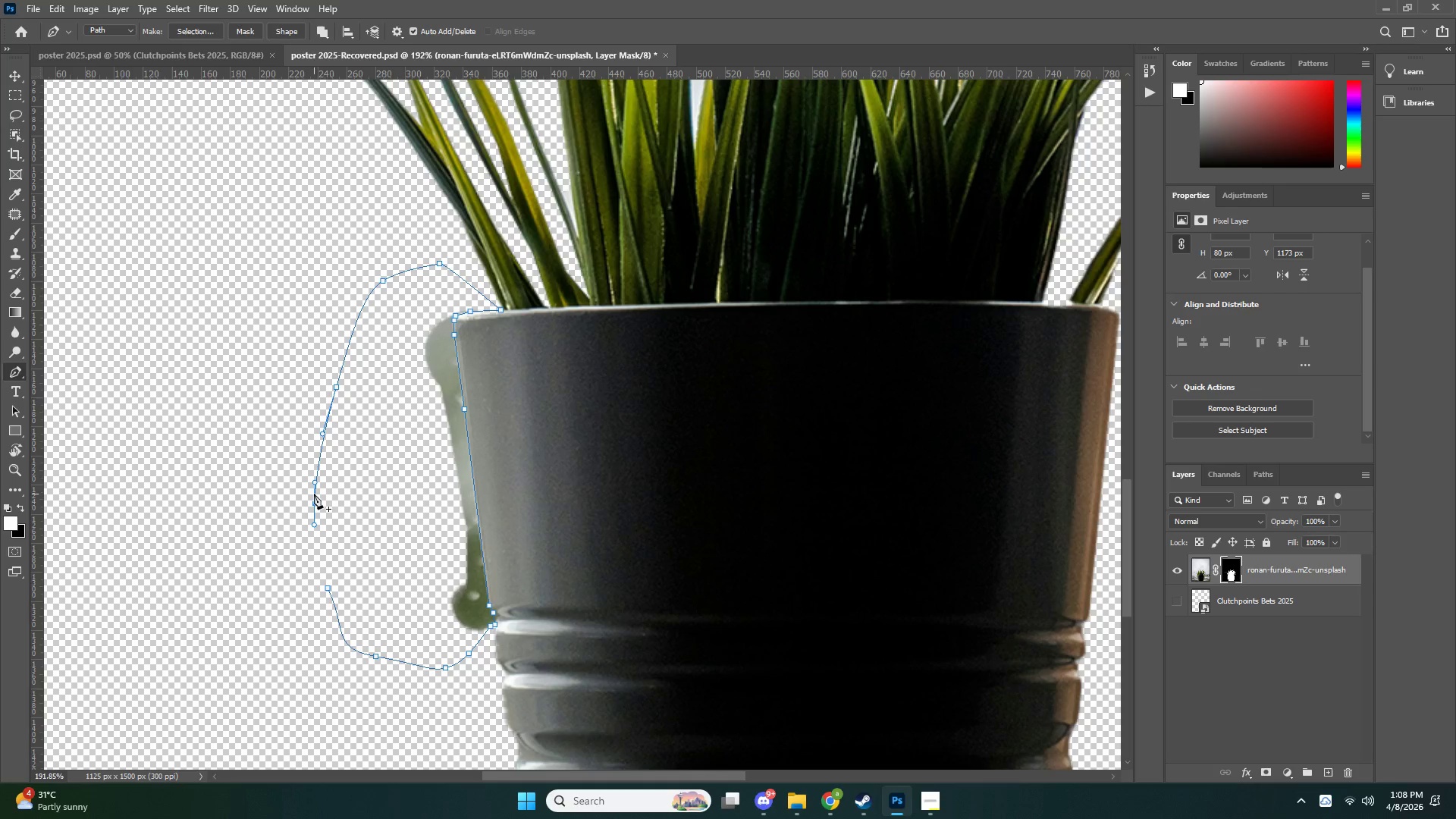 
key(Control+NumpadEnter)
 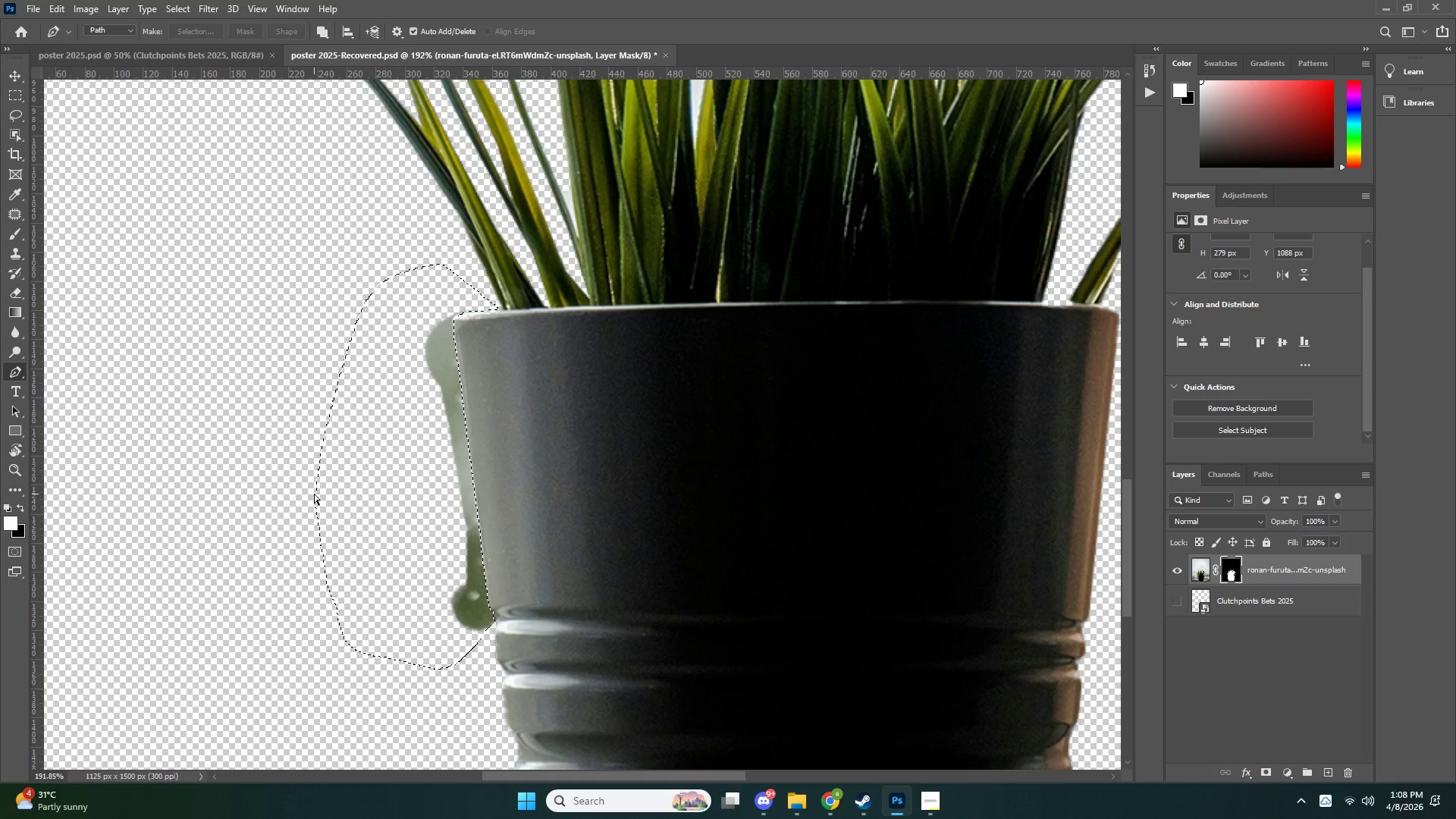 
key(Control+X)
 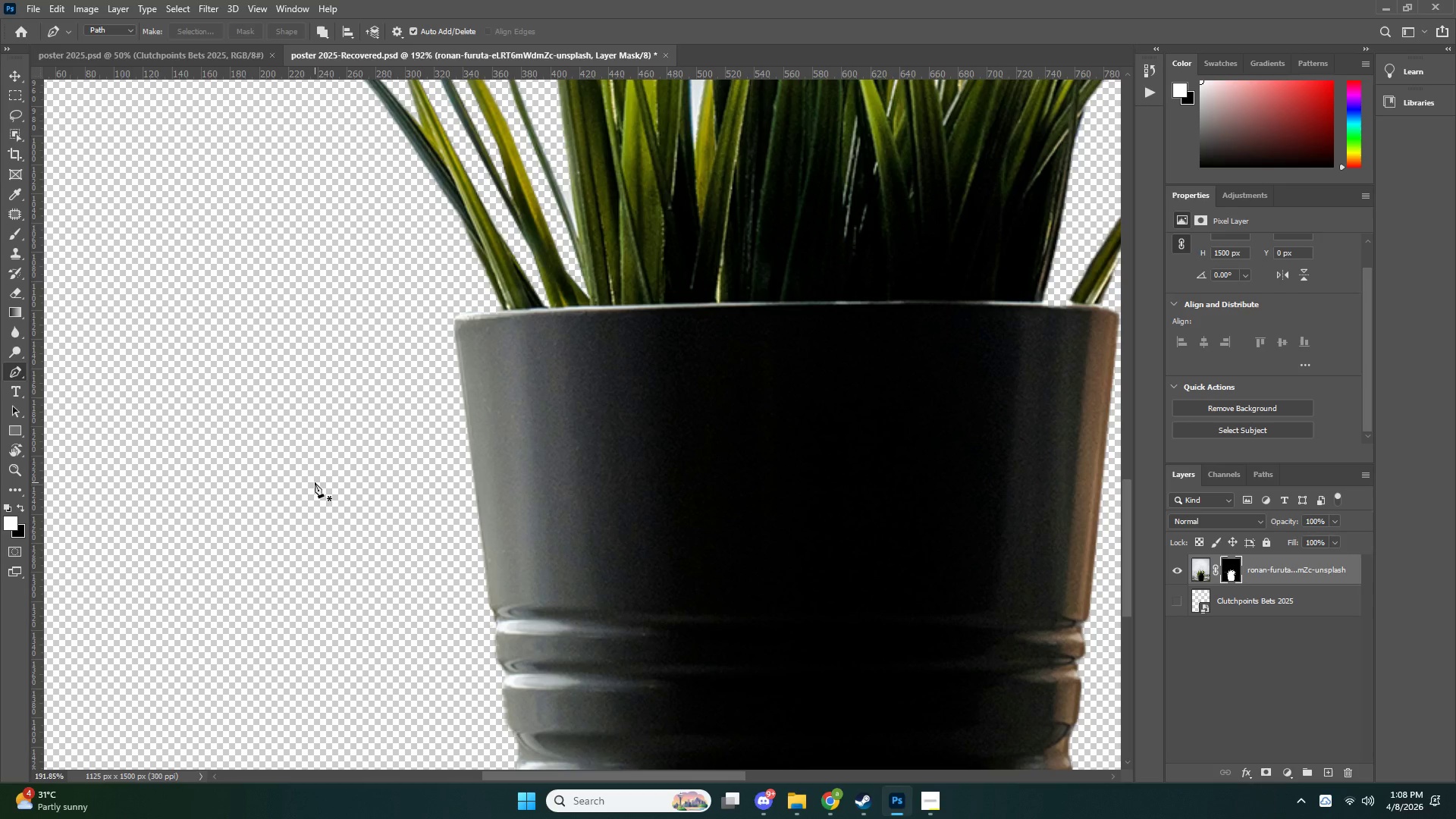 
wait(11.62)
 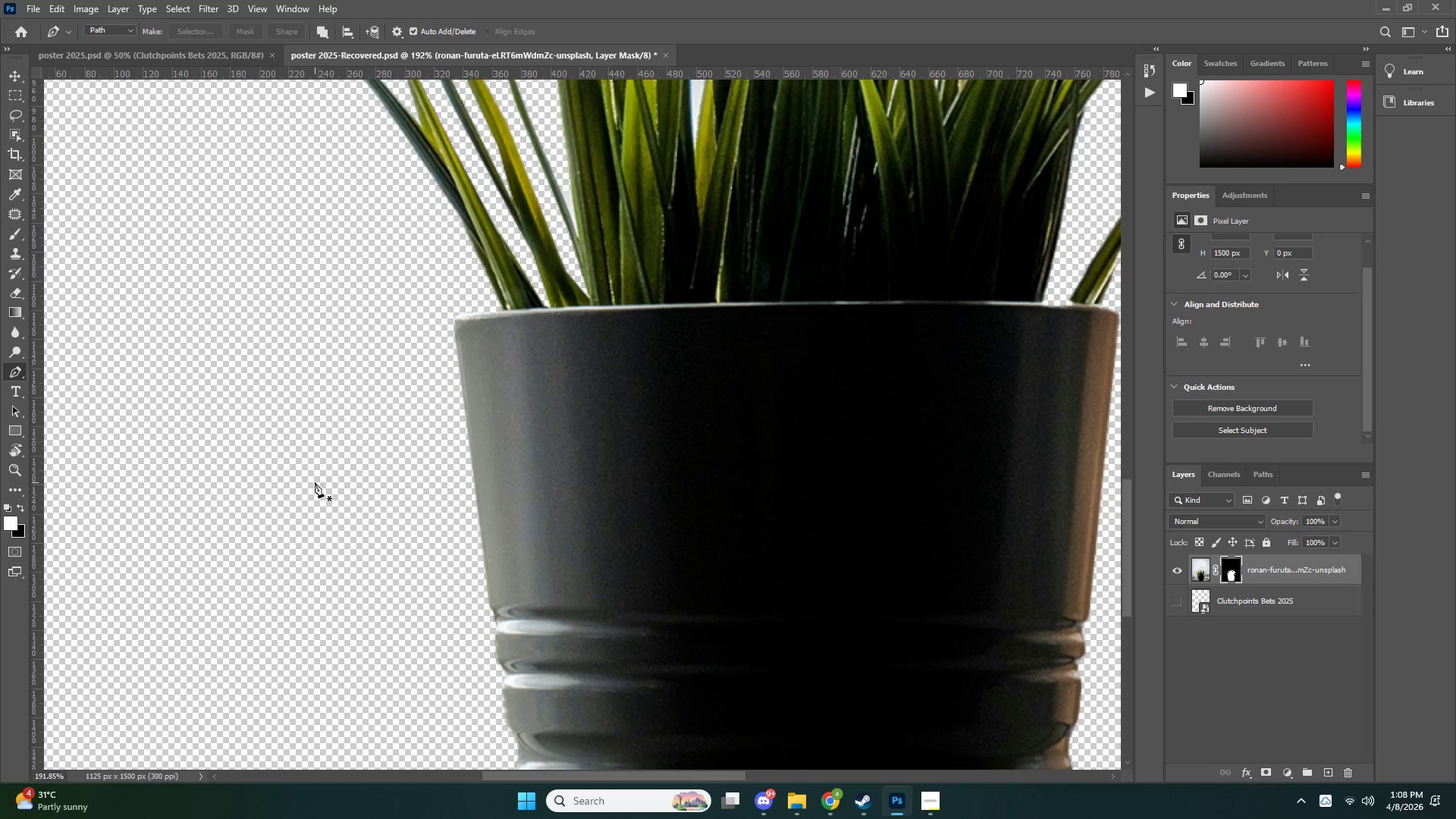 
type(zv)
 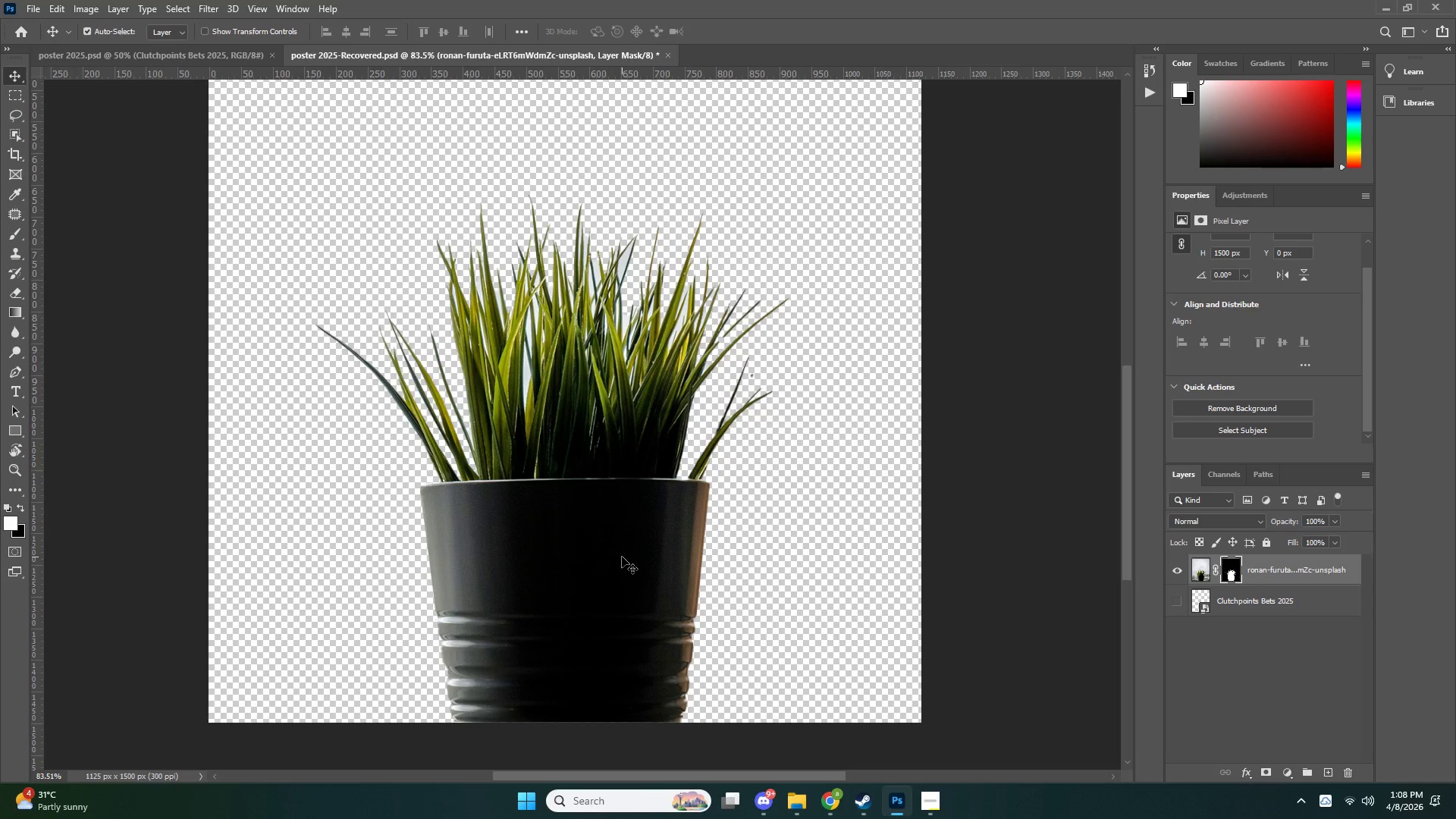 
left_click_drag(start_coordinate=[494, 431], to_coordinate=[396, 458])
 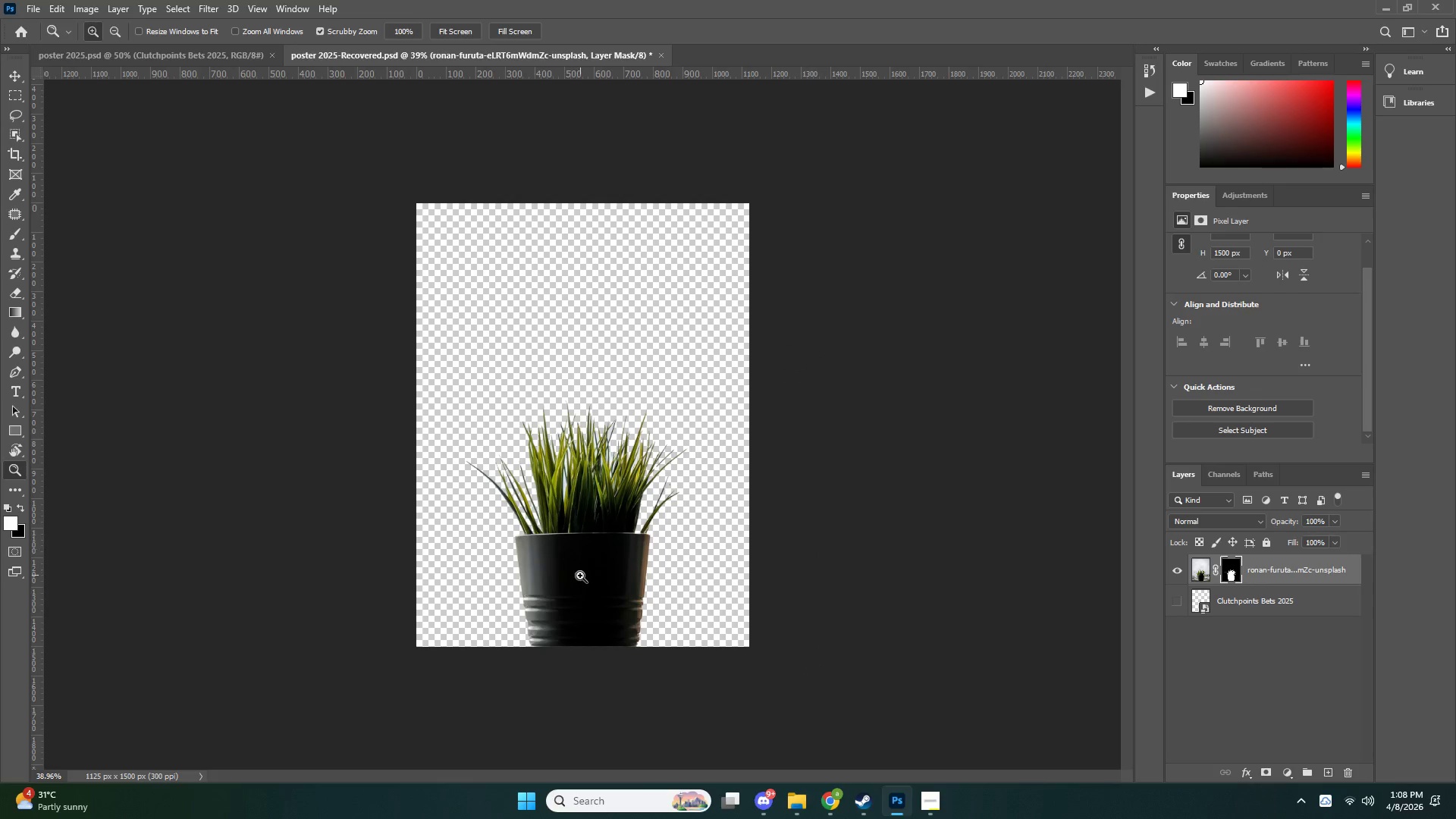 
left_click_drag(start_coordinate=[598, 580], to_coordinate=[649, 563])
 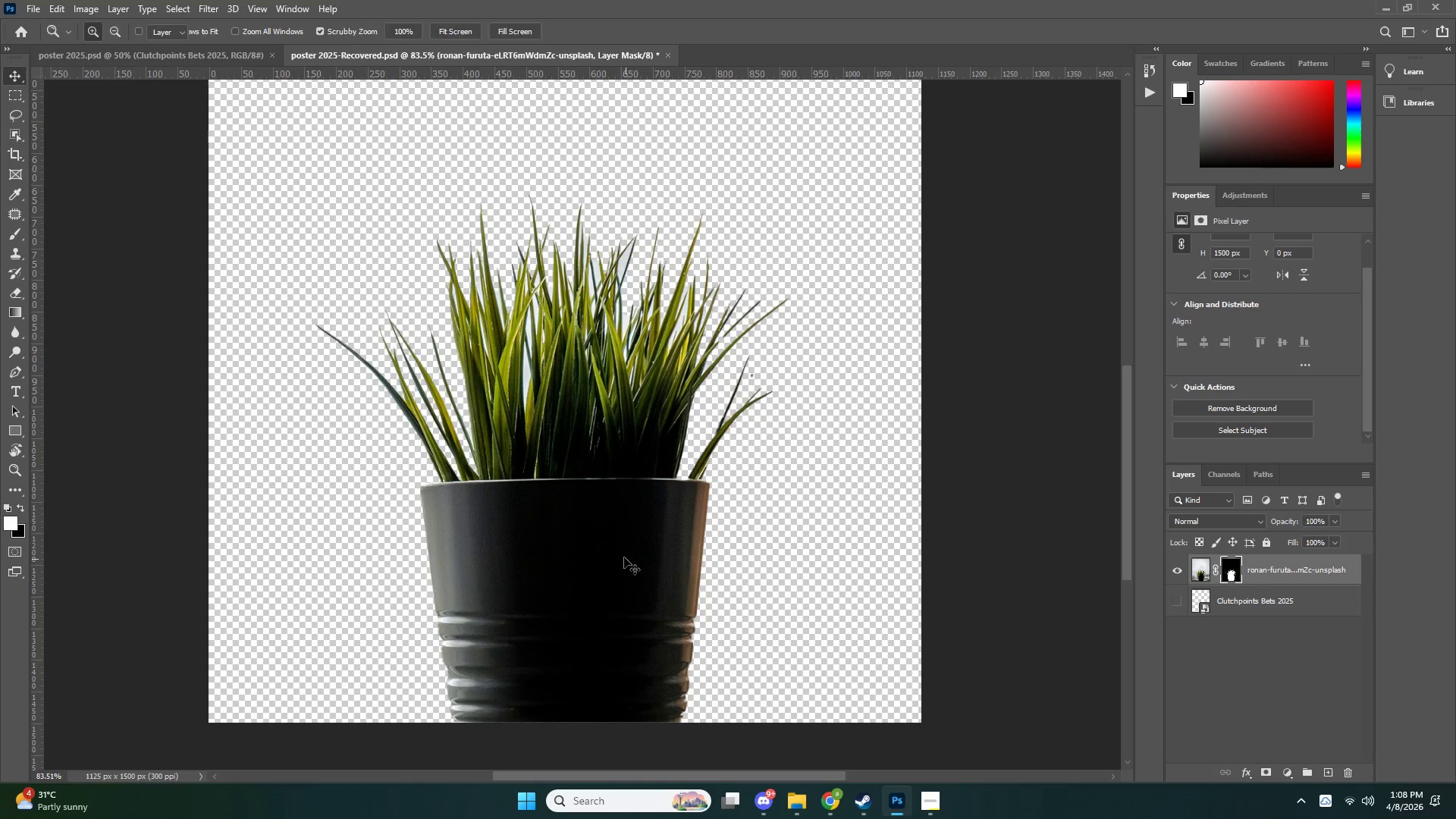 
left_click([622, 557])
 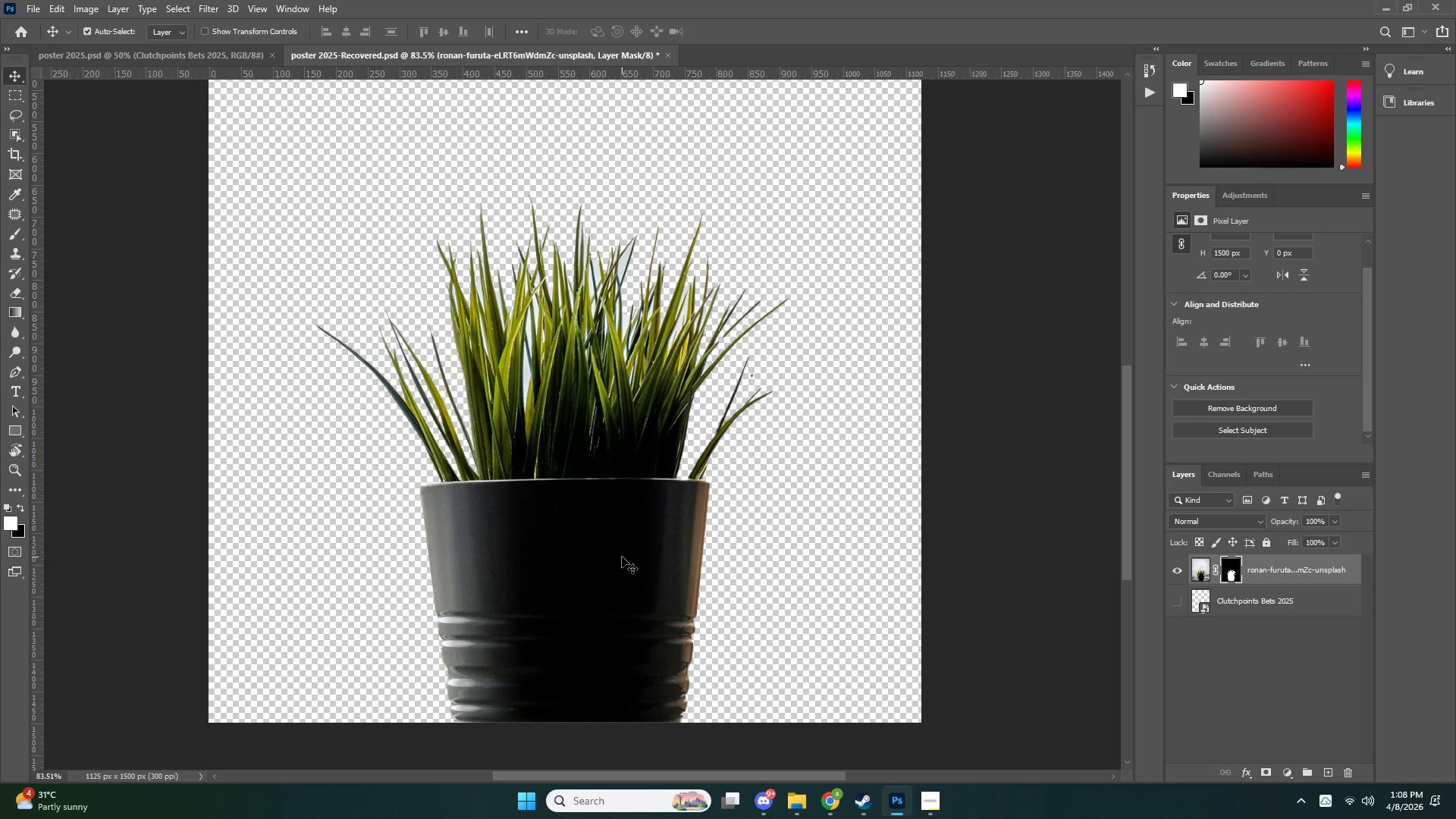 
key(ArrowRight)
 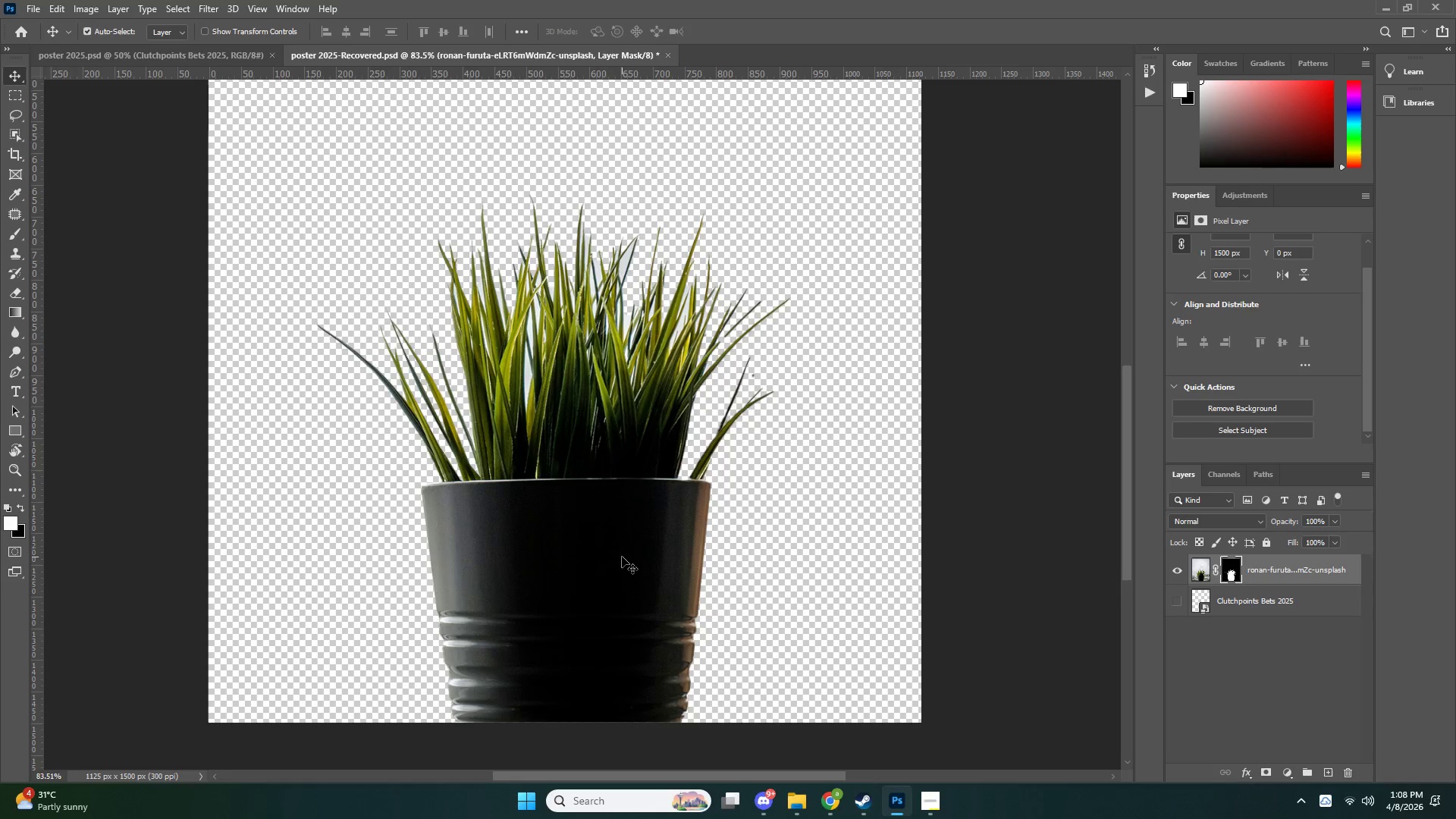 
key(ArrowRight)
 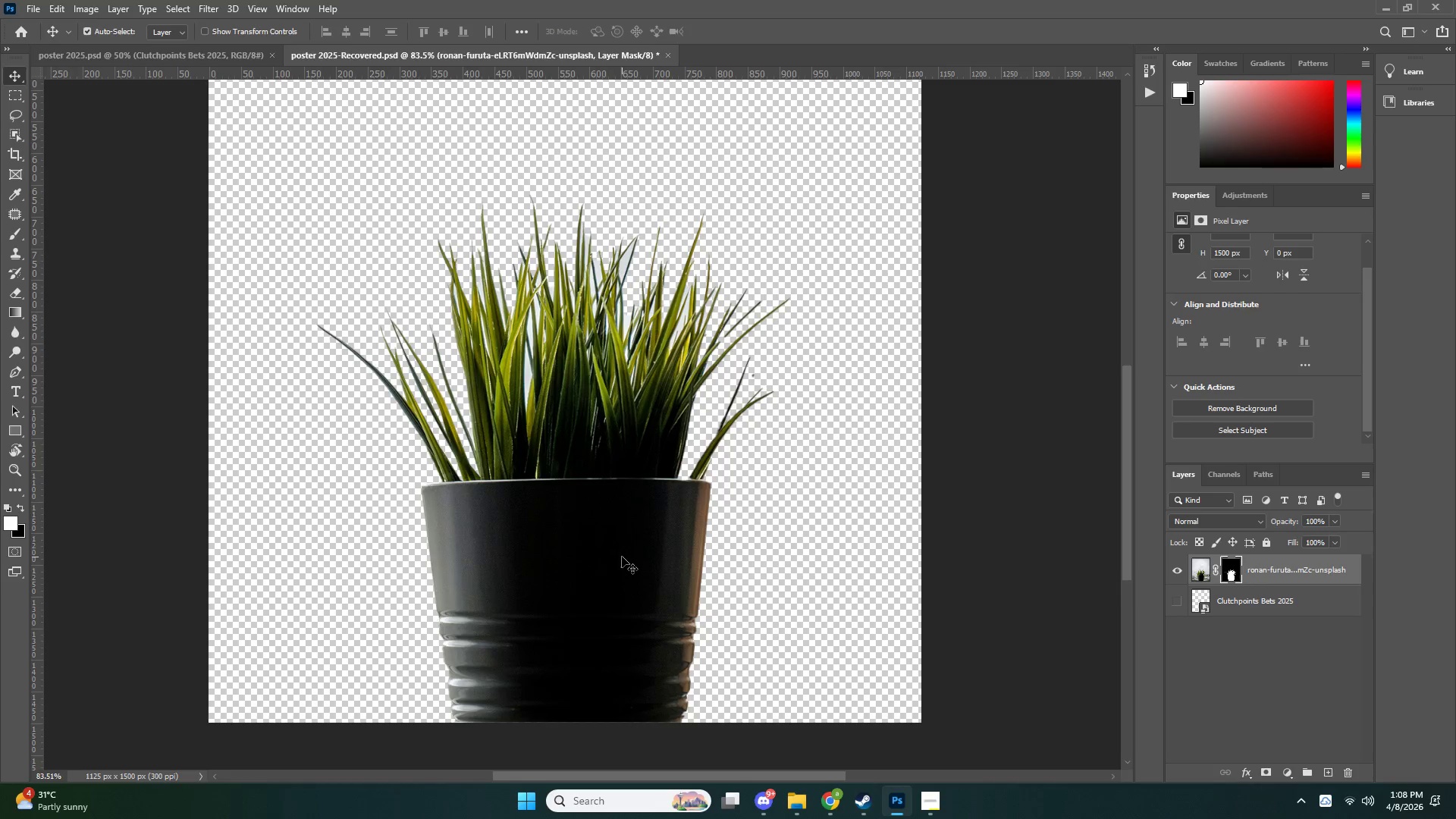 
key(ArrowRight)
 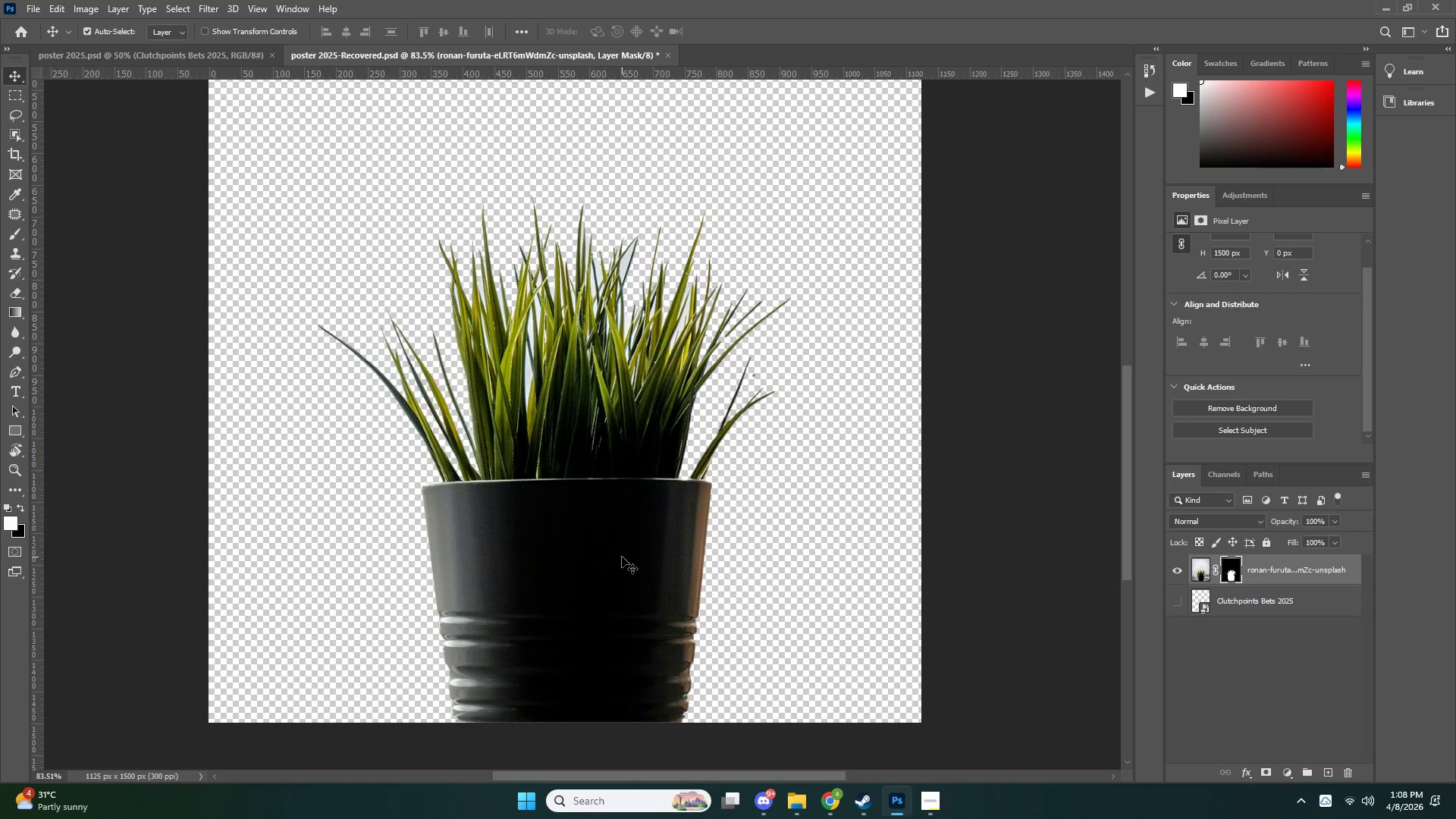 
key(ArrowRight)
 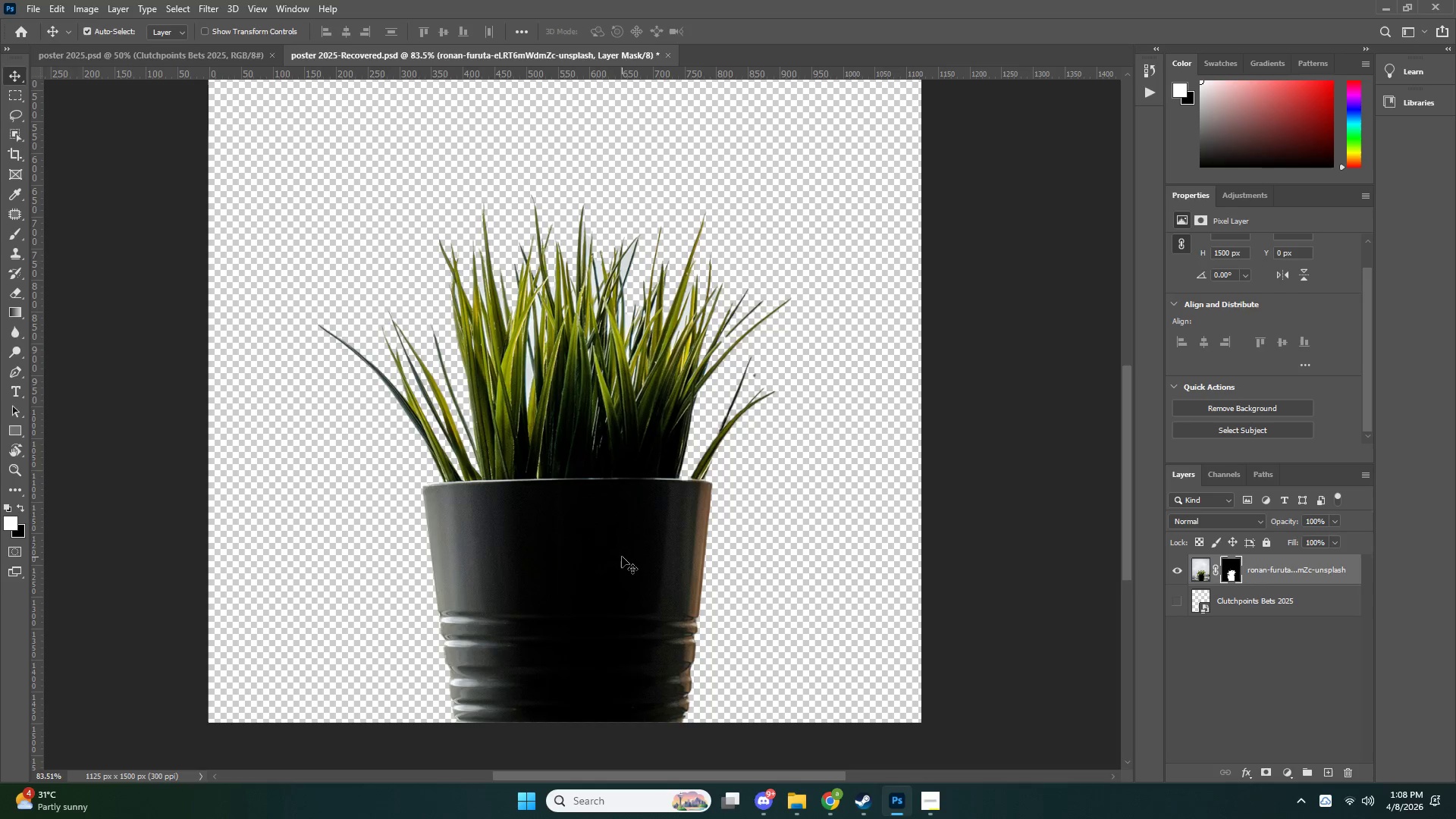 
key(ArrowRight)
 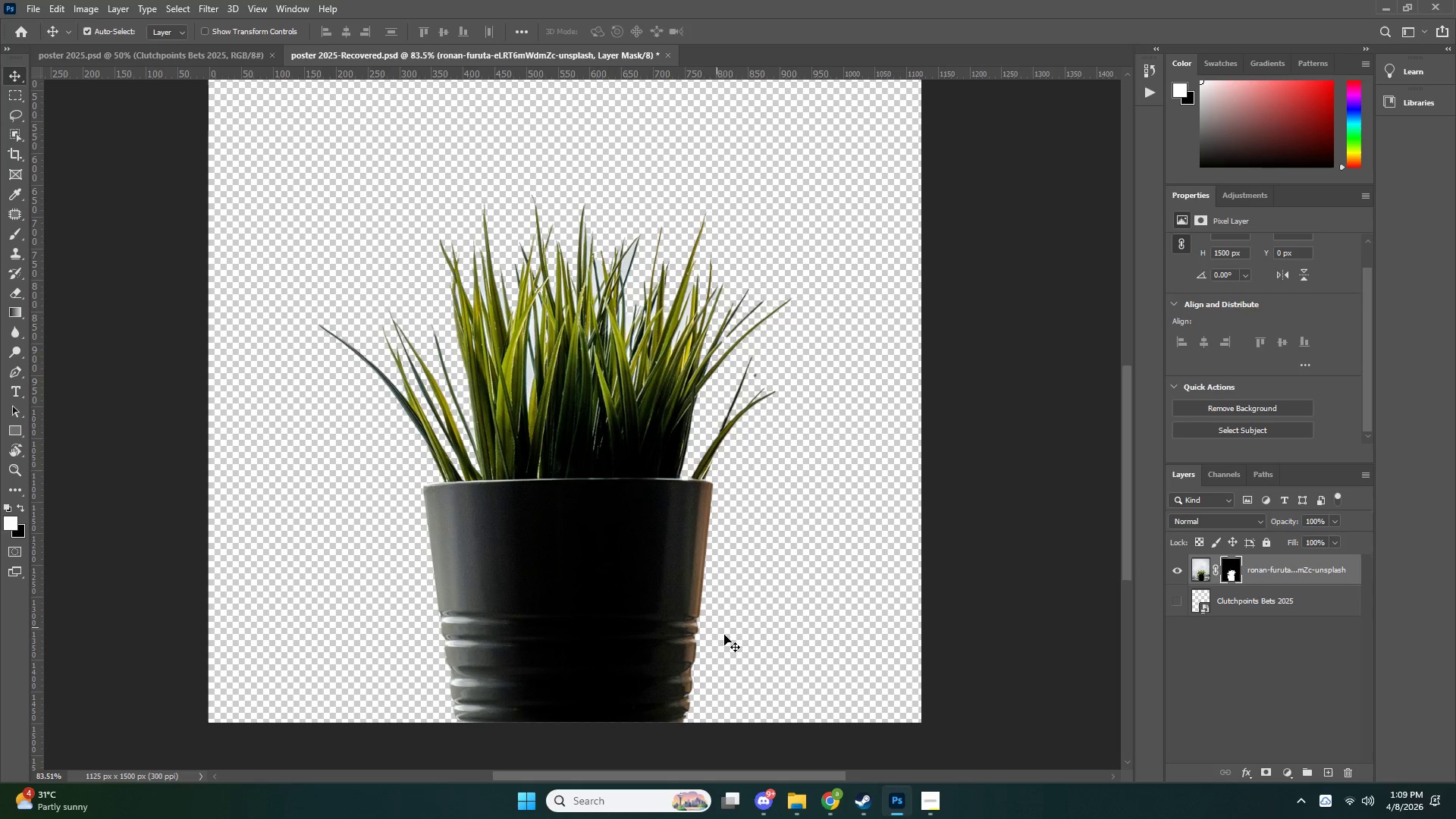 
key(Z)
 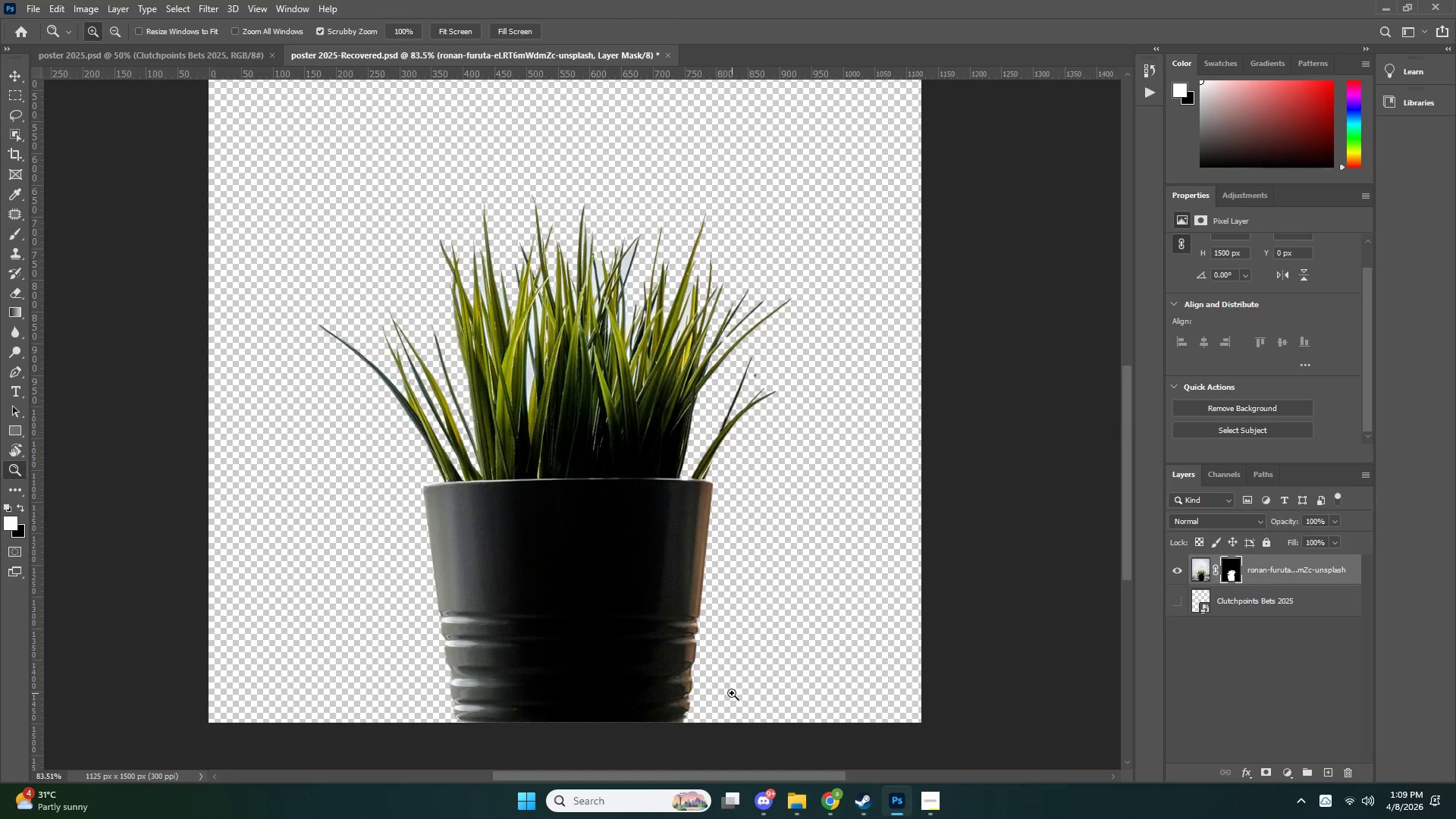 
left_click_drag(start_coordinate=[732, 693], to_coordinate=[779, 649])
 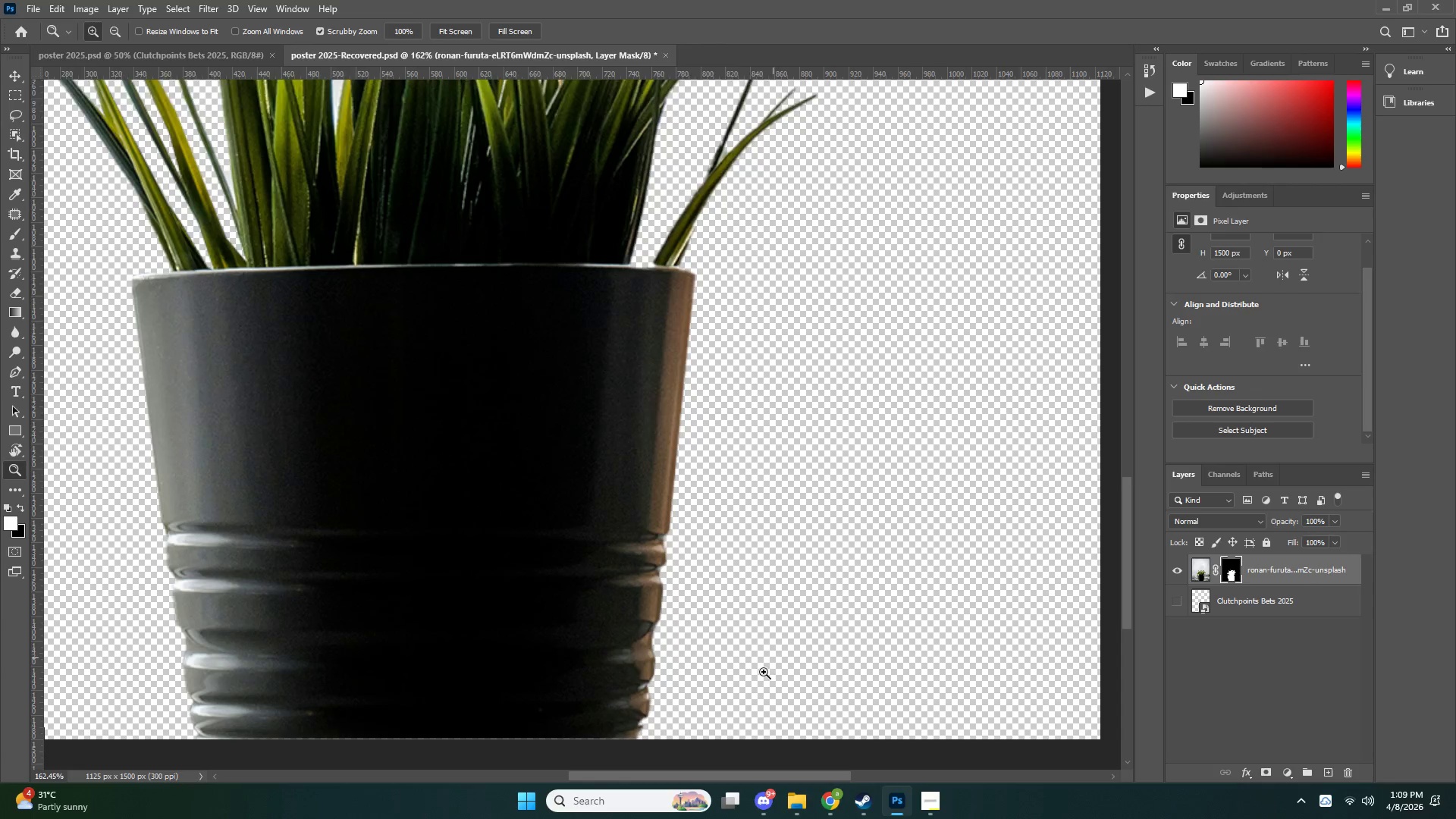 
scroll: coordinate [720, 683], scroll_direction: down, amount: 8.0
 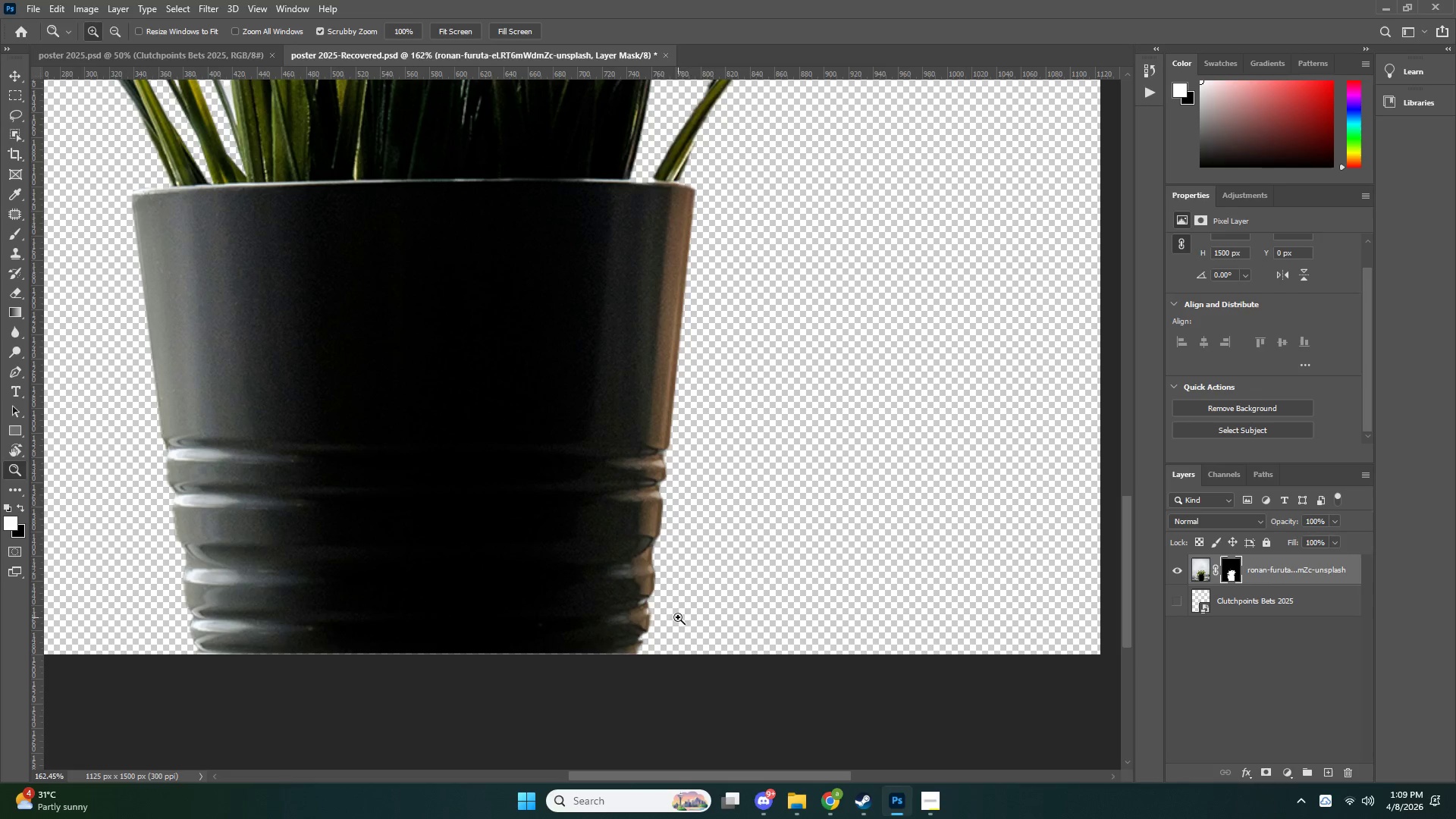 
key(B)
 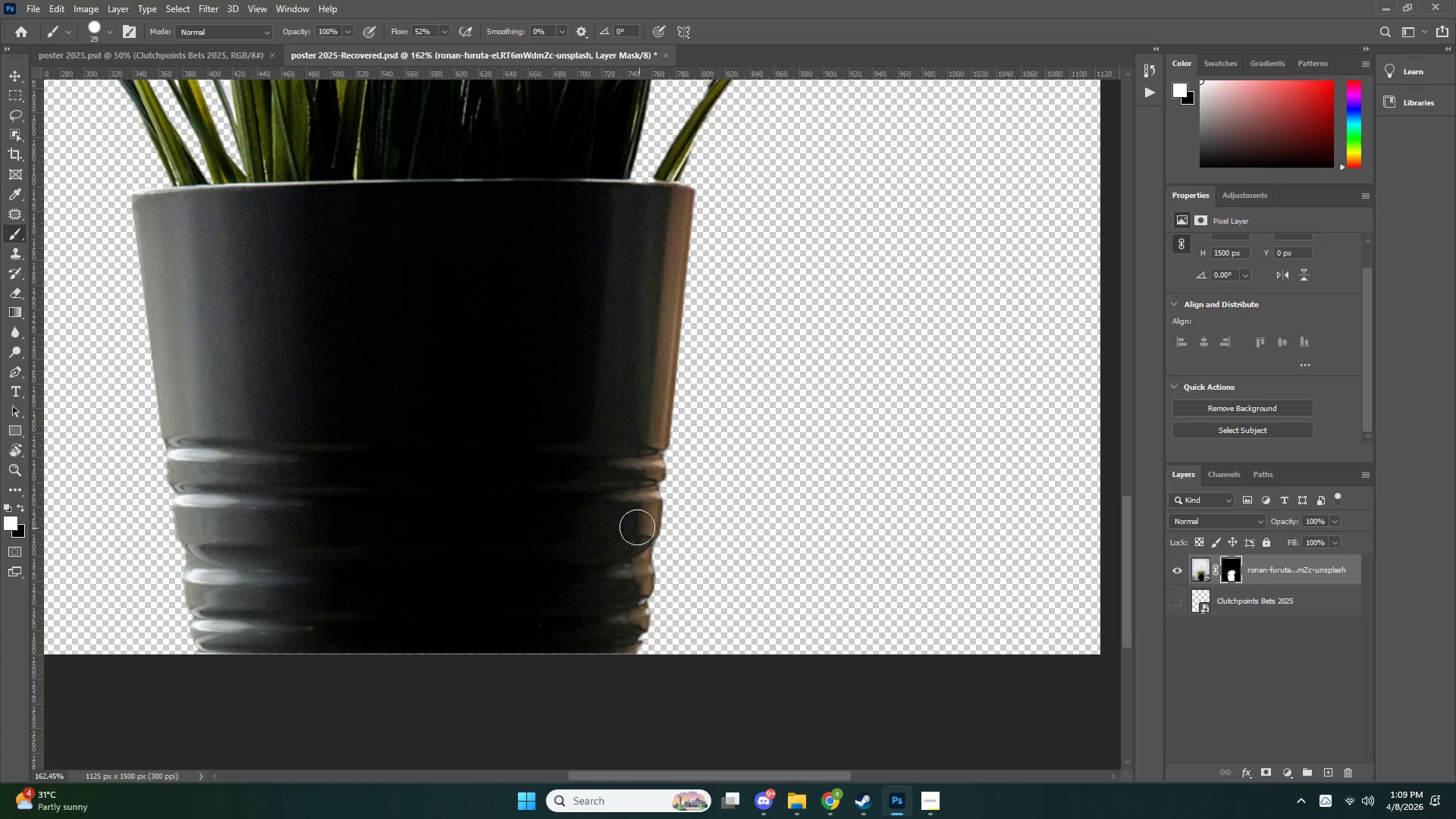 
key(Alt+AltLeft)
 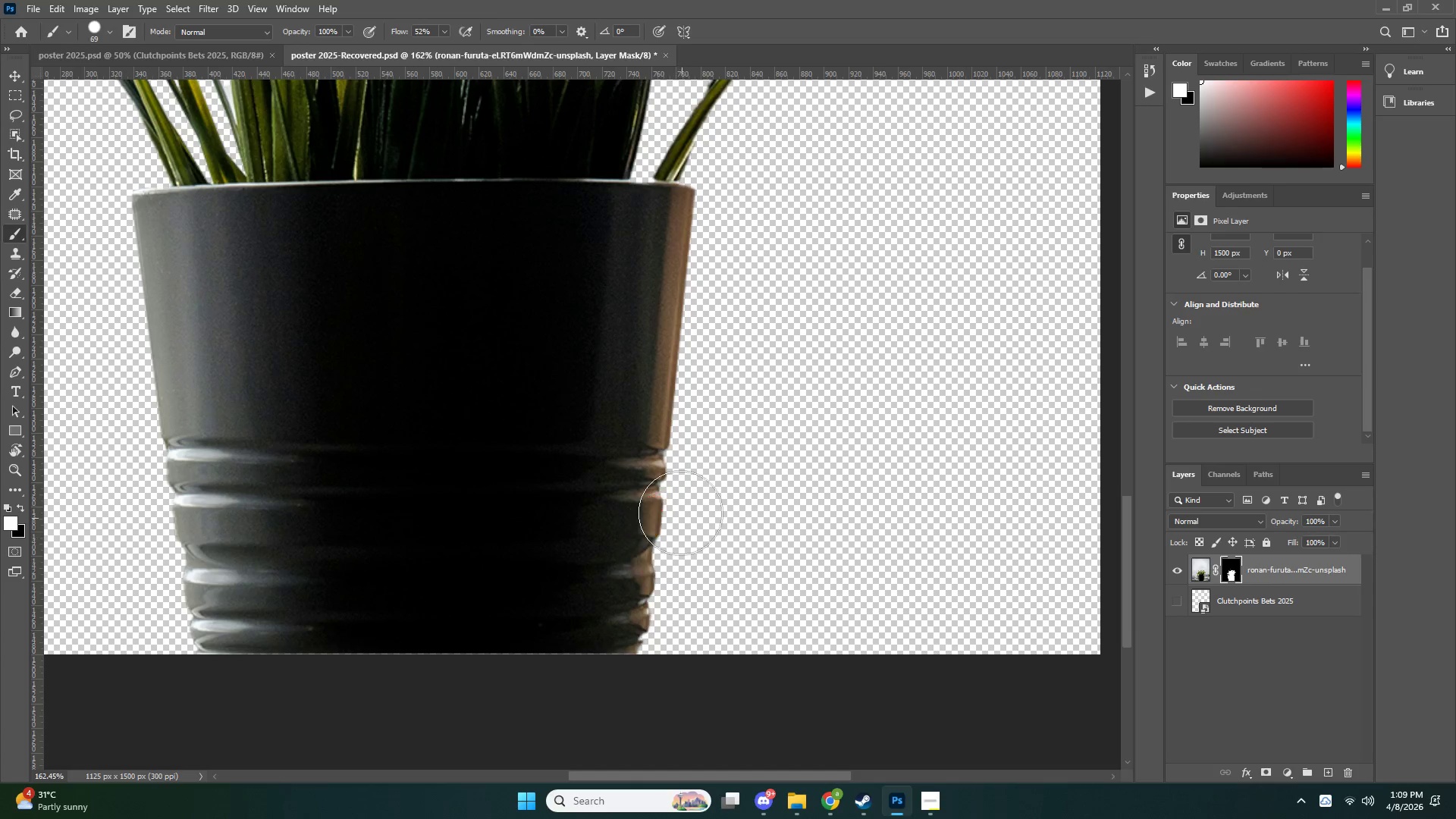 
left_click_drag(start_coordinate=[658, 455], to_coordinate=[651, 688])
 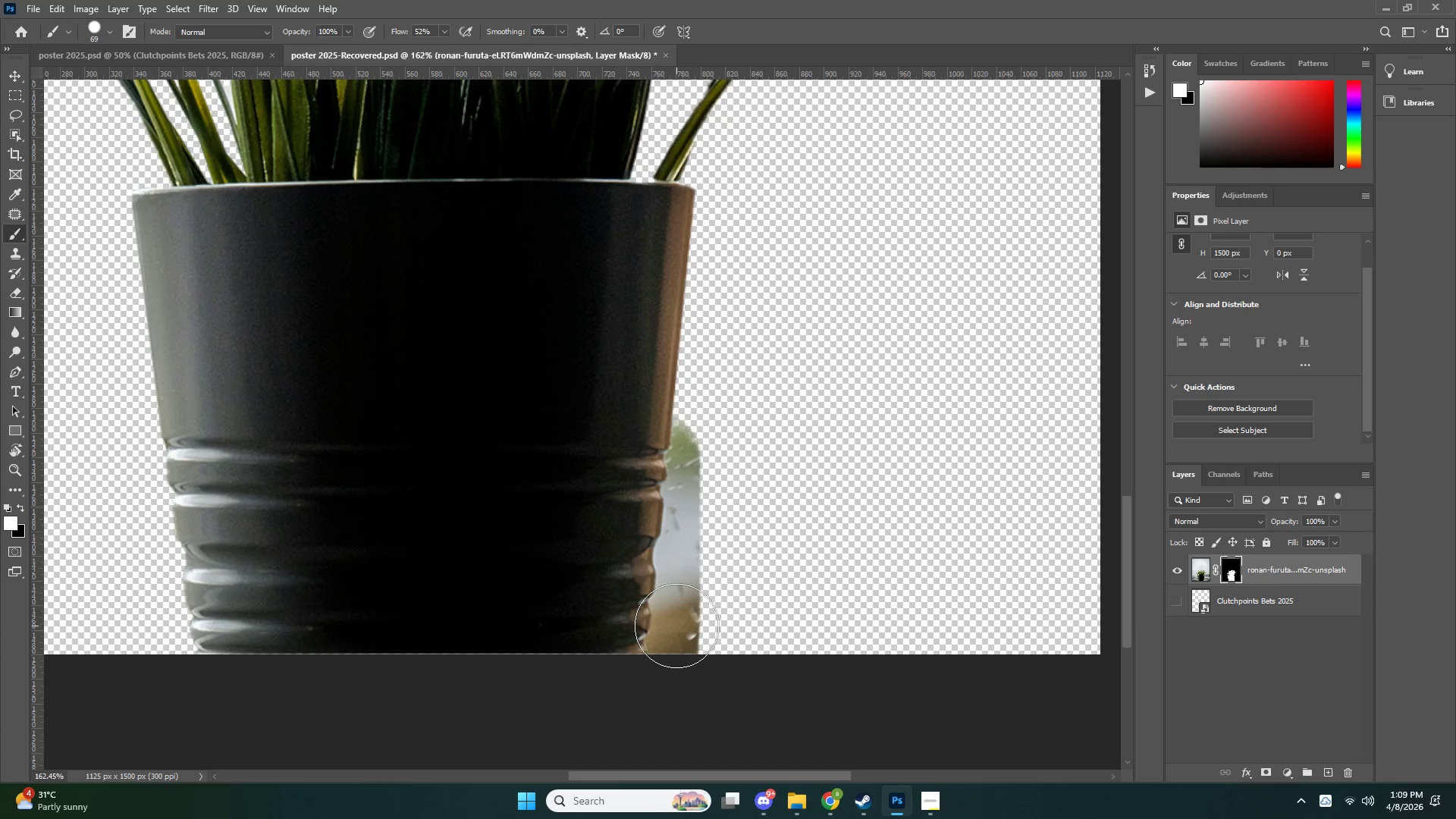 
key(P)
 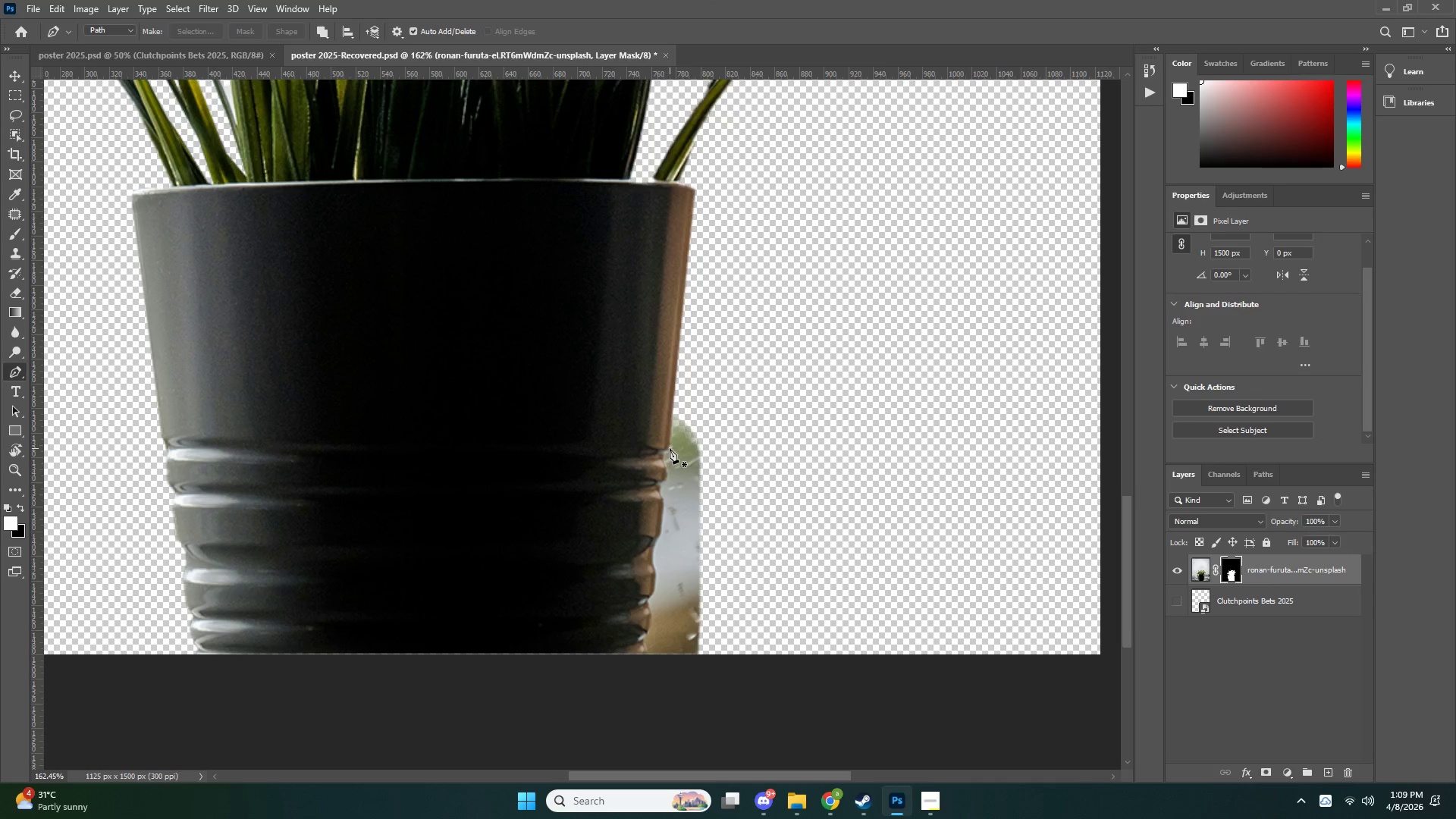 
left_click([670, 448])
 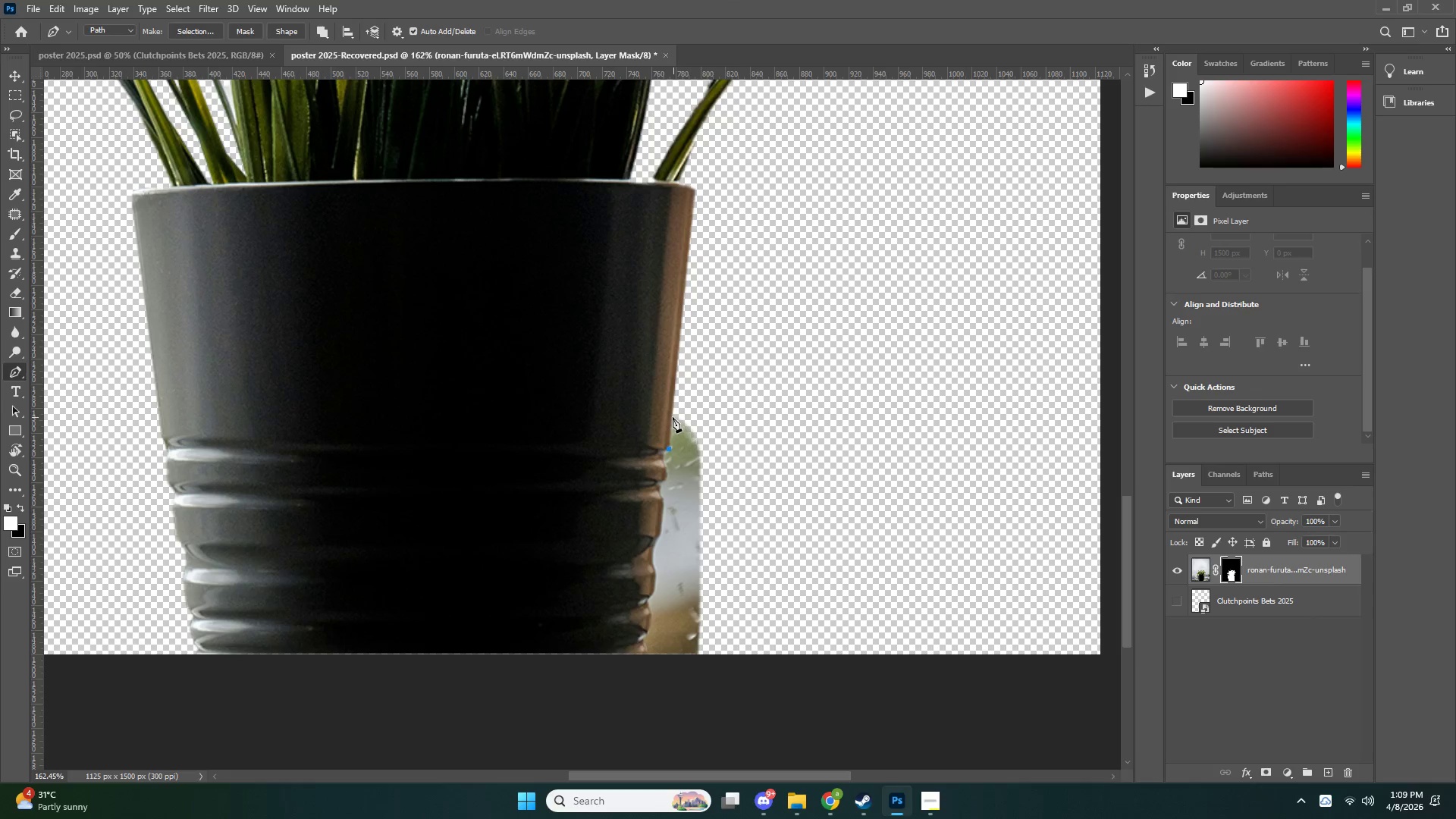 
left_click([673, 417])
 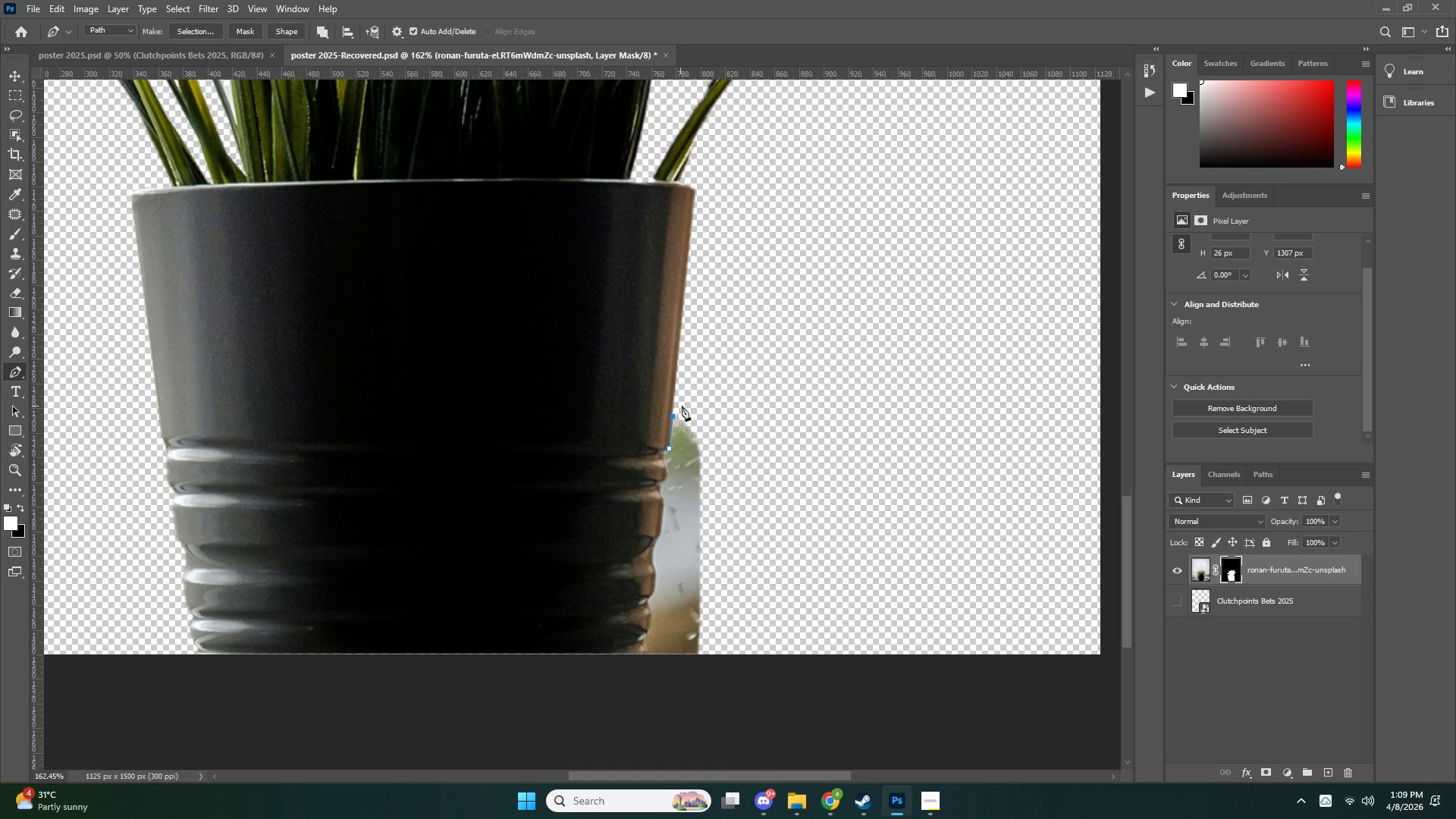 
left_click_drag(start_coordinate=[706, 401], to_coordinate=[730, 425])
 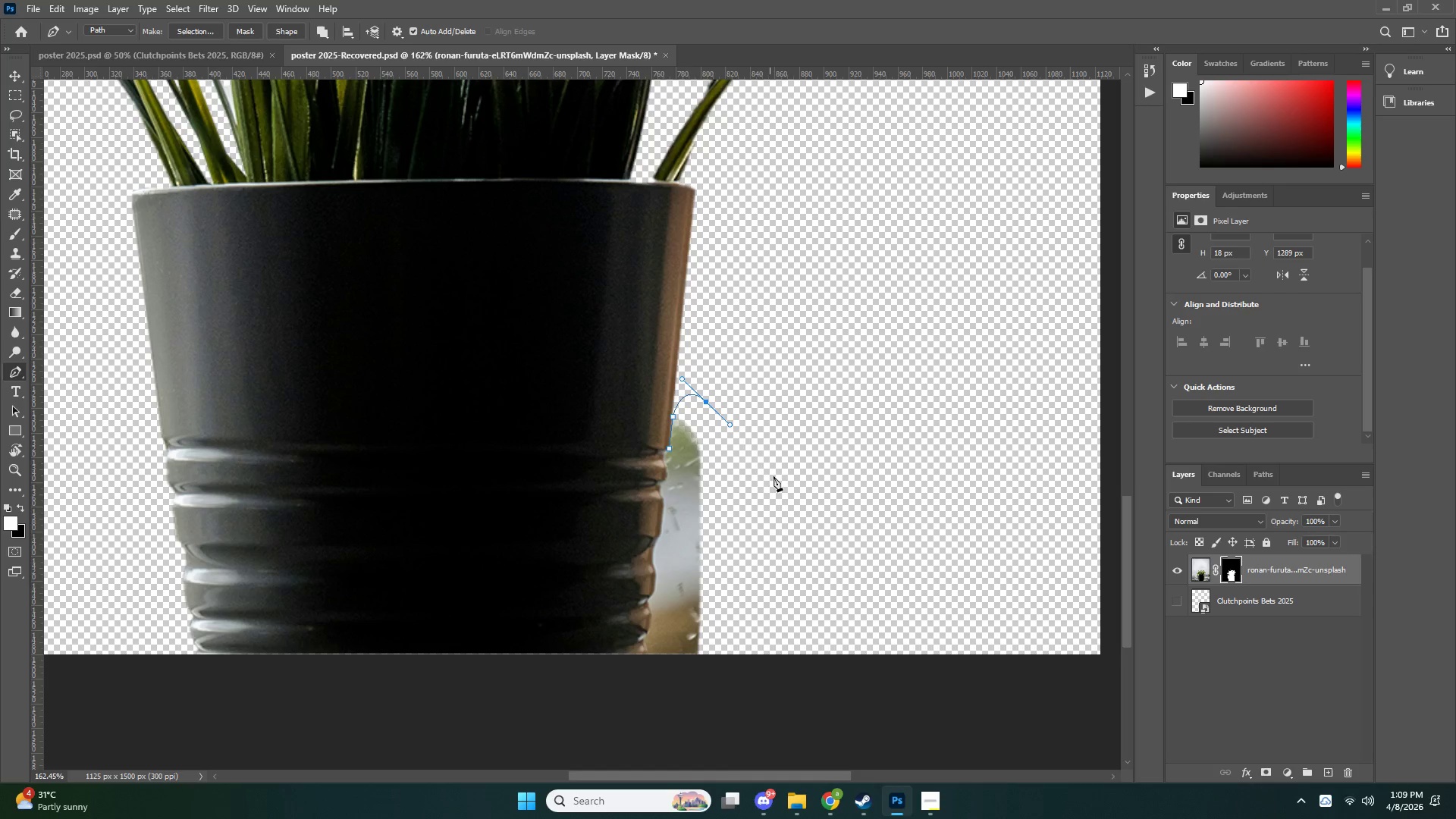 
left_click_drag(start_coordinate=[781, 510], to_coordinate=[786, 556])
 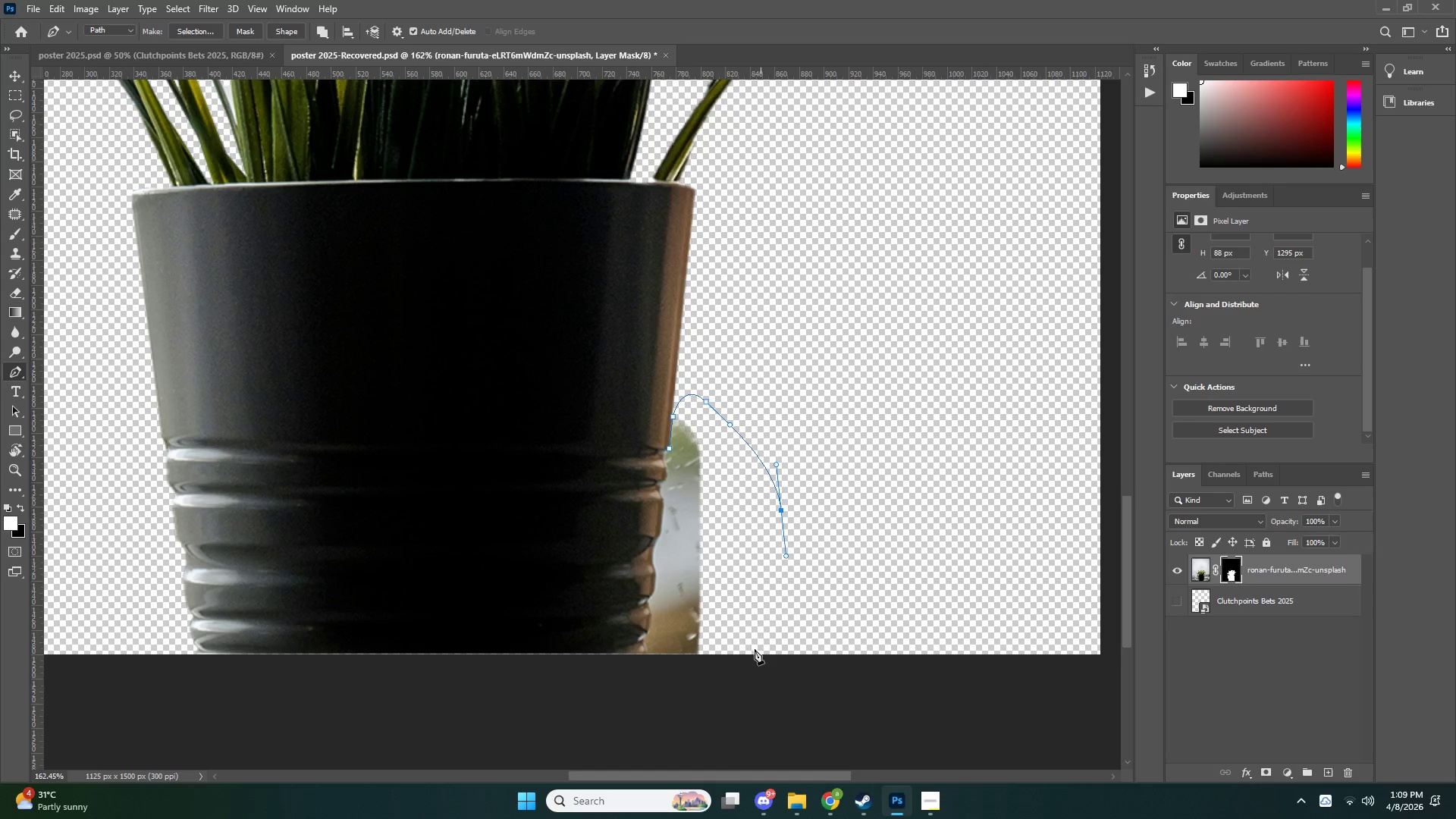 
left_click_drag(start_coordinate=[761, 640], to_coordinate=[733, 679])
 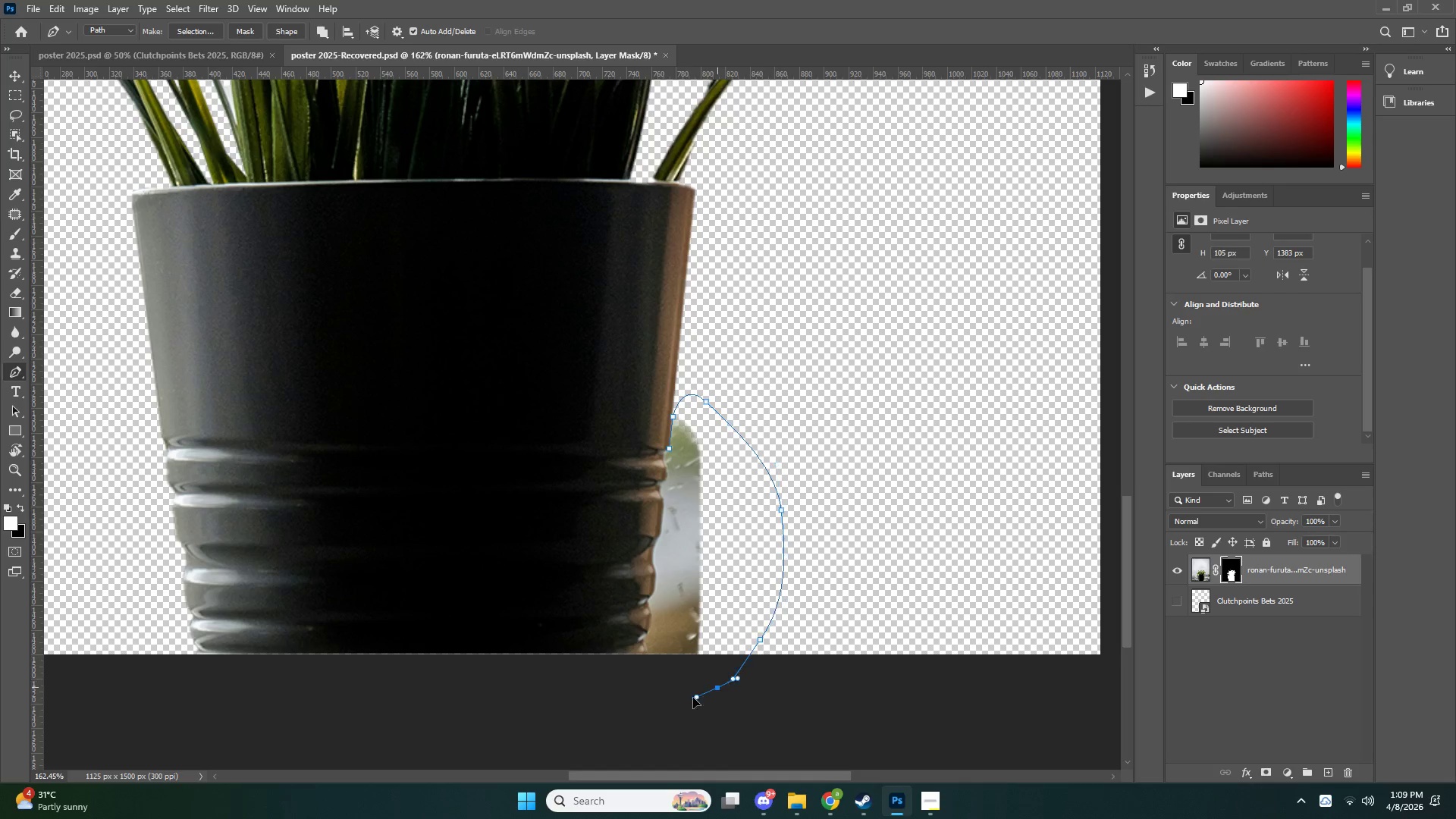 
left_click_drag(start_coordinate=[717, 687], to_coordinate=[686, 697])
 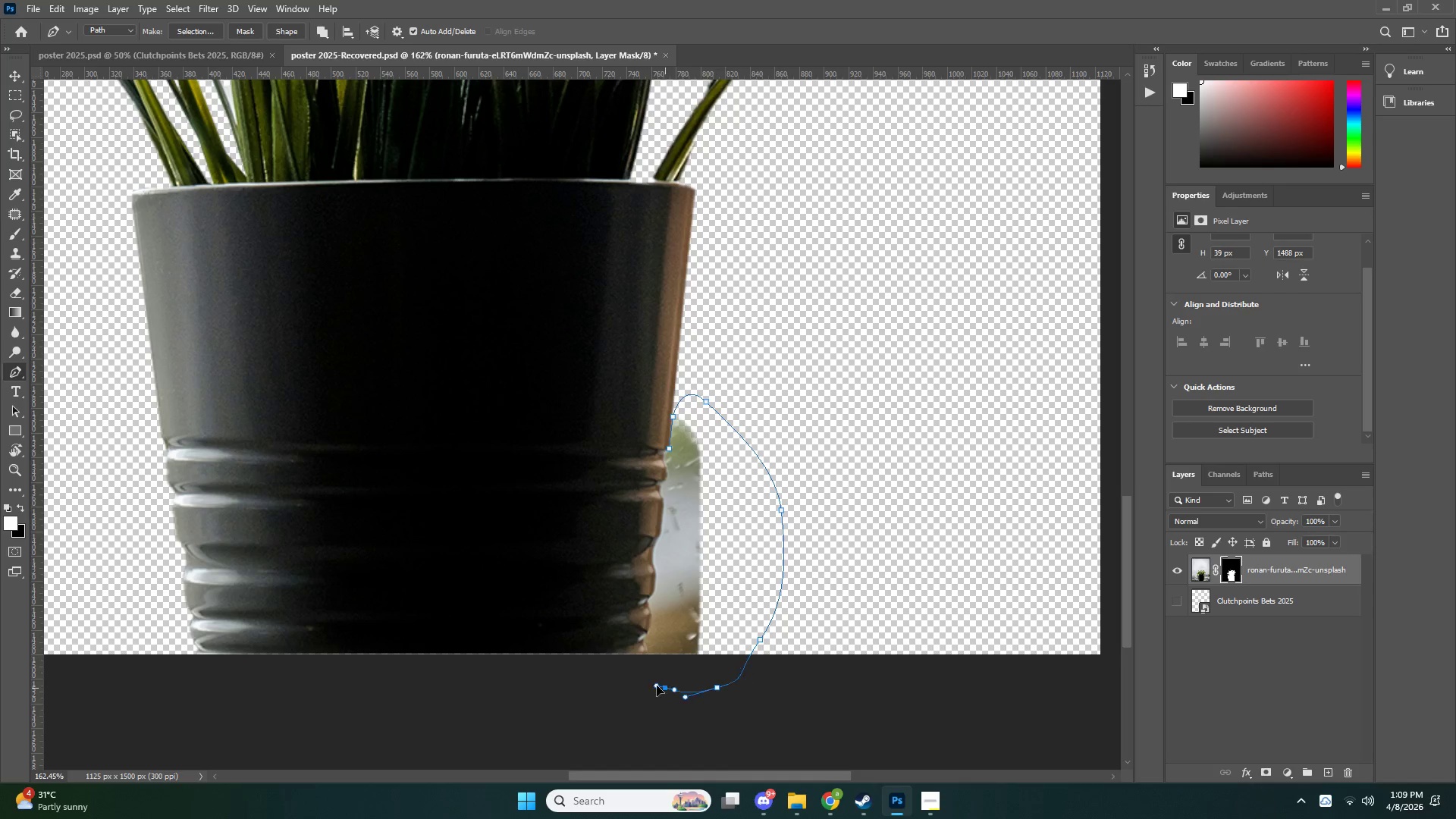 
left_click_drag(start_coordinate=[665, 688], to_coordinate=[645, 676])
 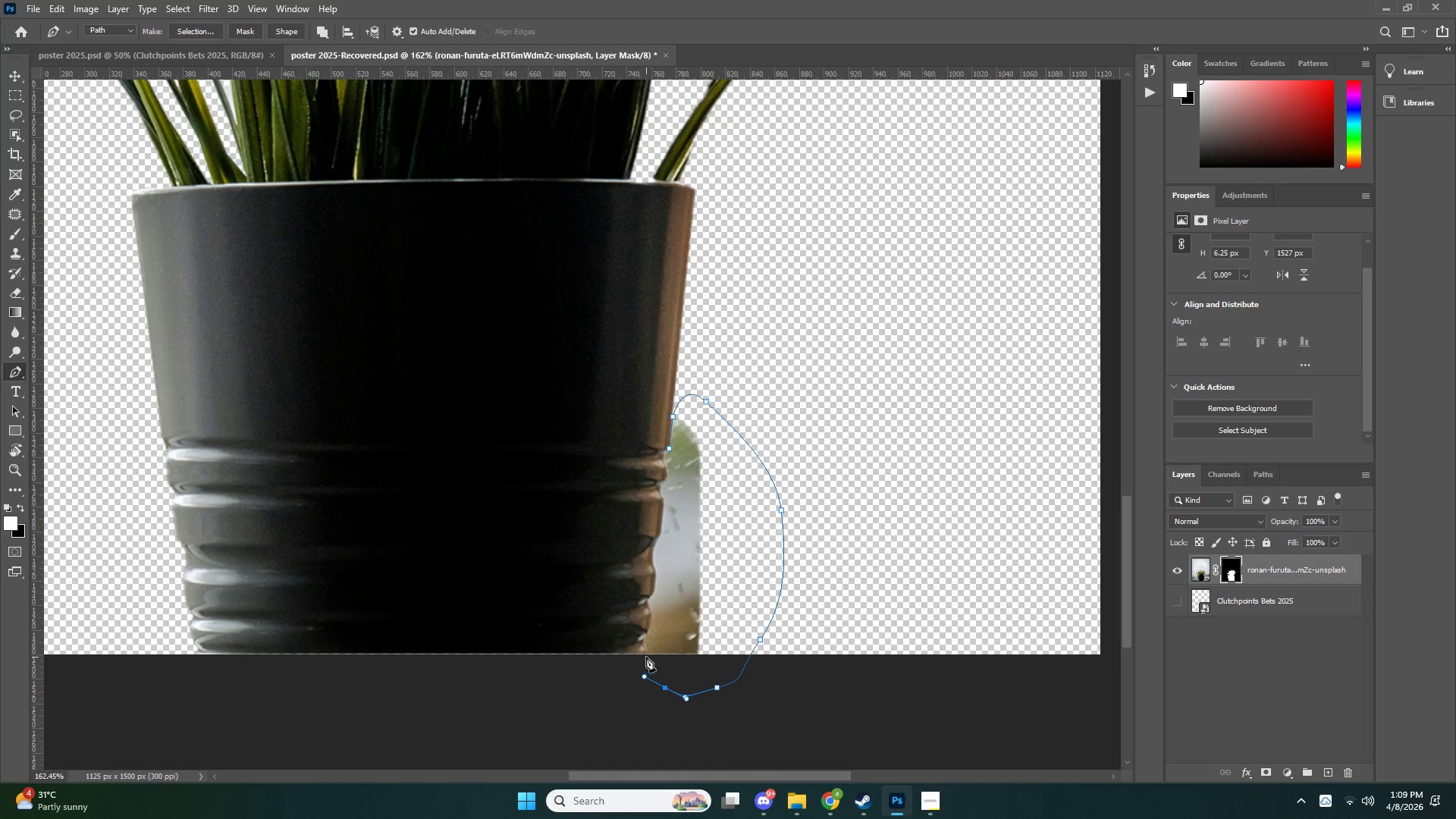 
triple_click([646, 657])
 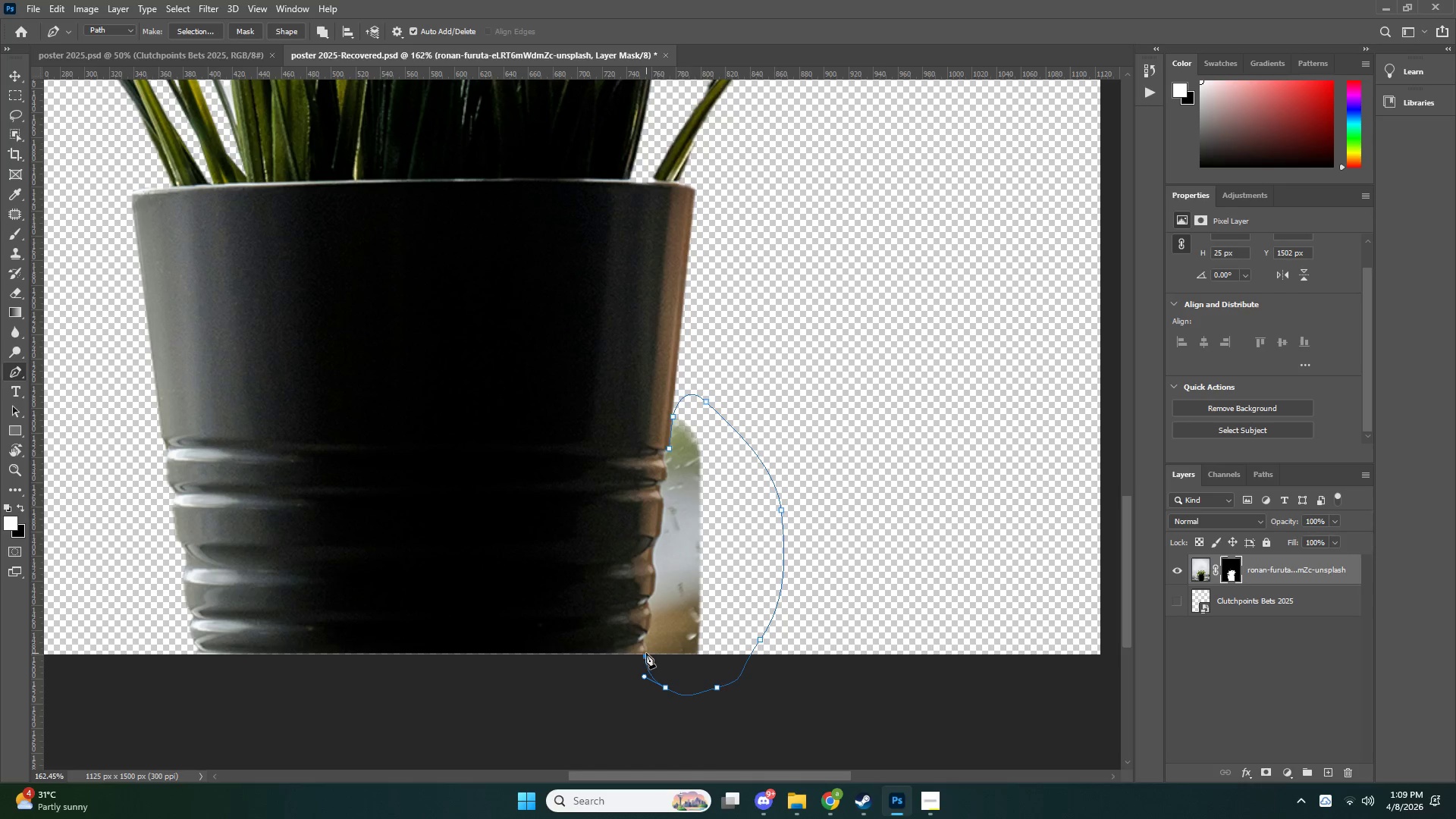 
triple_click([646, 651])
 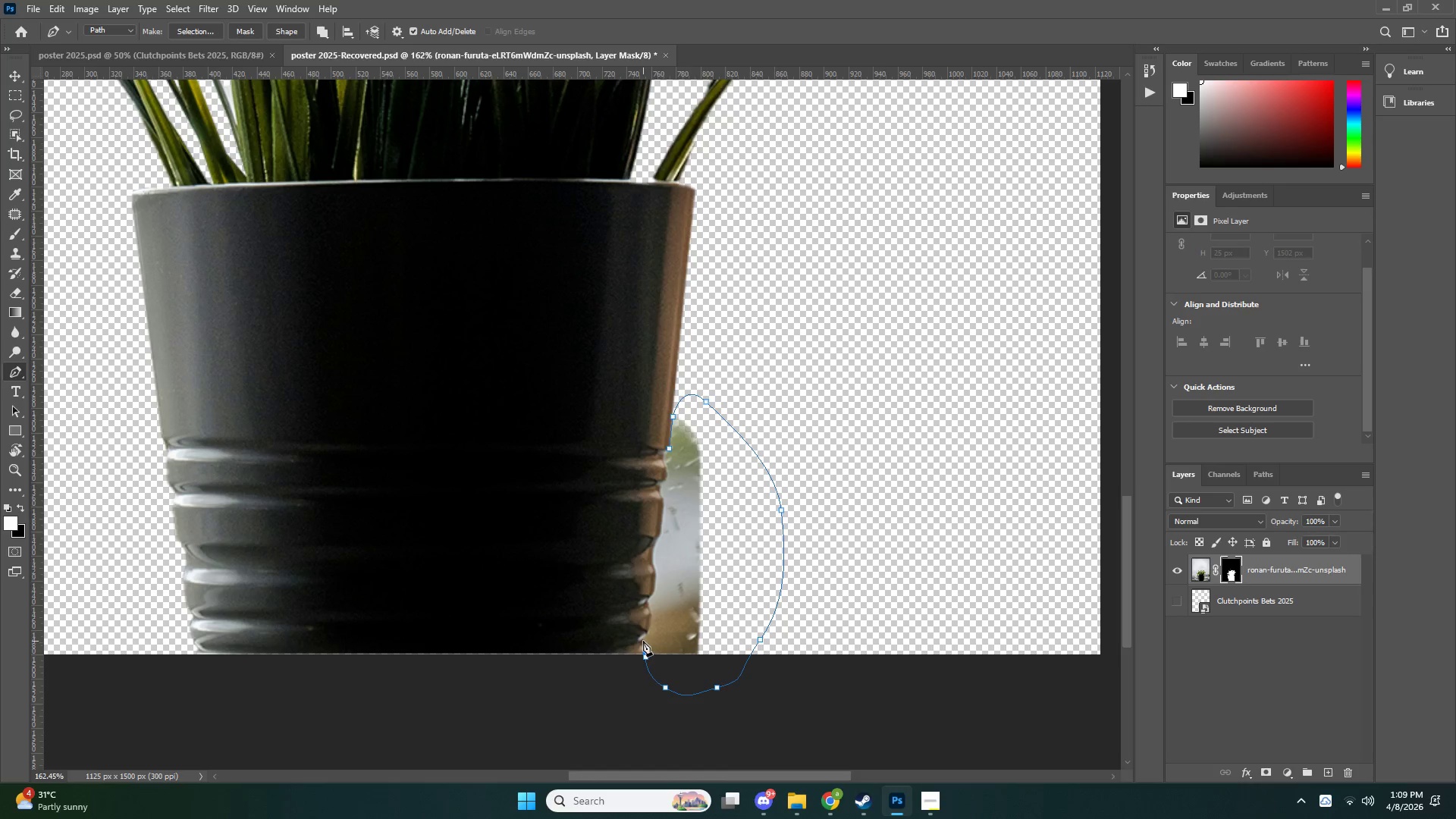 
left_click([643, 641])
 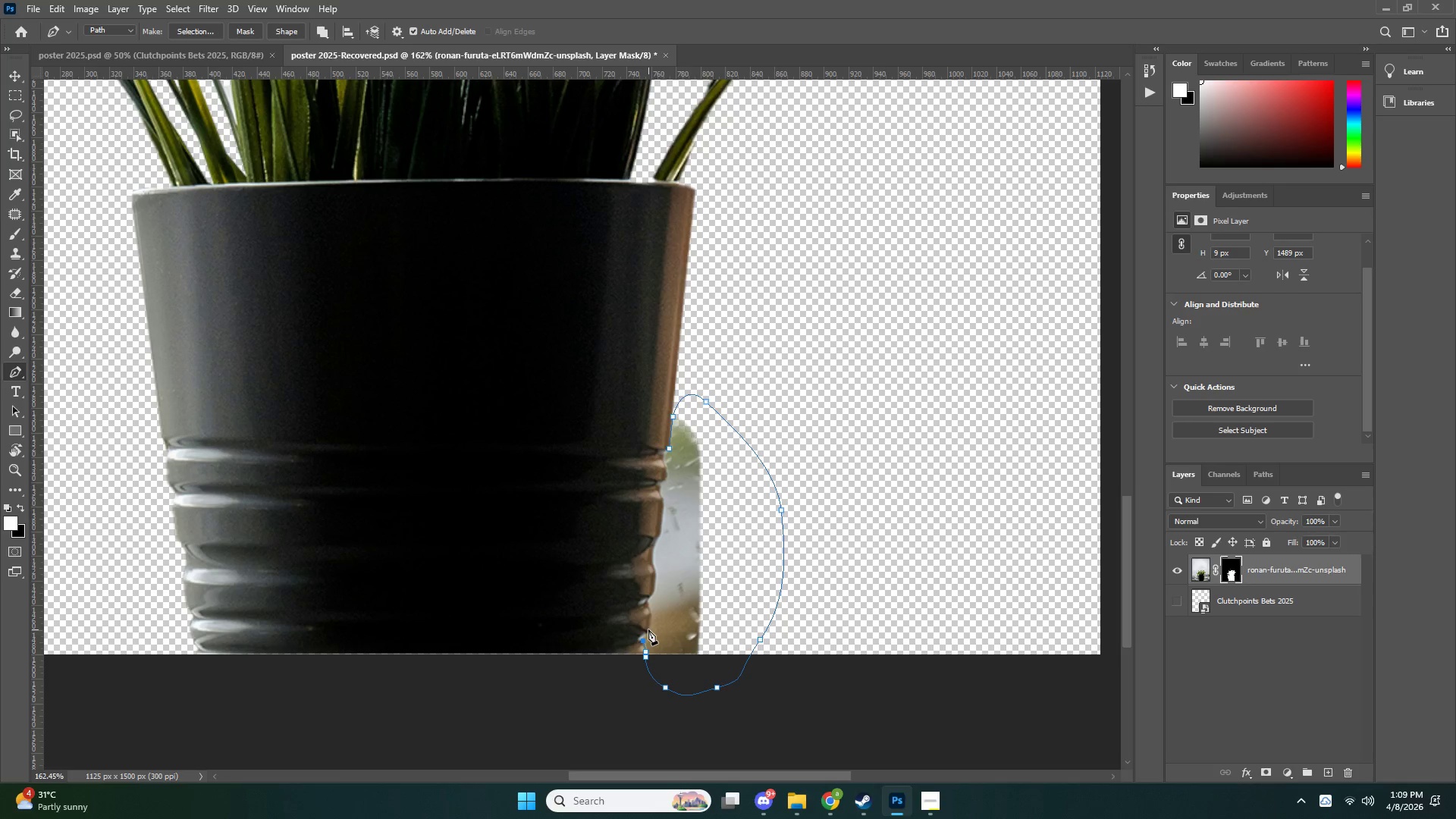 
left_click([649, 629])
 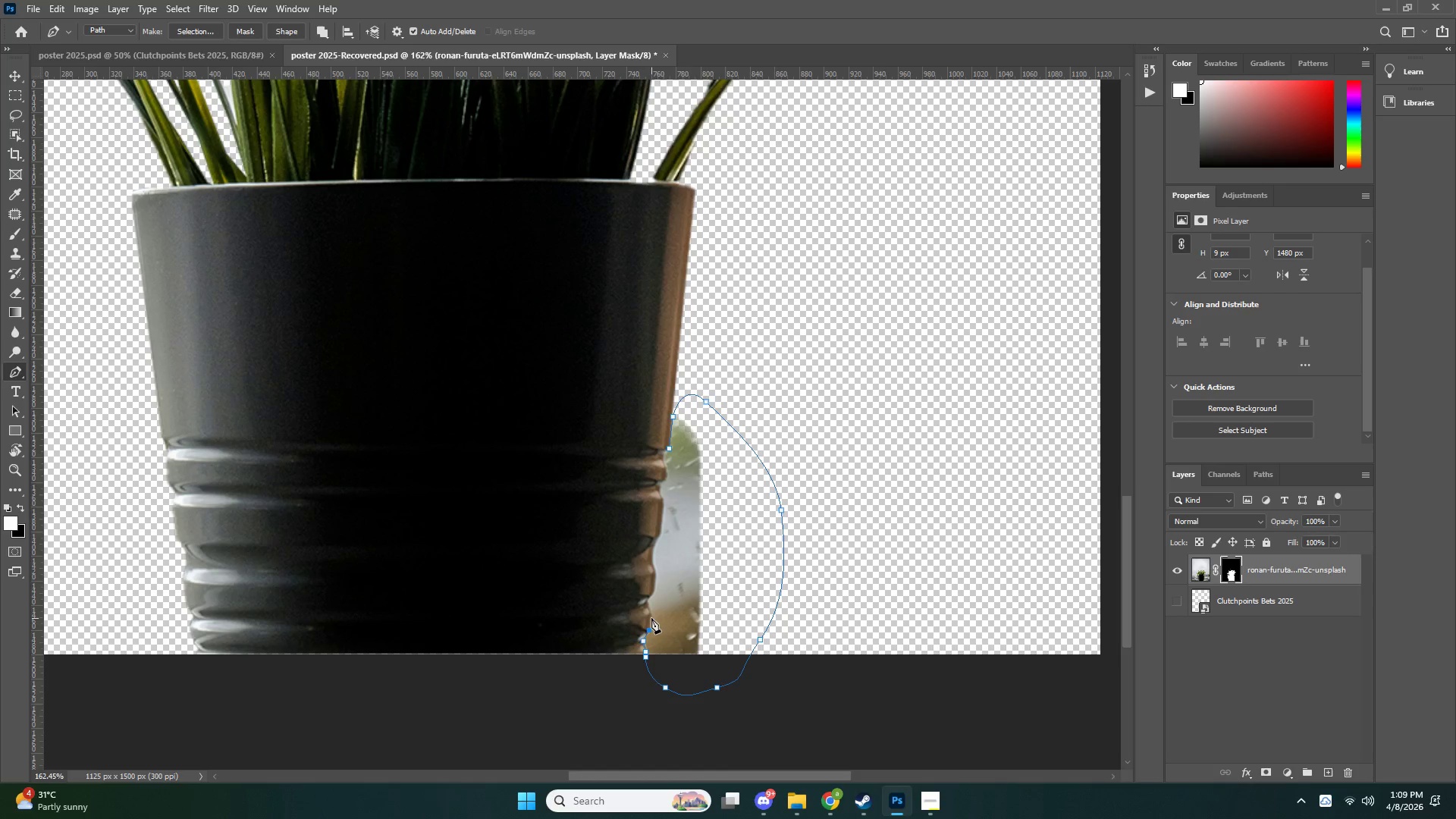 
left_click([651, 618])
 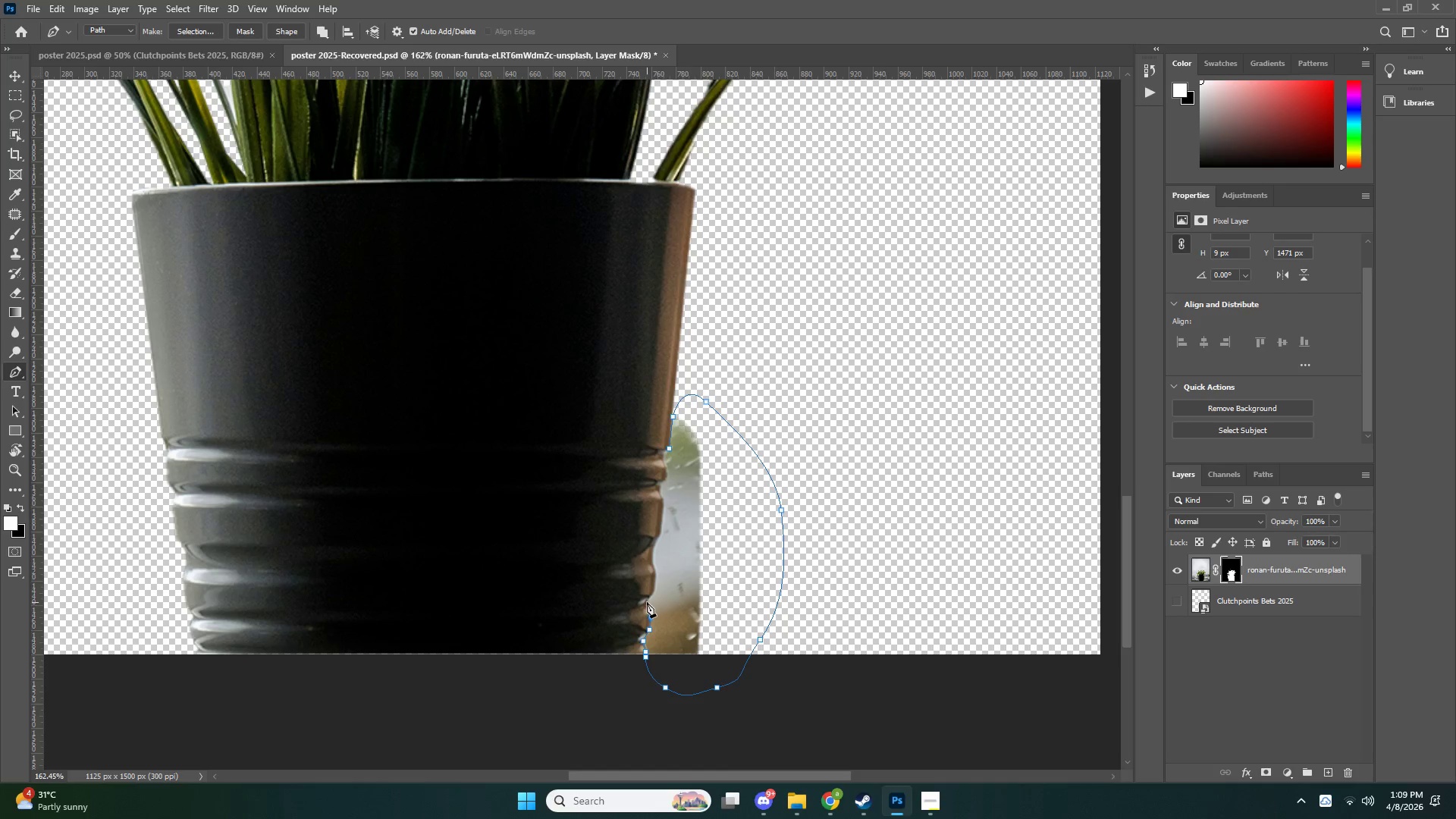 
left_click([647, 602])
 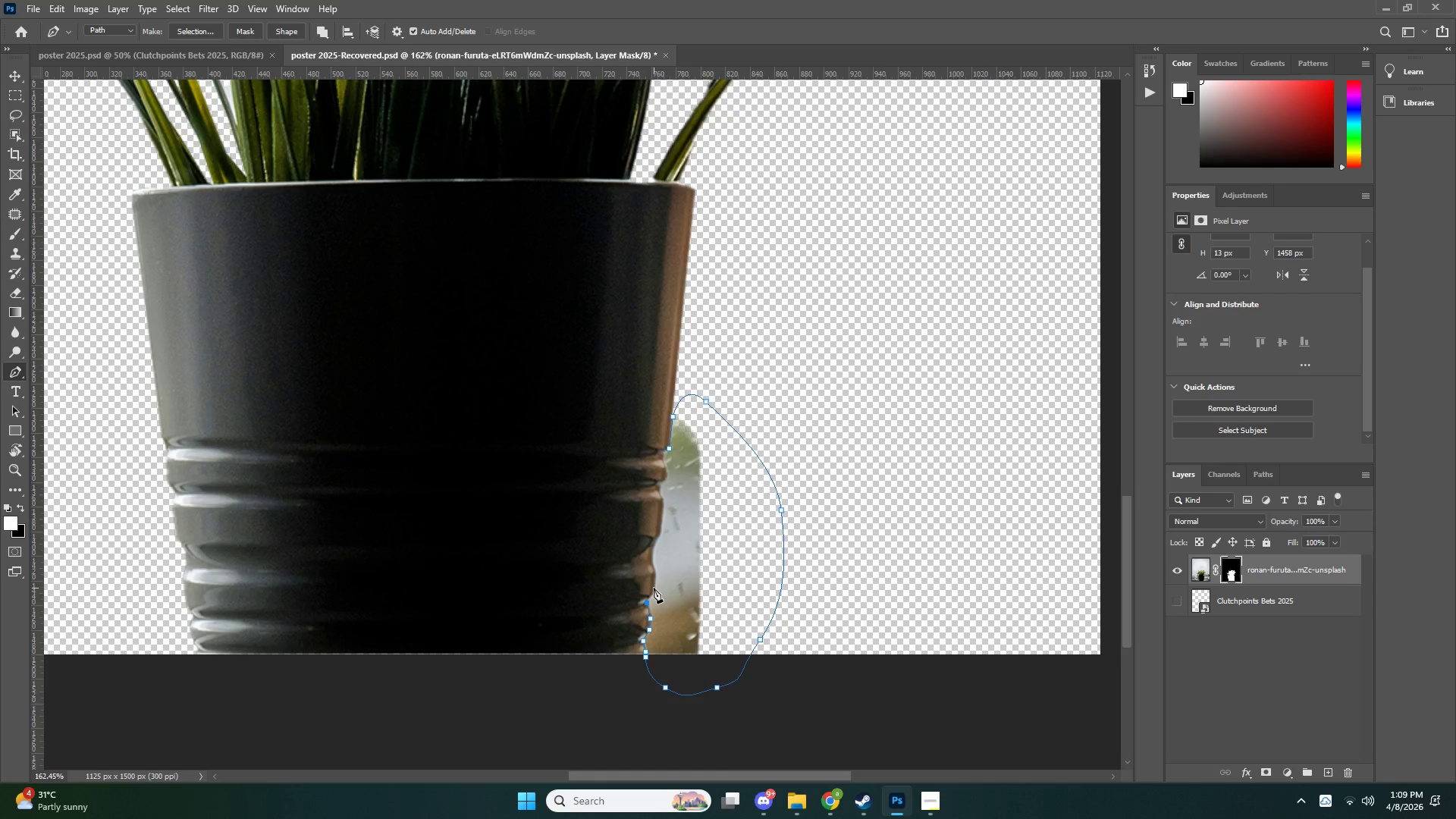 
left_click([654, 588])
 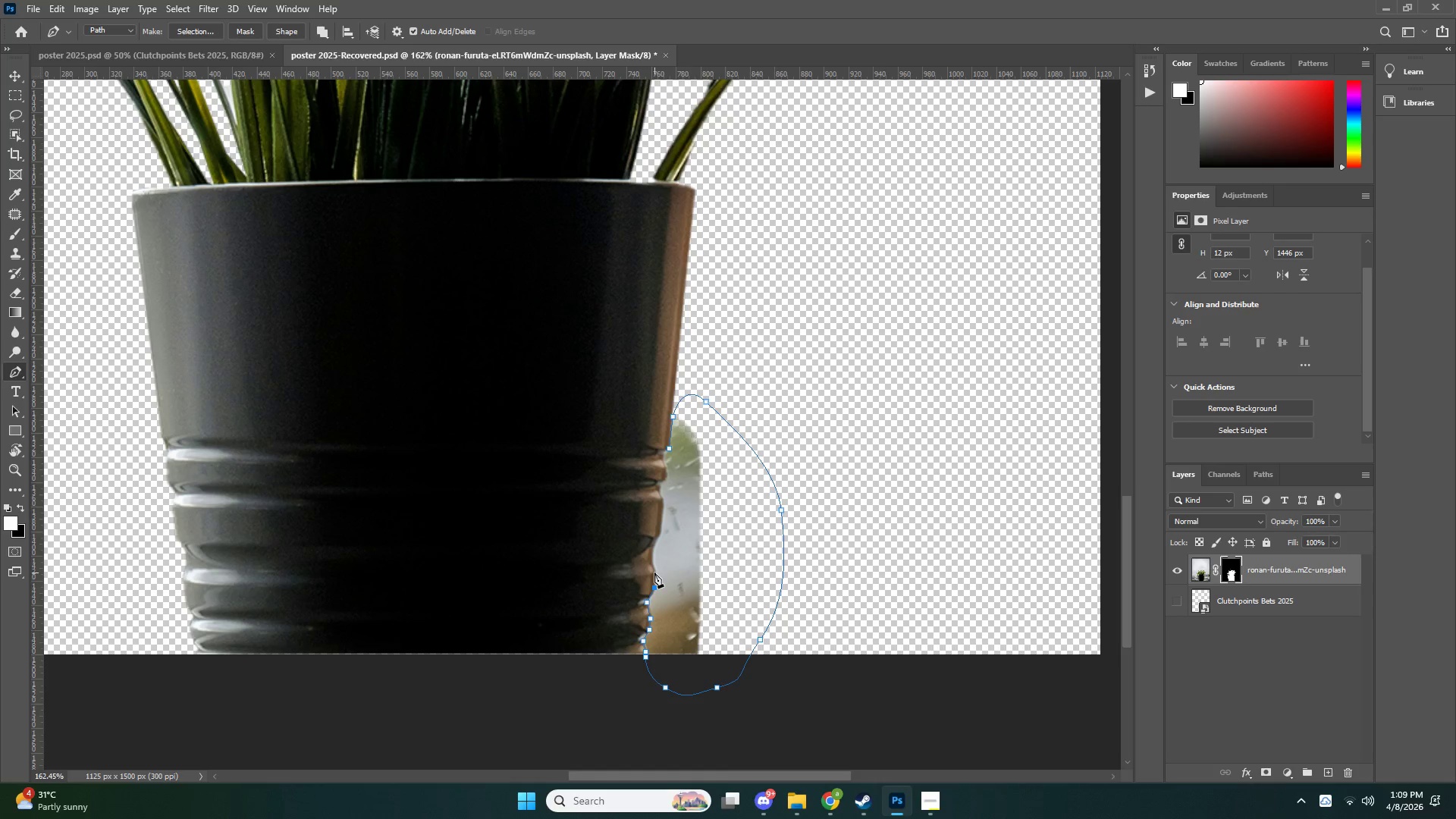 
left_click([654, 571])
 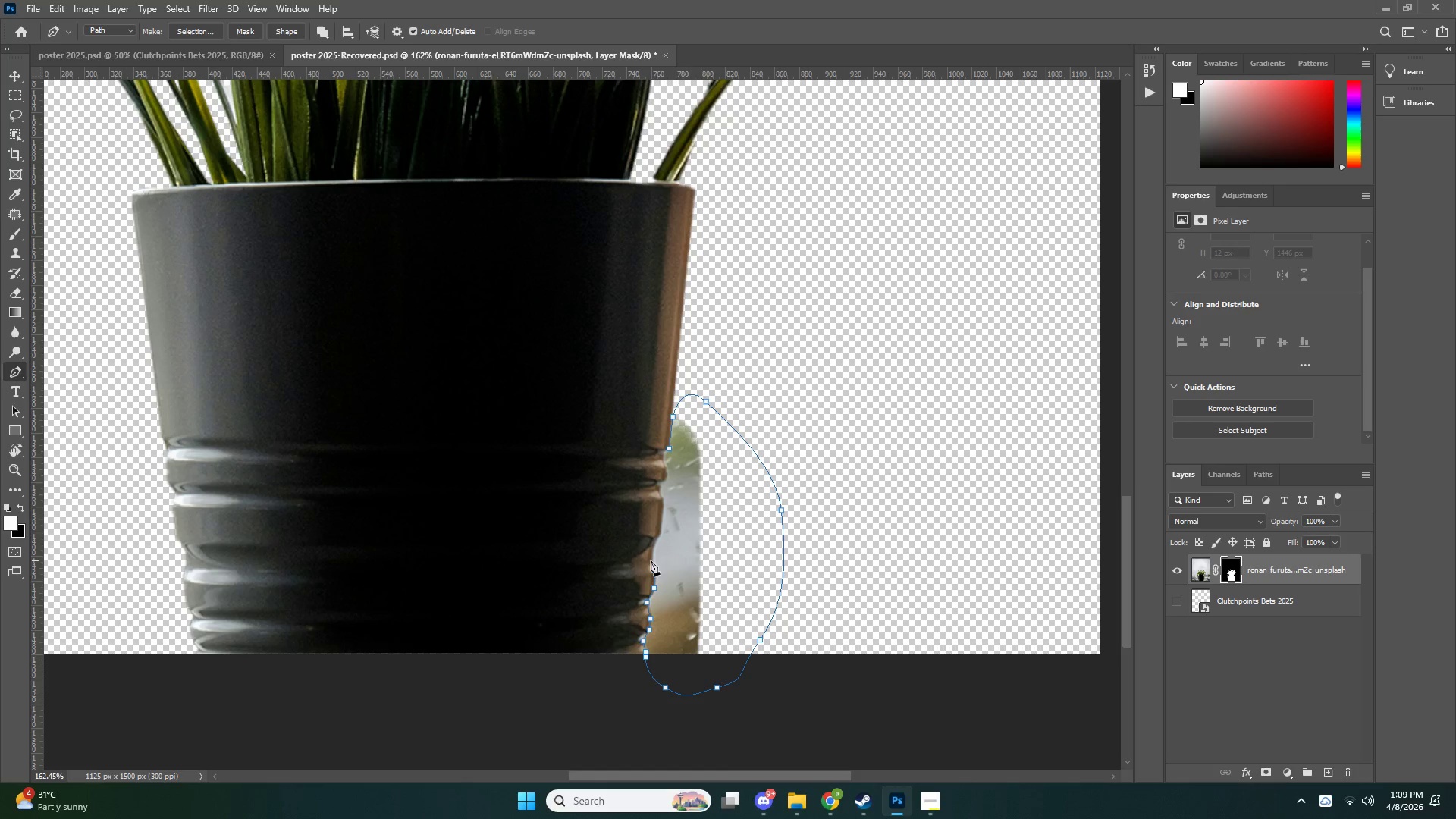 
left_click([651, 560])
 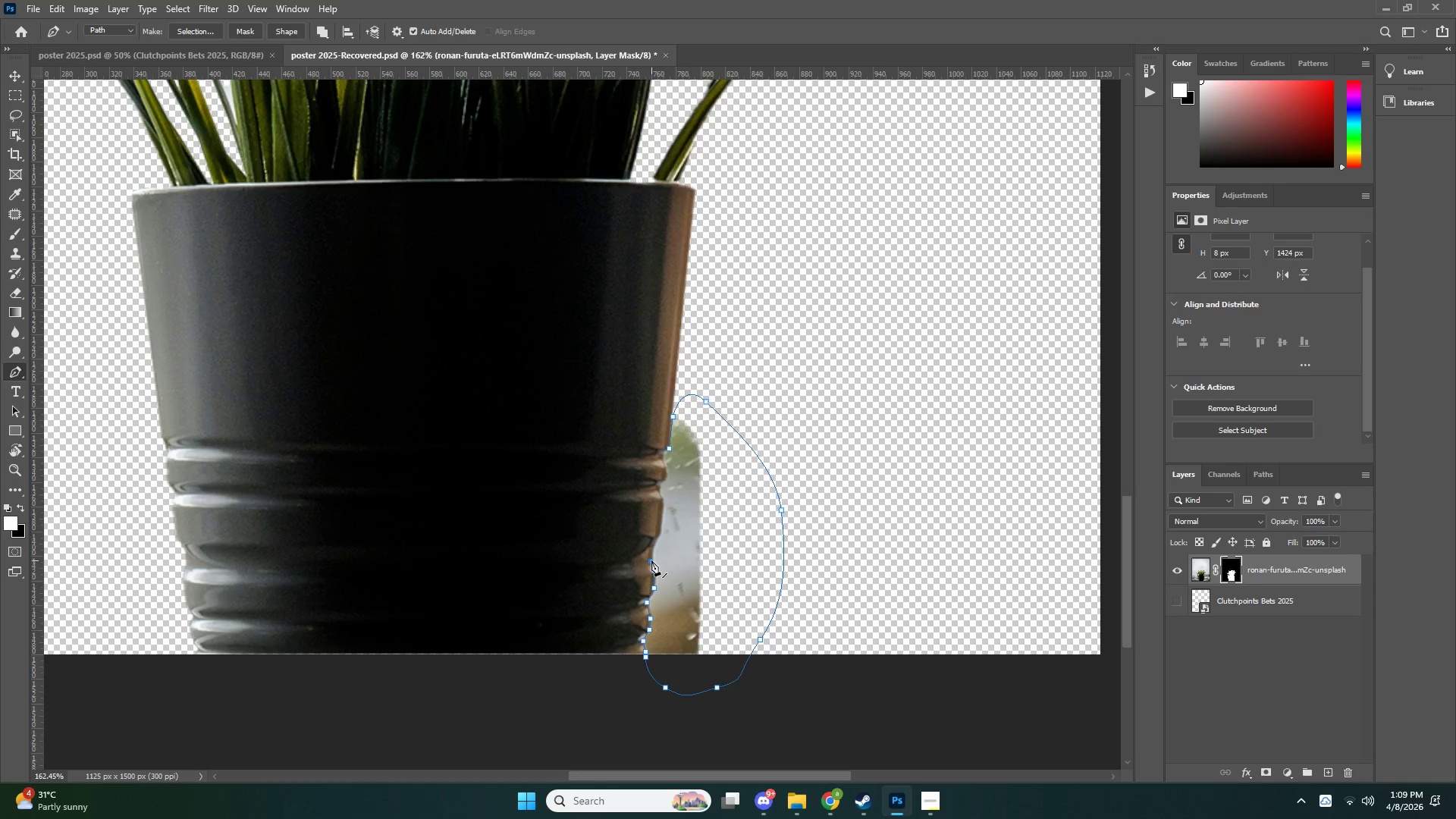 
scroll: coordinate [666, 559], scroll_direction: up, amount: 3.0
 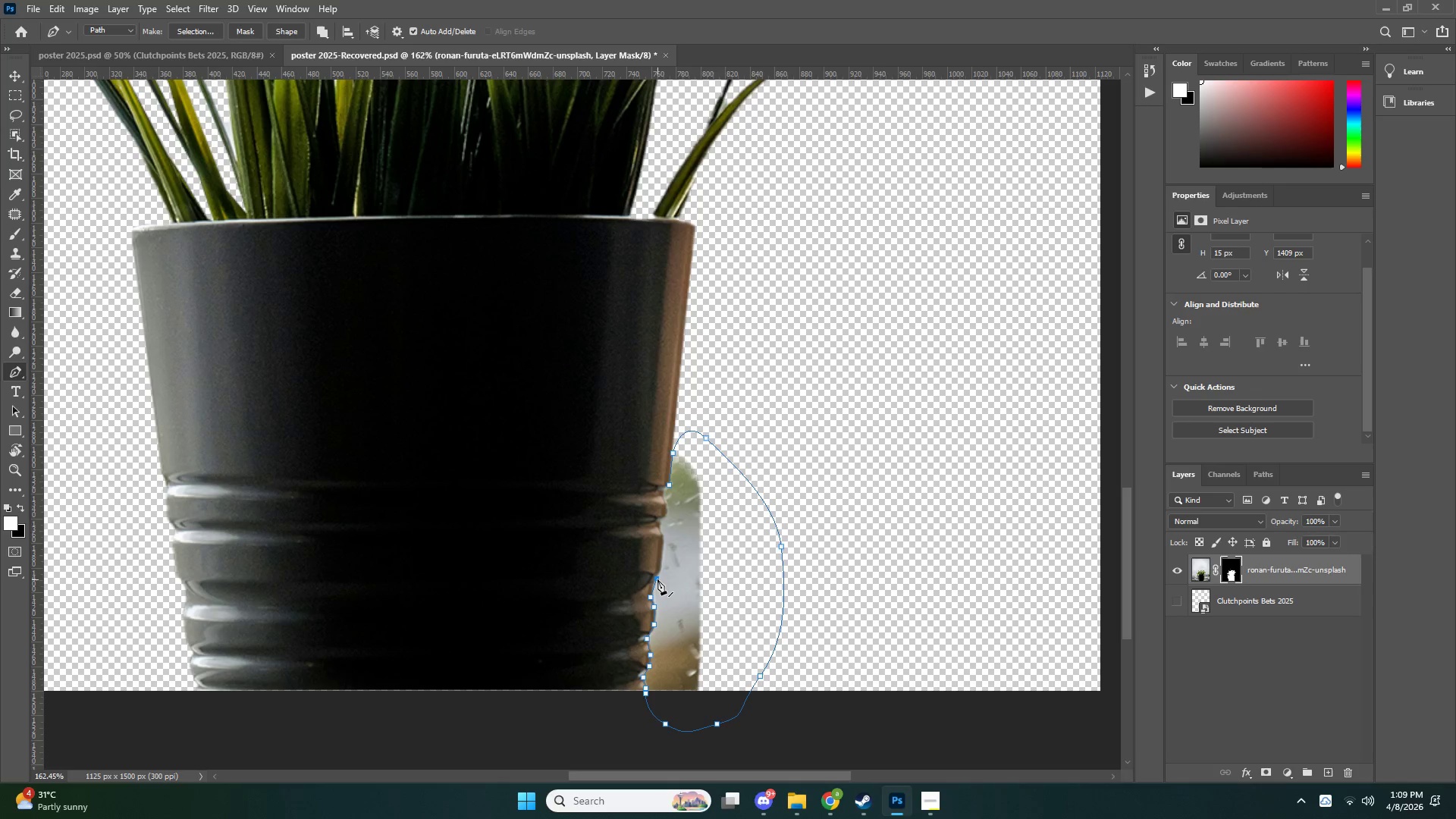 
key(Control+ControlLeft)
 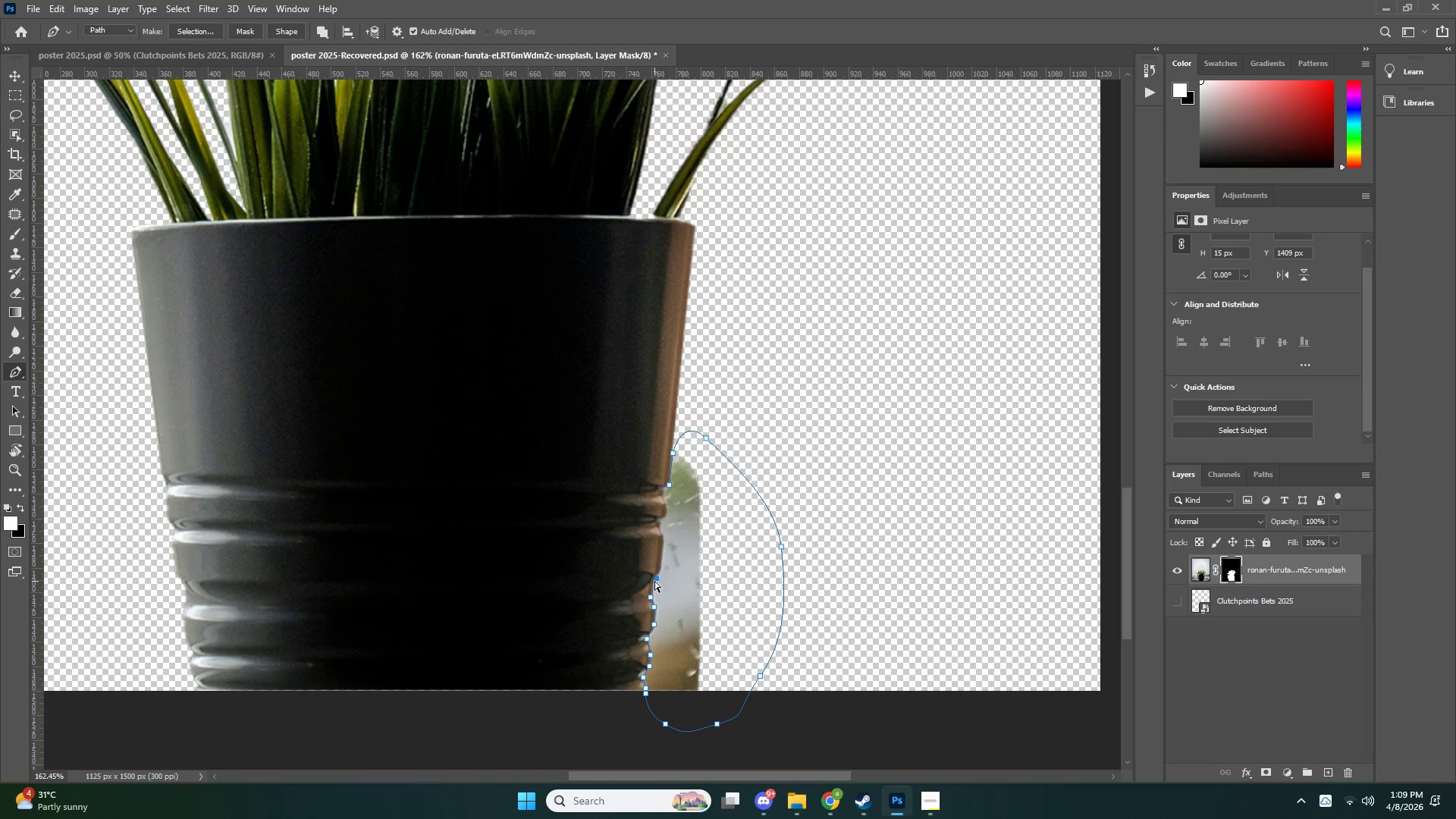 
key(Control+Z)
 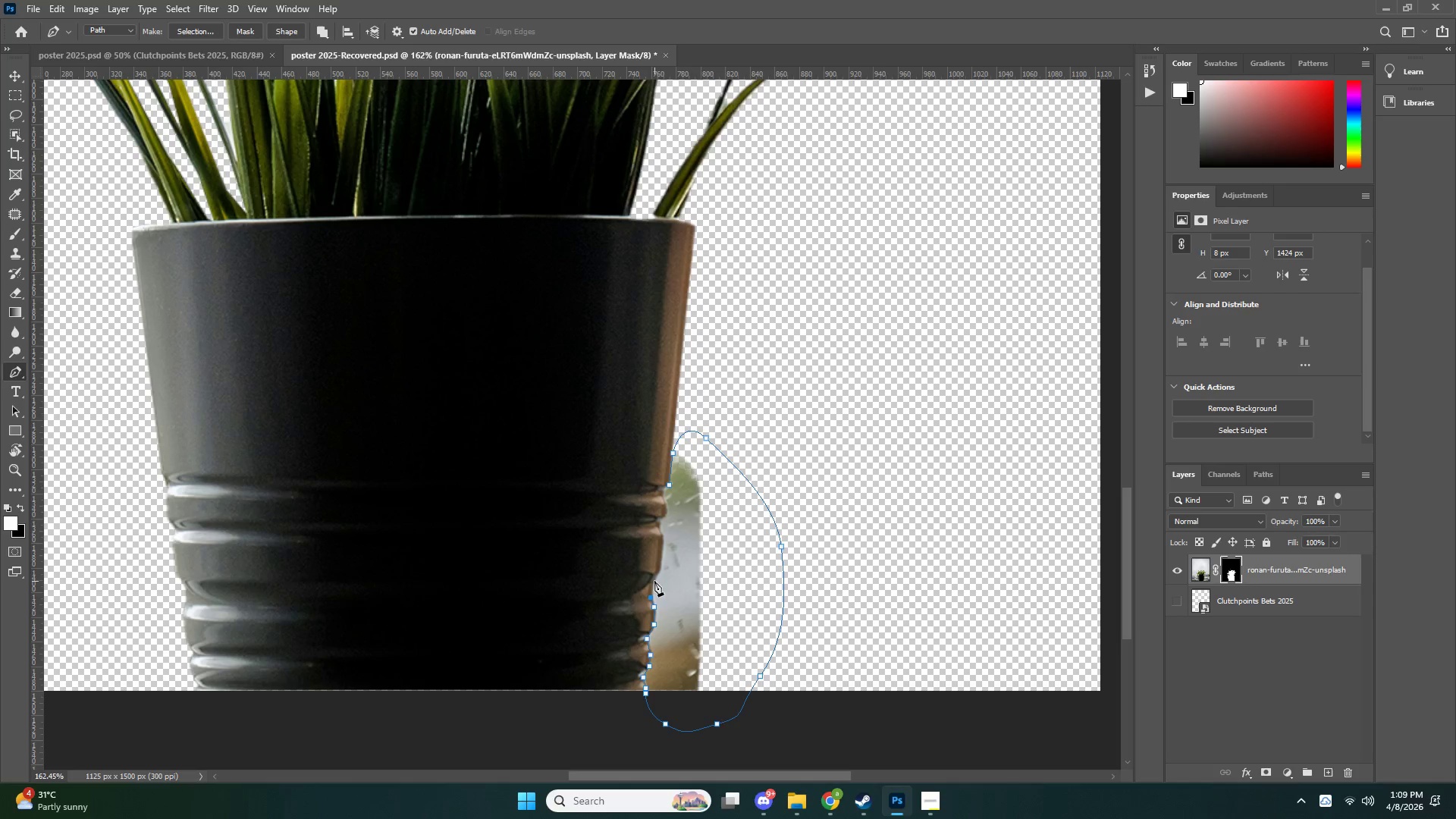 
left_click([654, 581])
 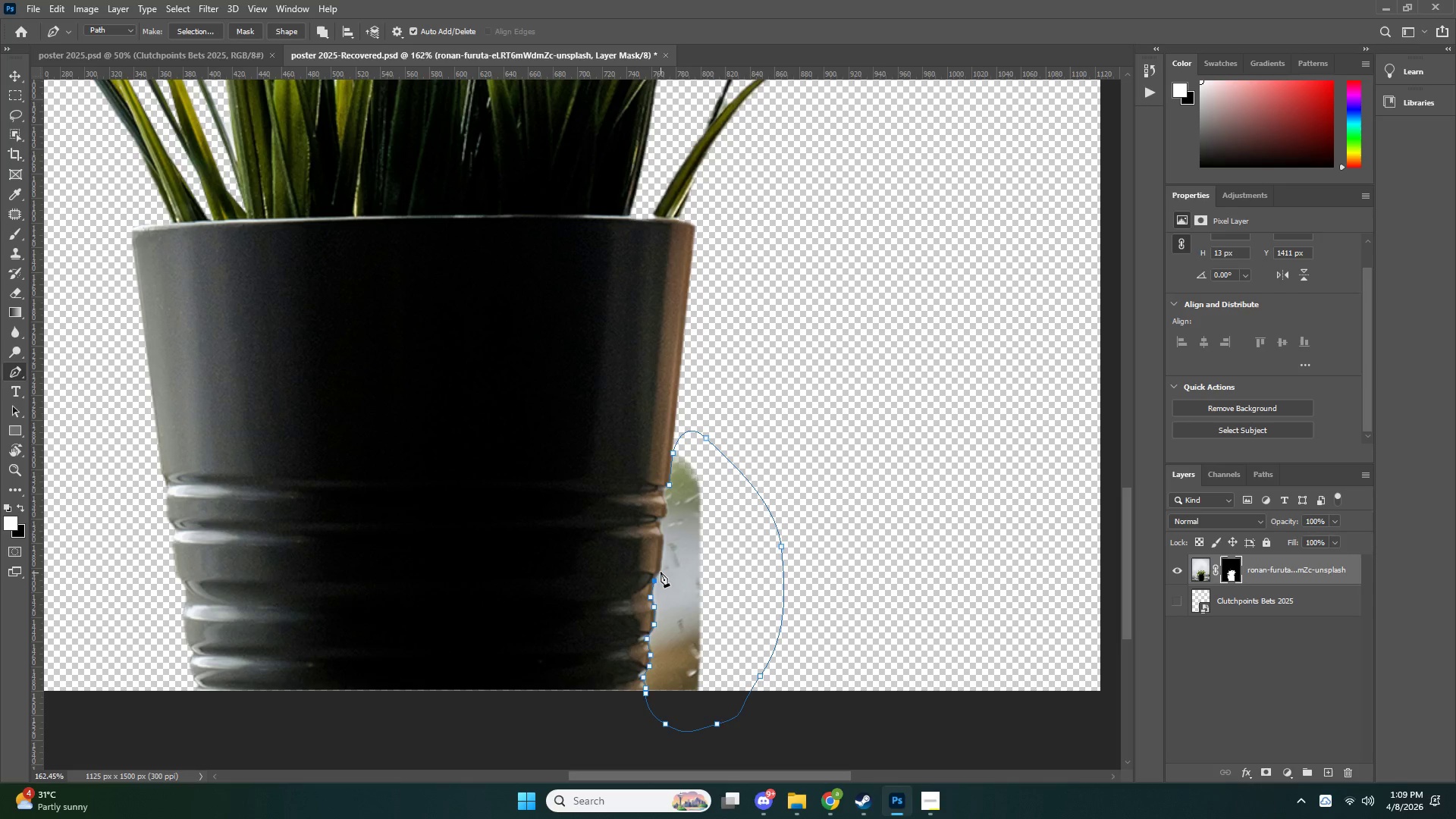 
left_click([661, 570])
 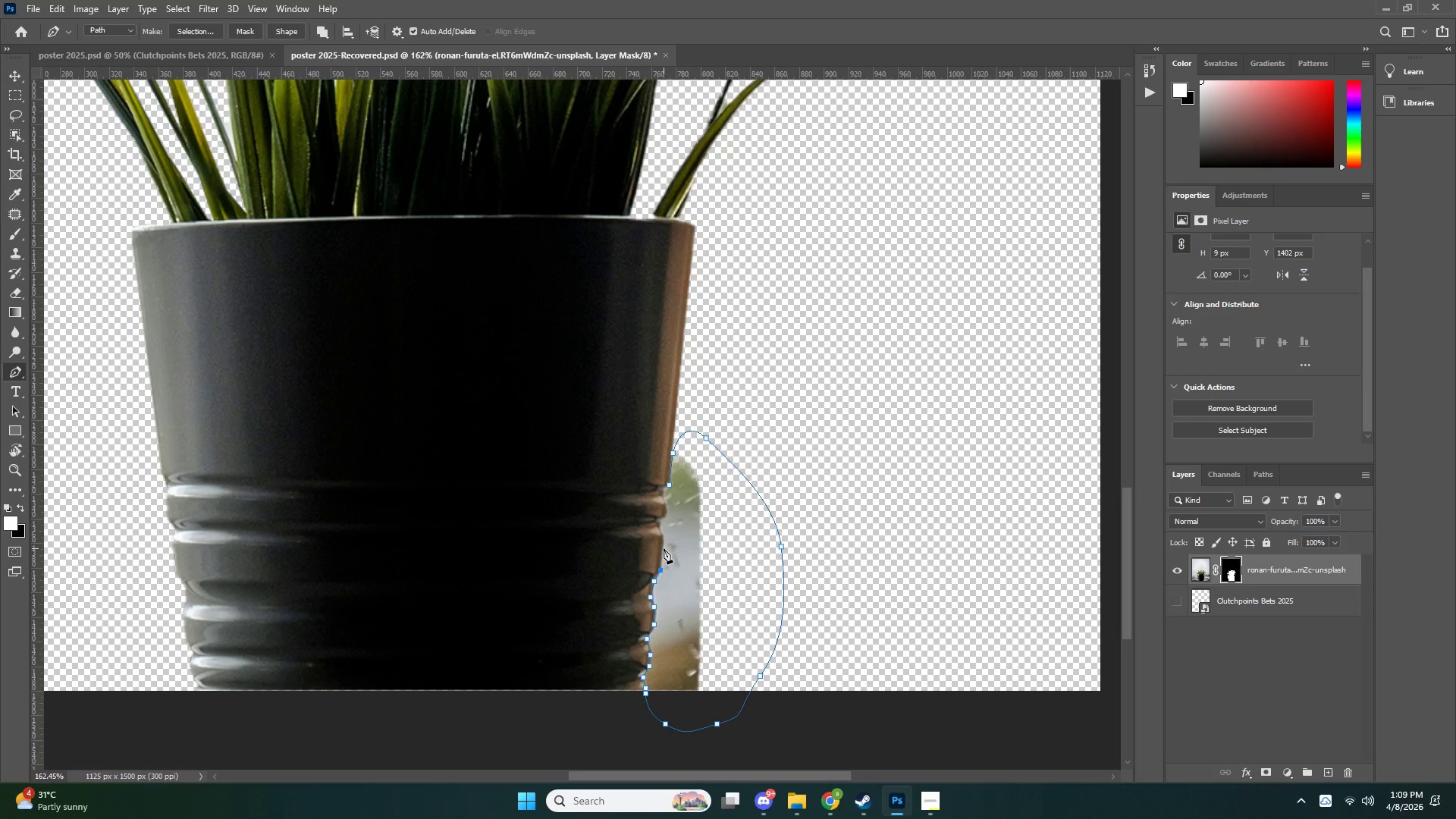 
left_click([664, 547])
 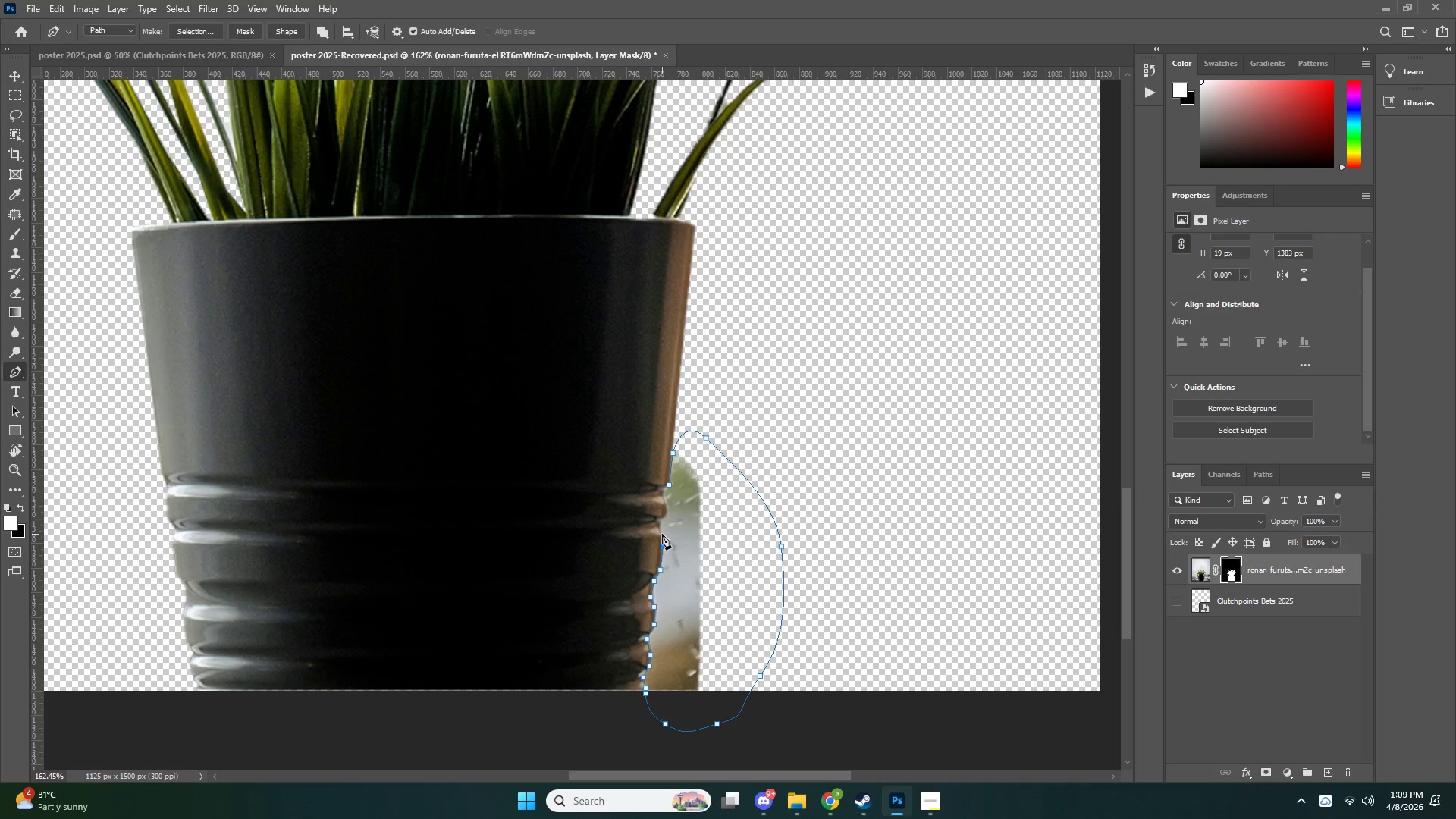 
left_click([661, 533])
 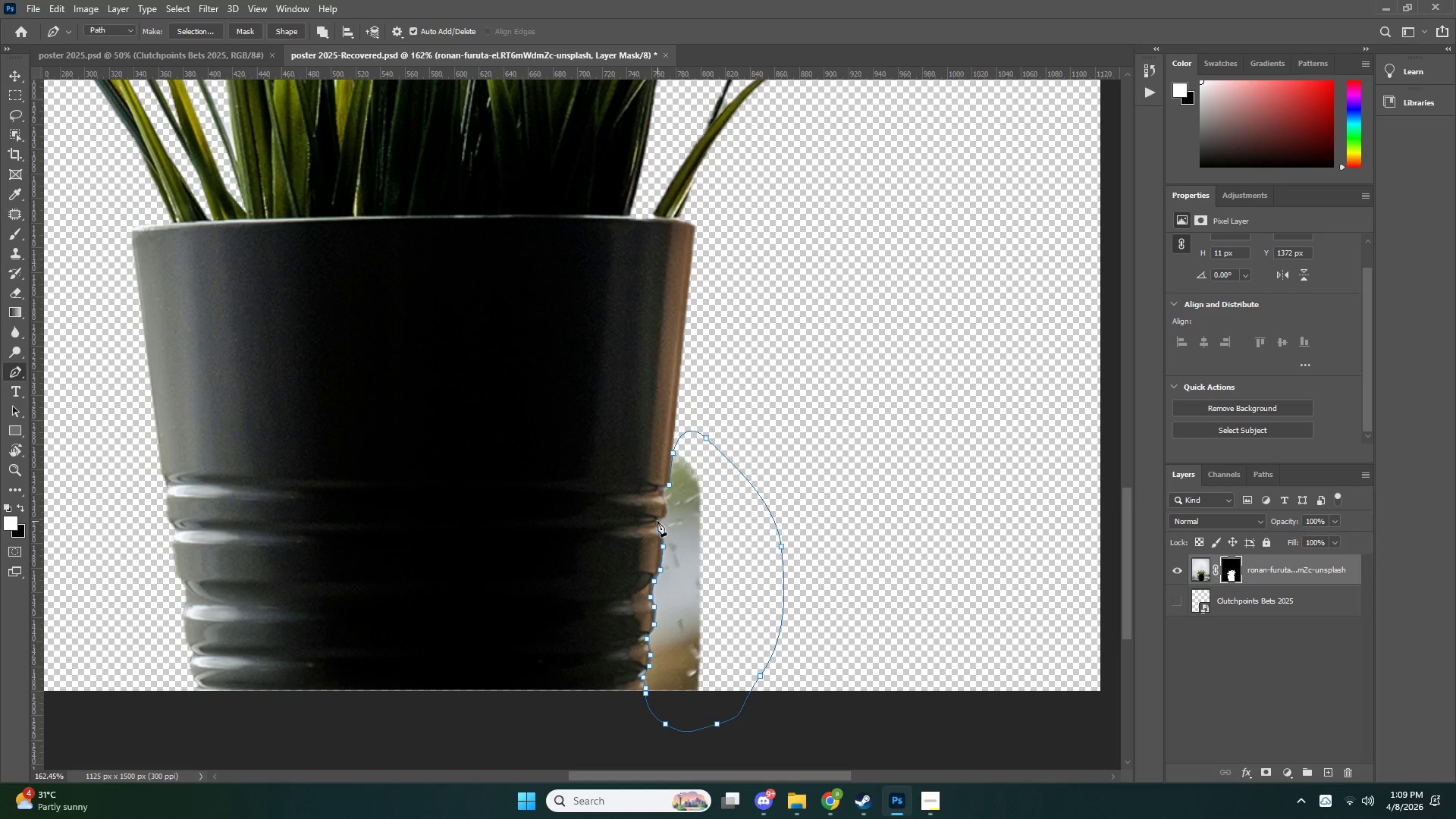 
left_click([657, 521])
 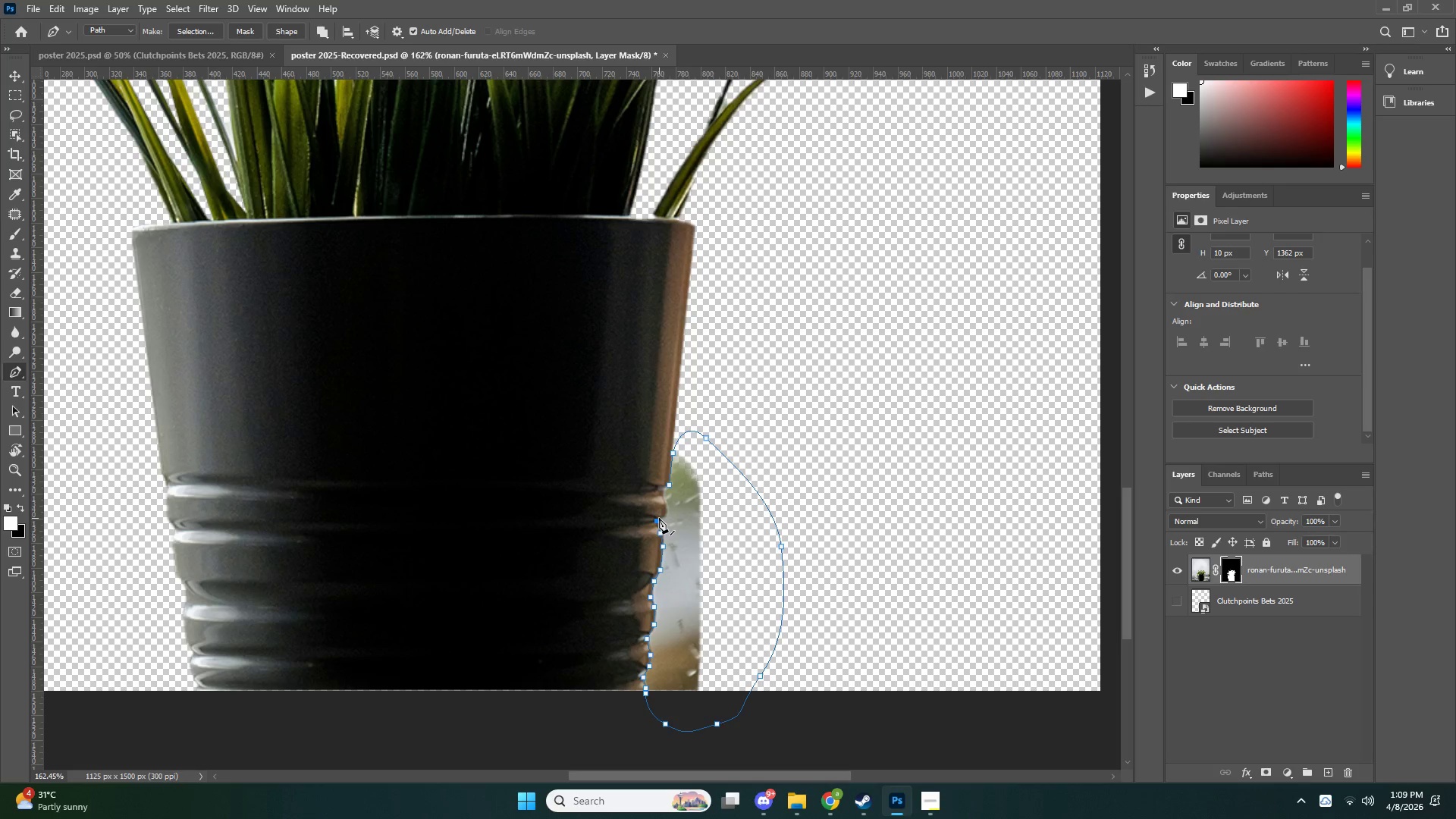 
double_click([664, 517])
 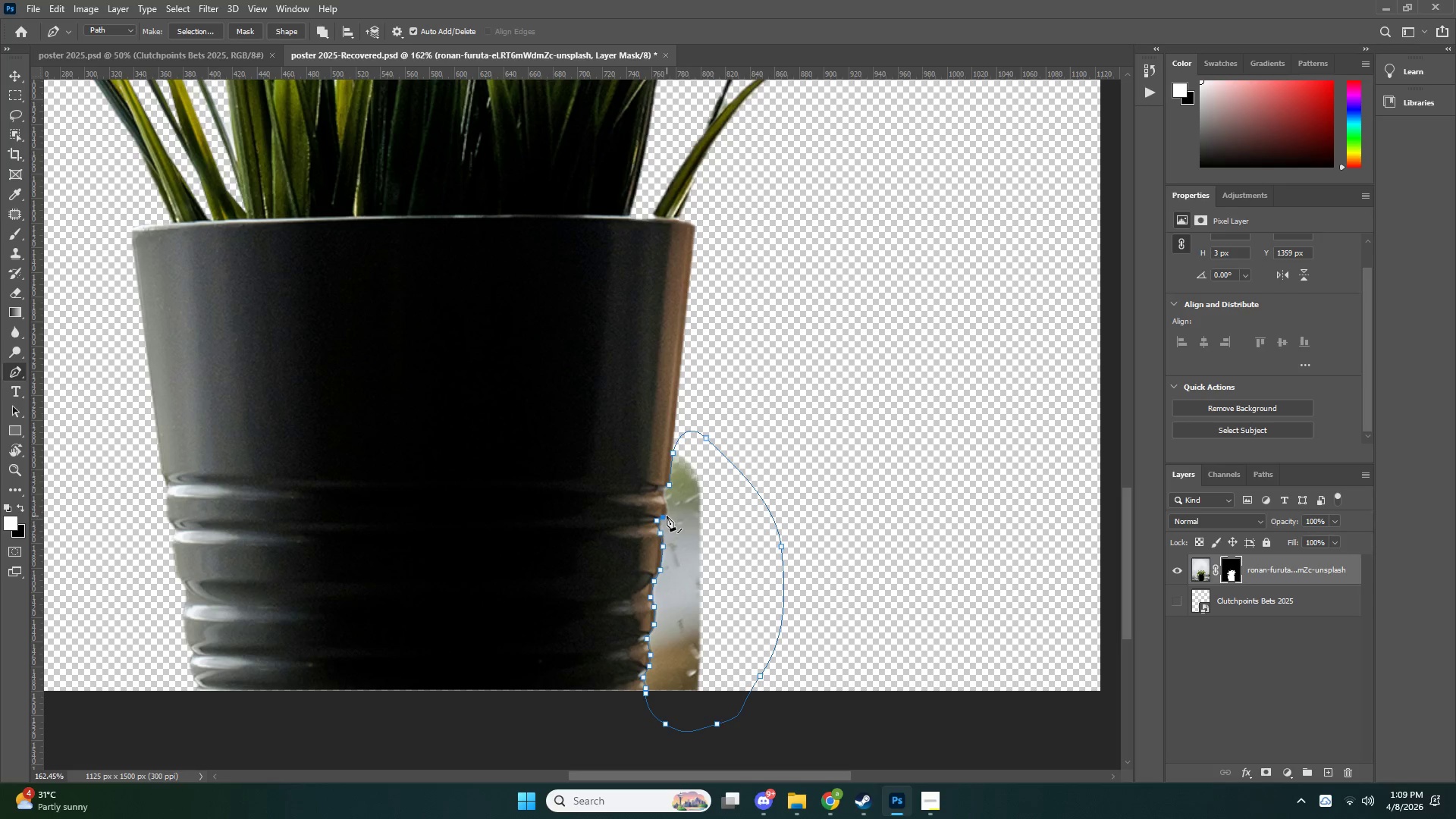 
left_click([667, 513])
 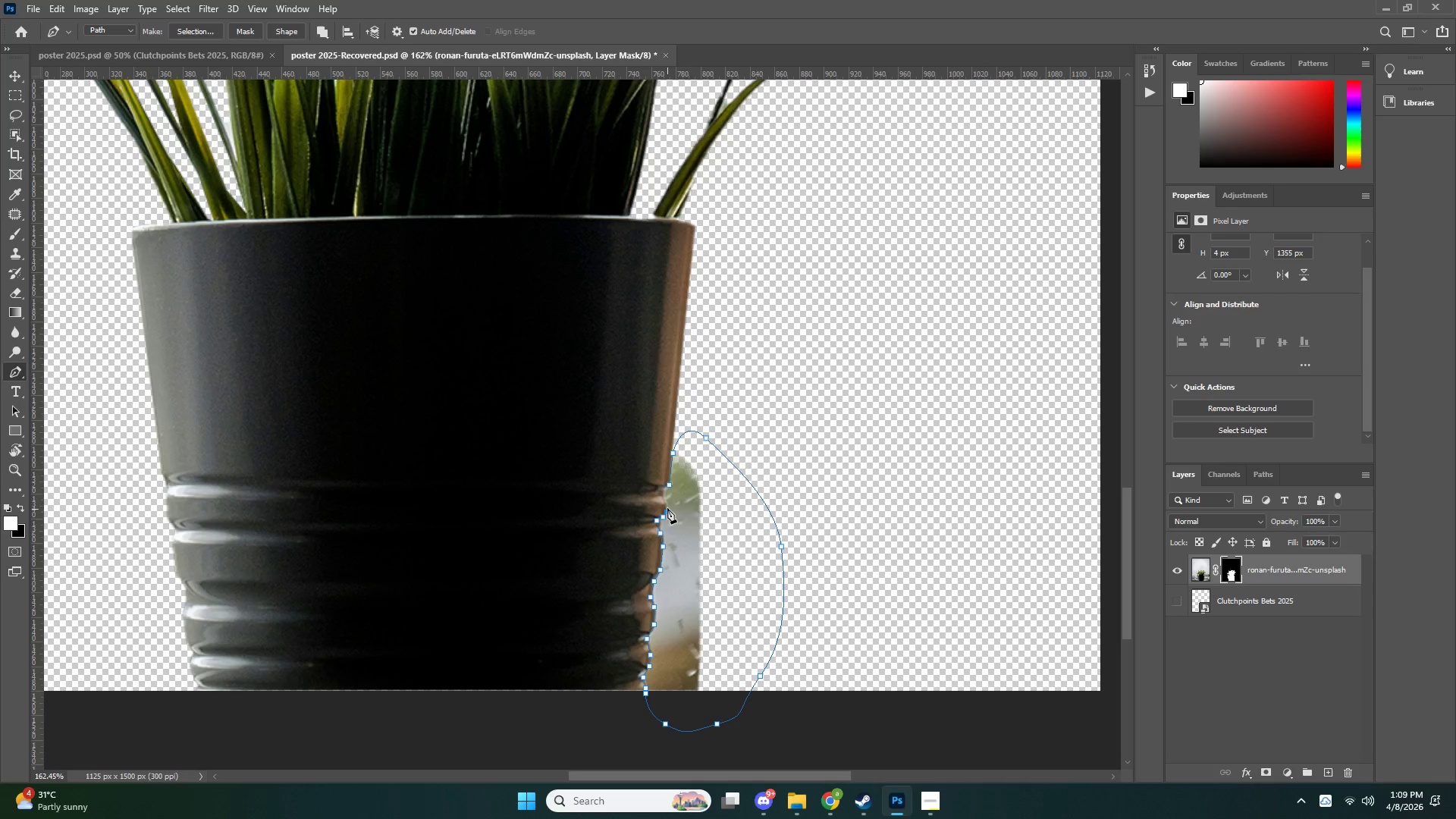 
left_click([667, 507])
 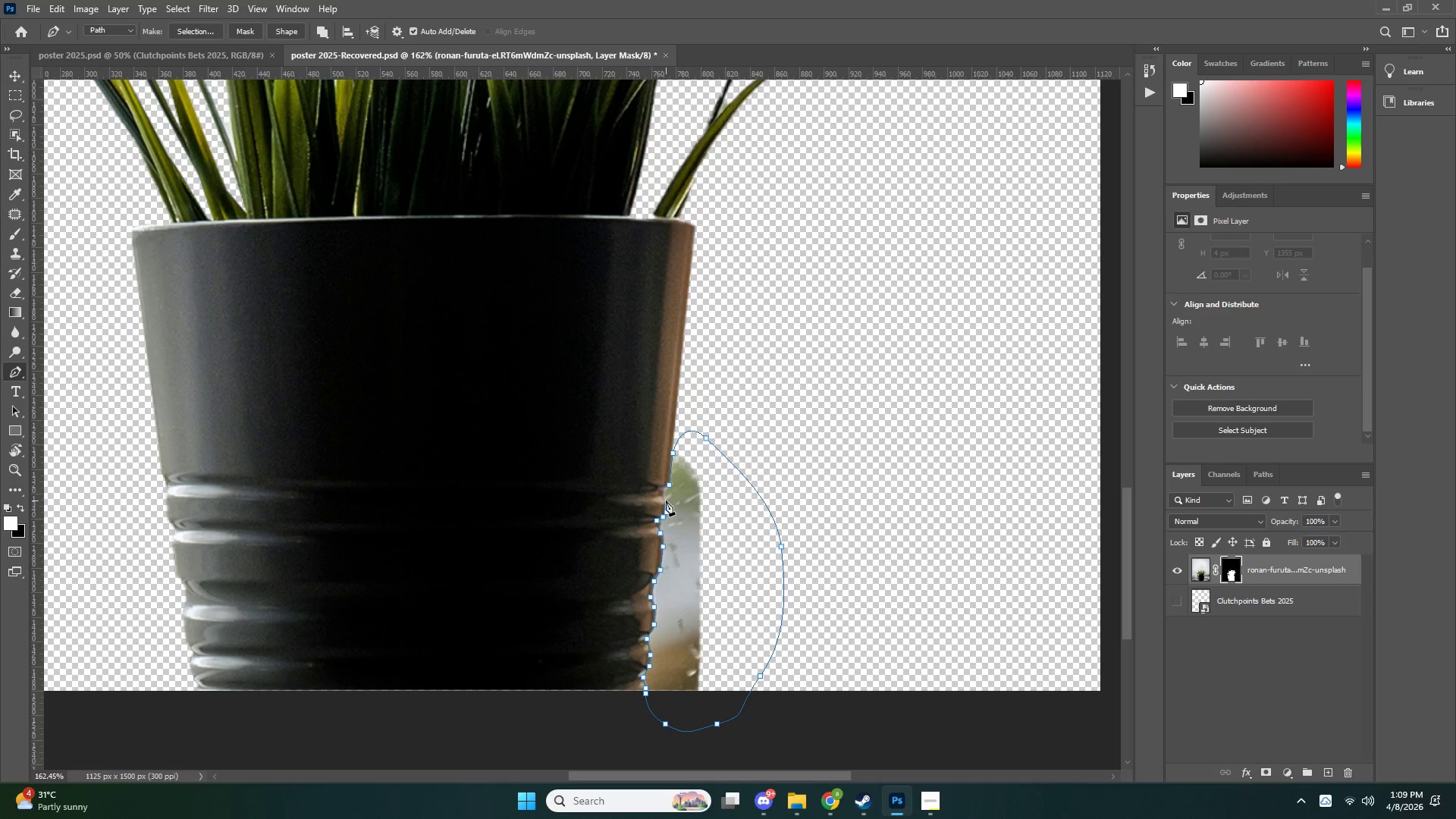 
left_click([665, 500])
 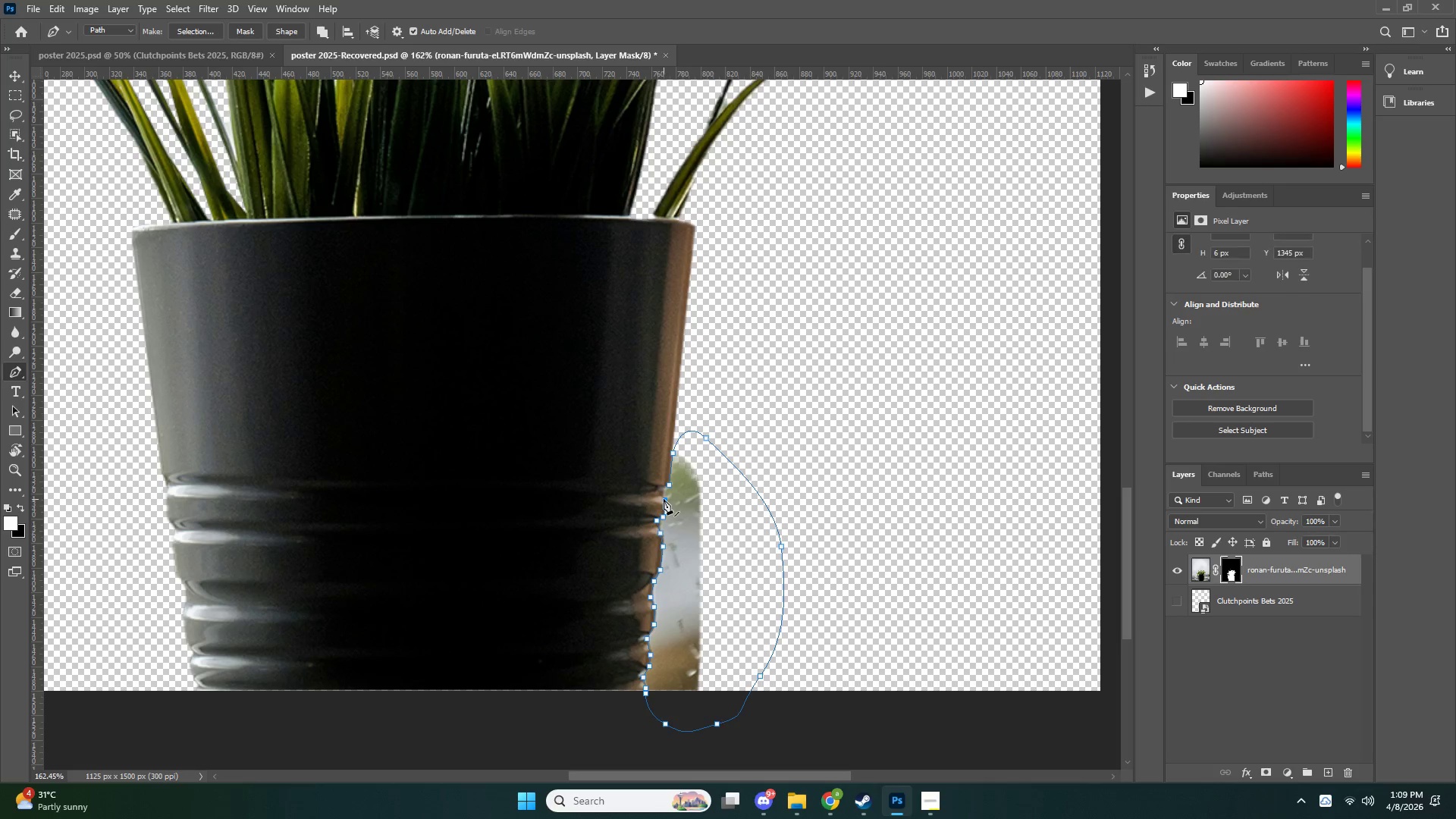 
key(Control+NumpadEnter)
 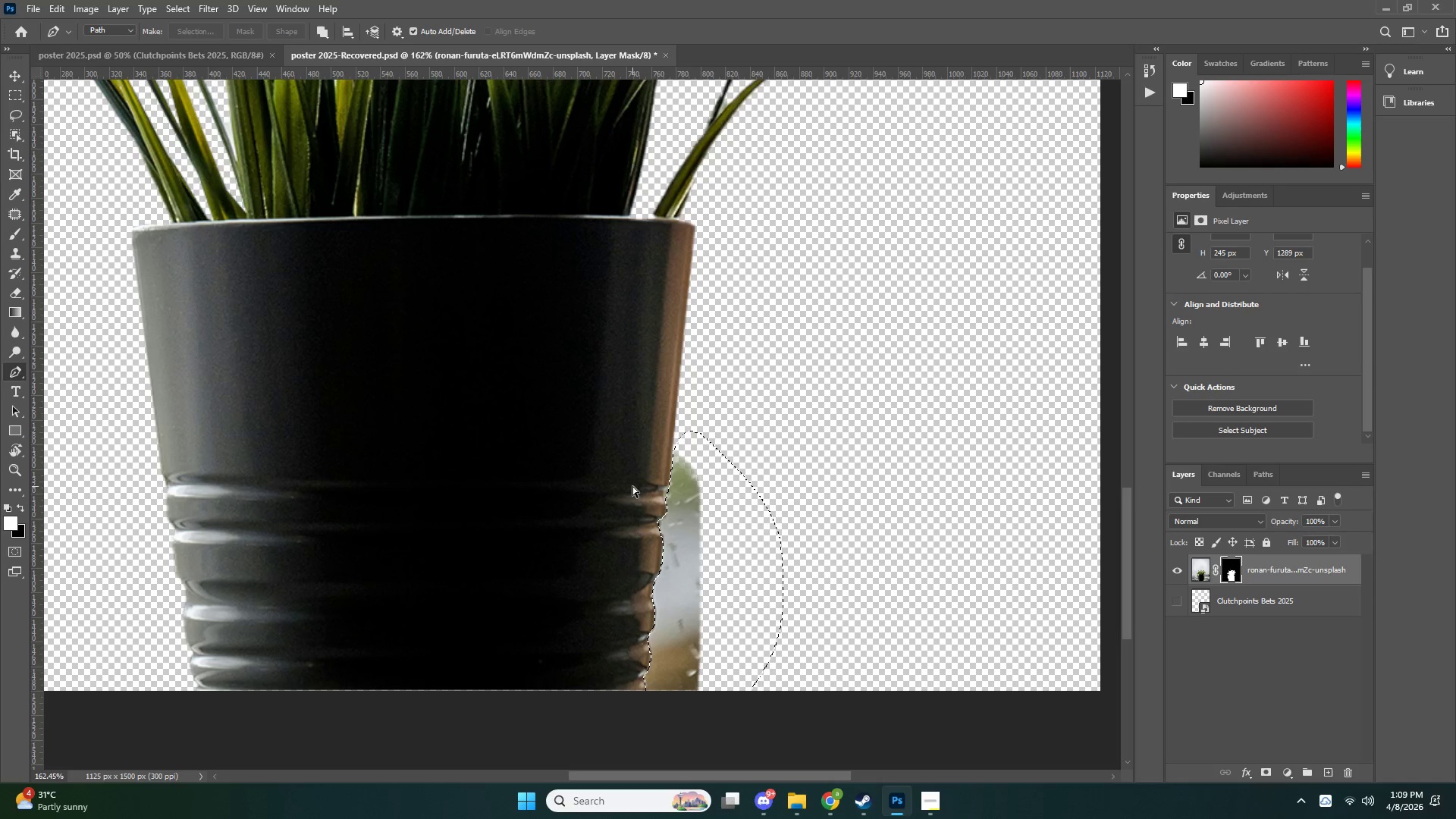 
key(Control+X)
 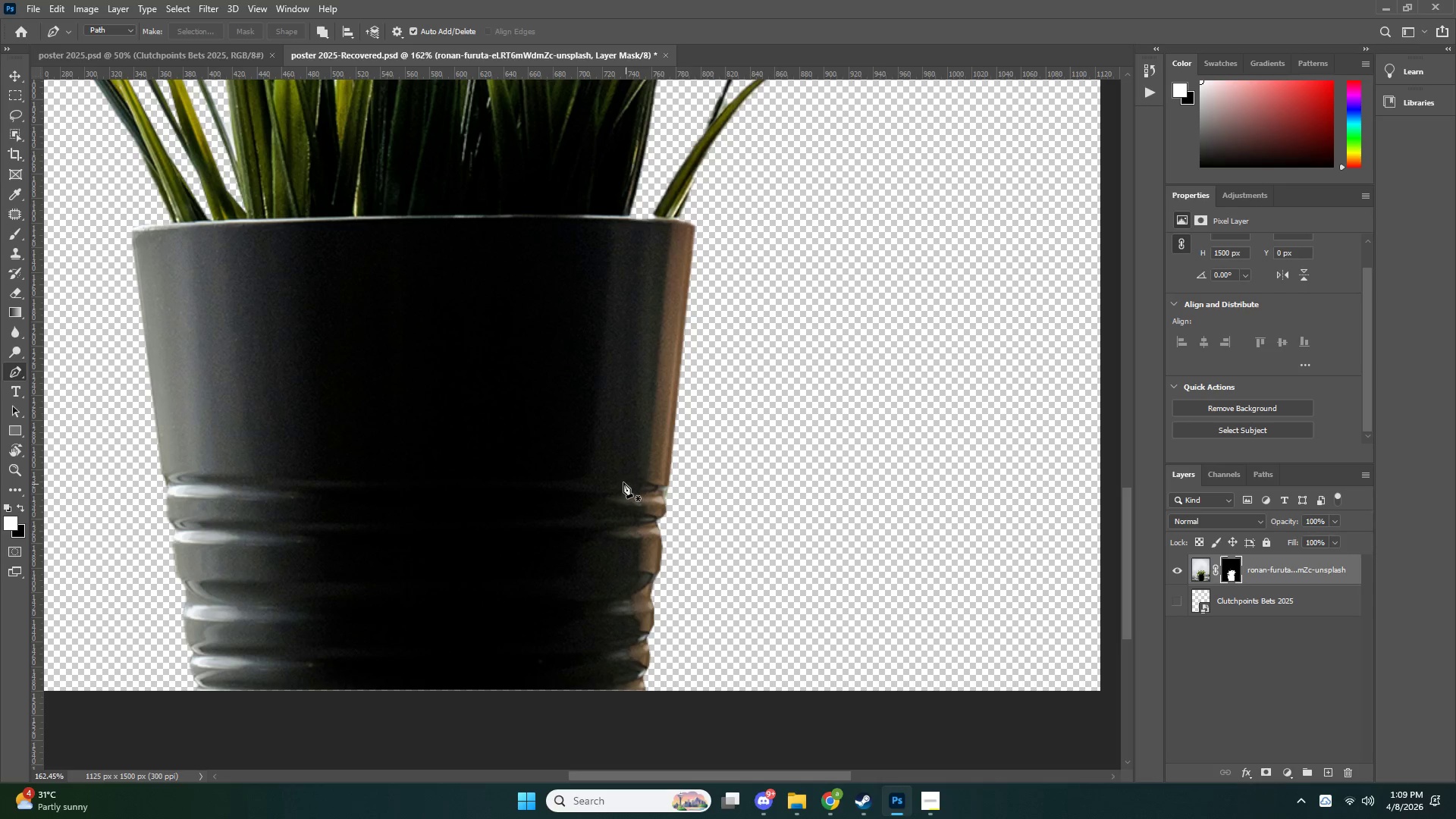 
key(Z)
 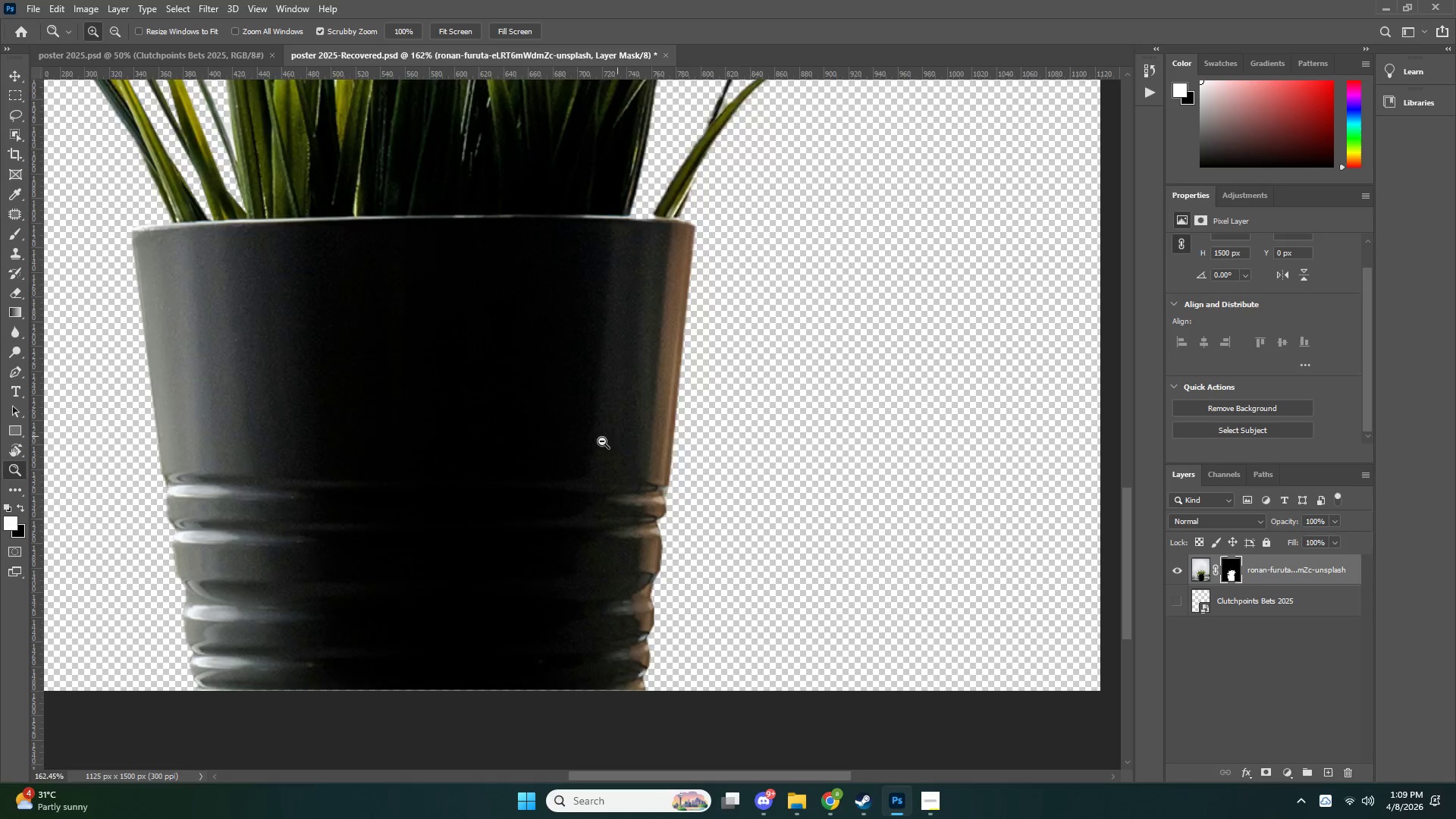 
left_click_drag(start_coordinate=[617, 436], to_coordinate=[559, 450])
 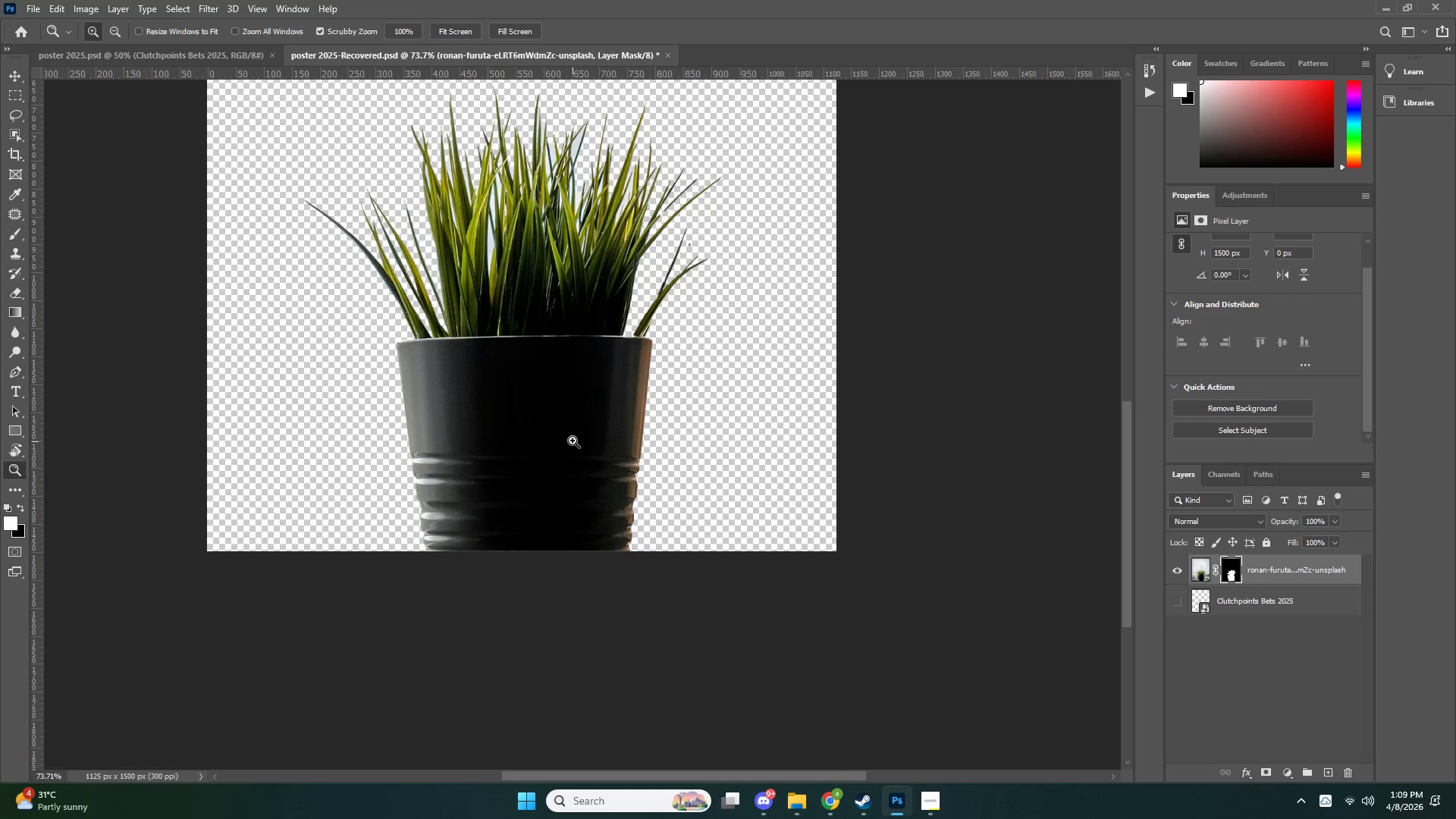 
left_click_drag(start_coordinate=[563, 441], to_coordinate=[544, 450])
 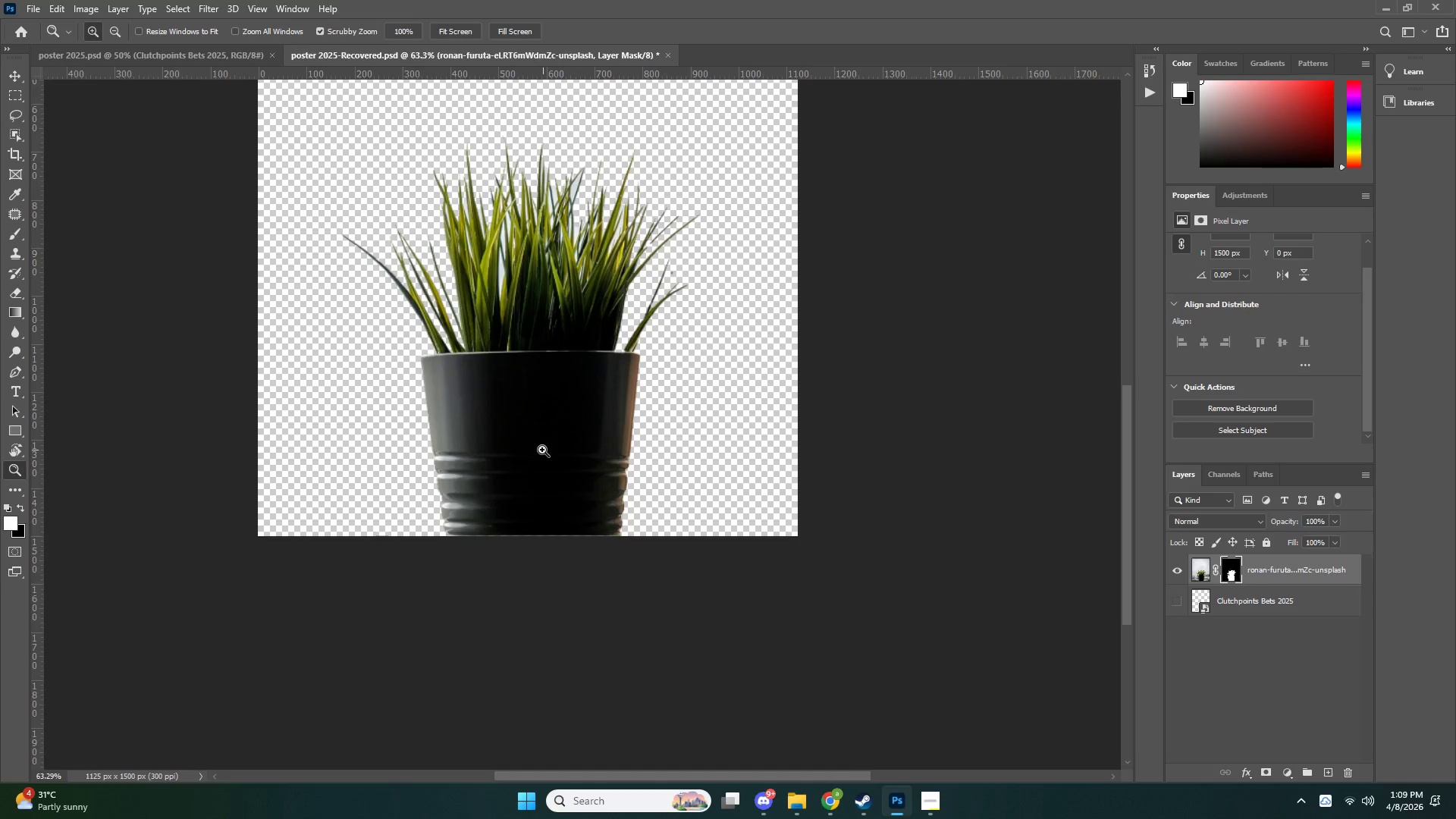 
left_click_drag(start_coordinate=[528, 448], to_coordinate=[501, 457])
 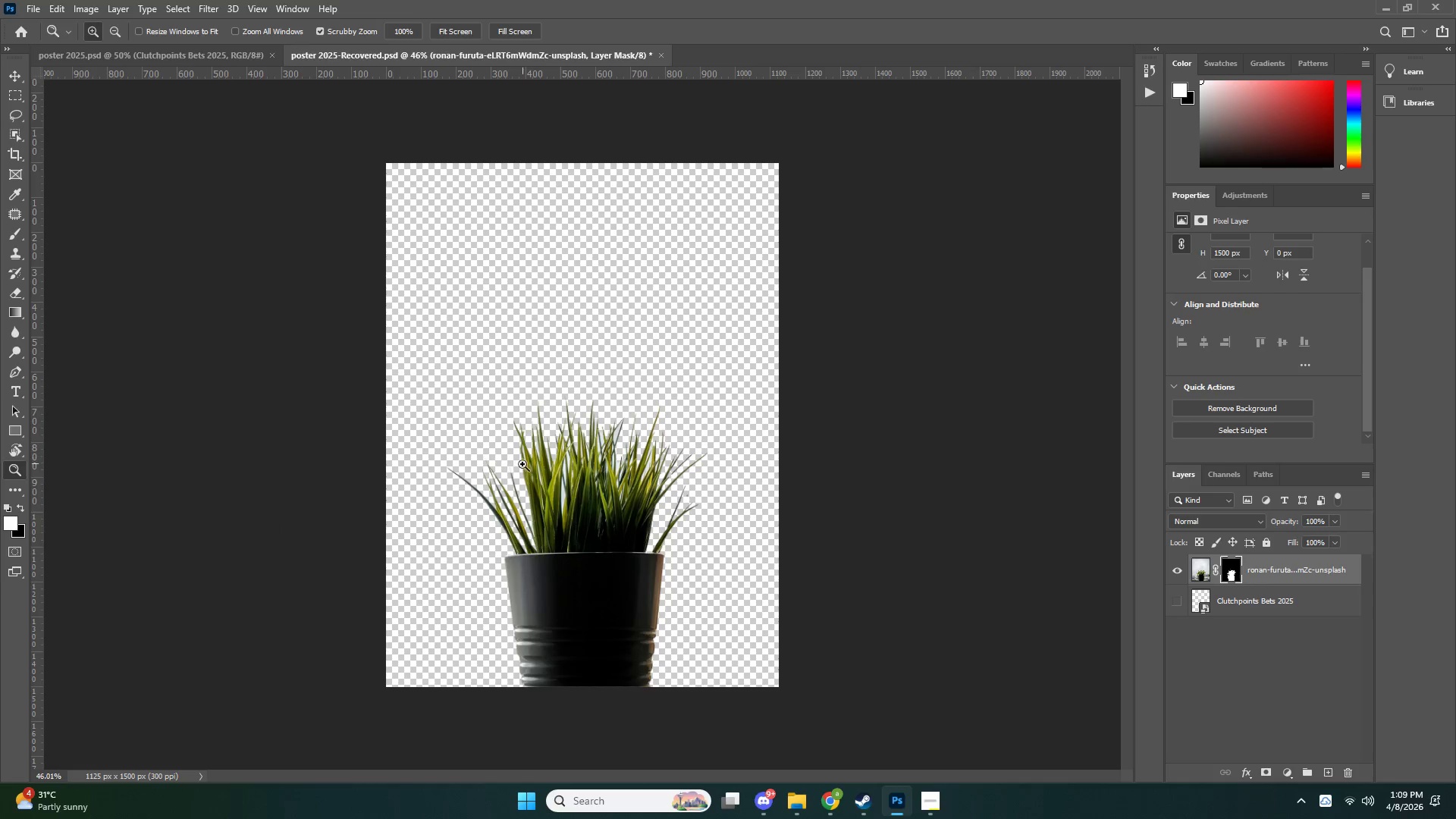 
left_click_drag(start_coordinate=[595, 472], to_coordinate=[662, 457])
 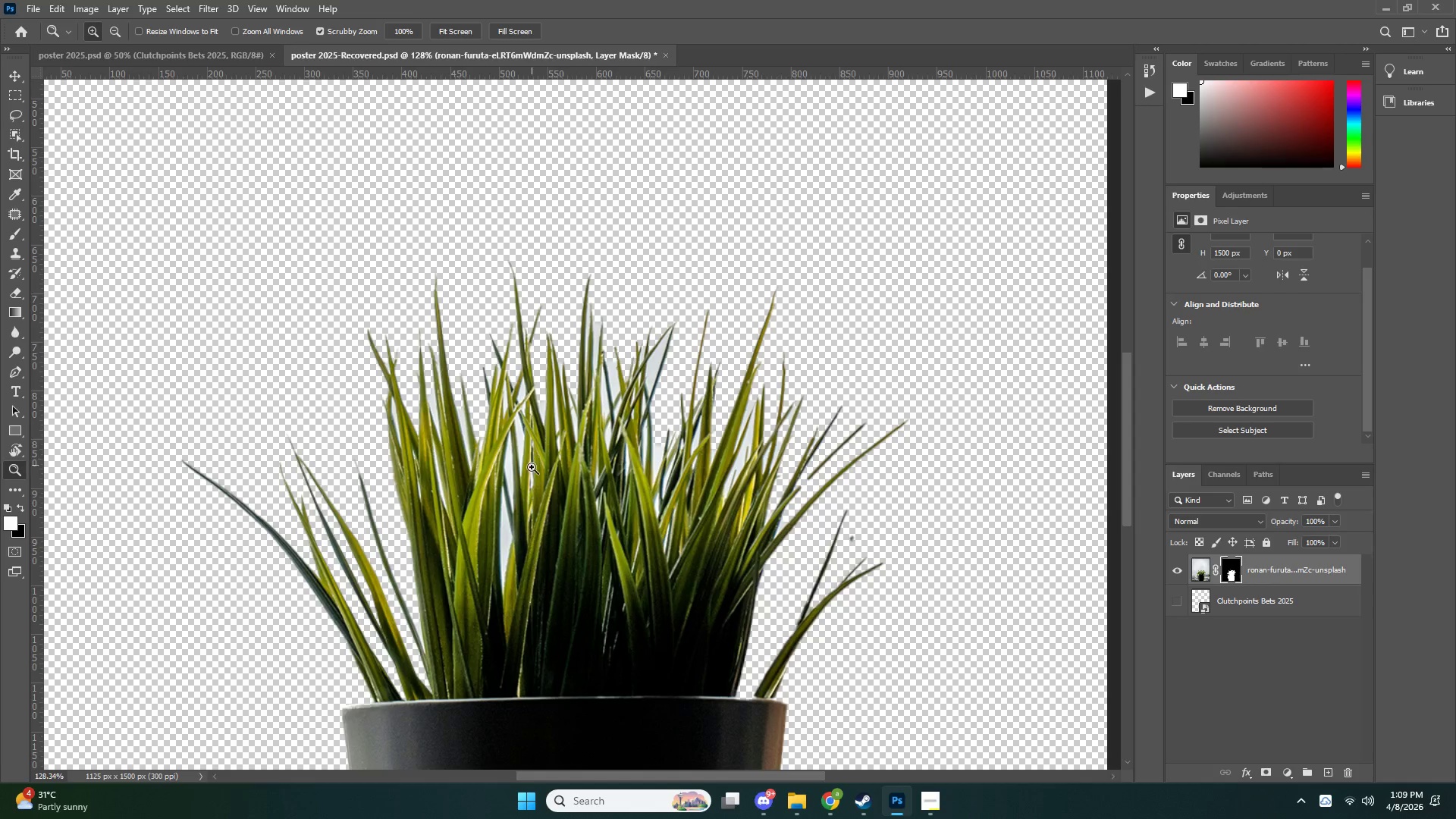 
left_click_drag(start_coordinate=[534, 484], to_coordinate=[562, 488])
 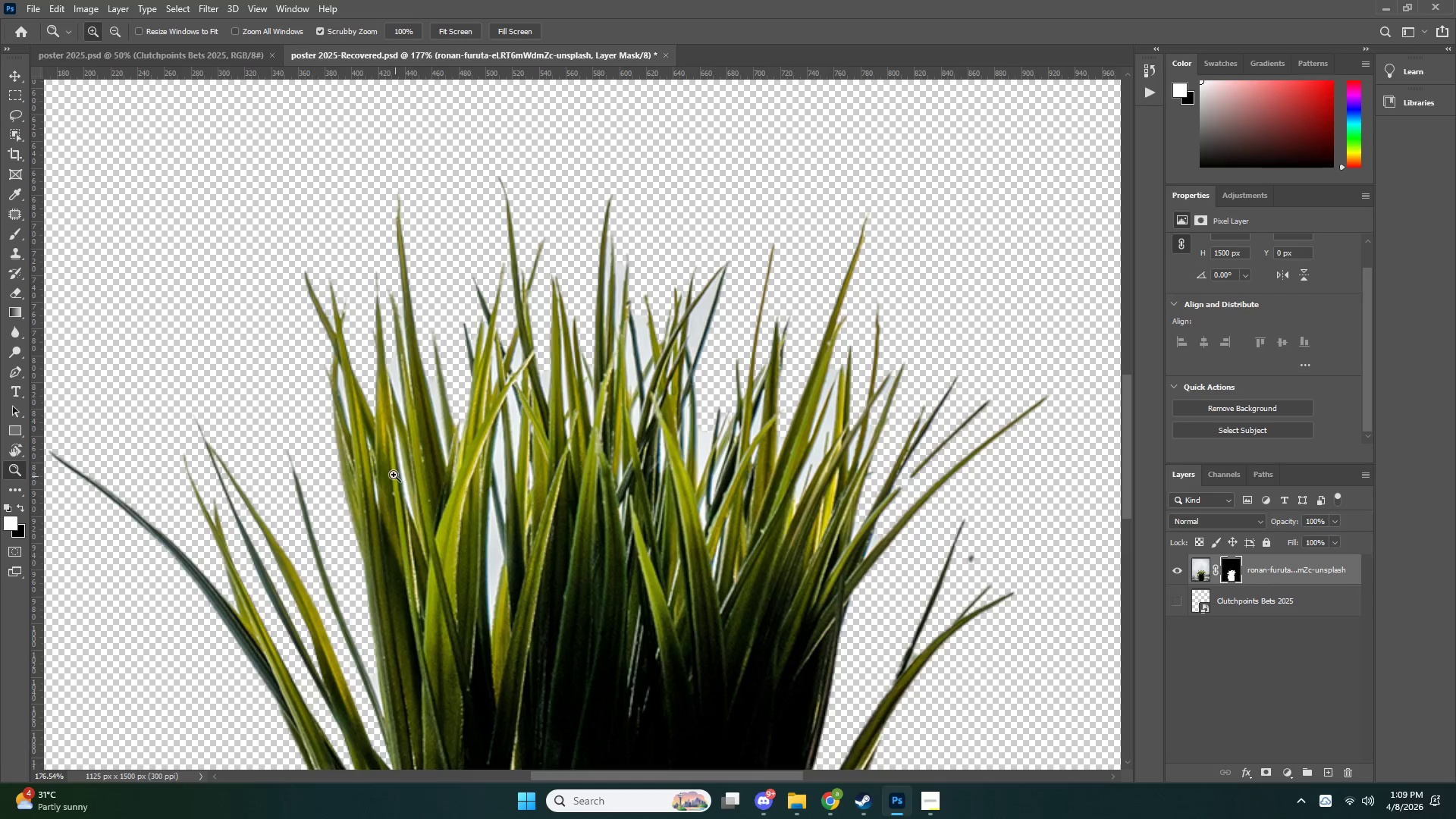 
left_click_drag(start_coordinate=[400, 475], to_coordinate=[419, 466])
 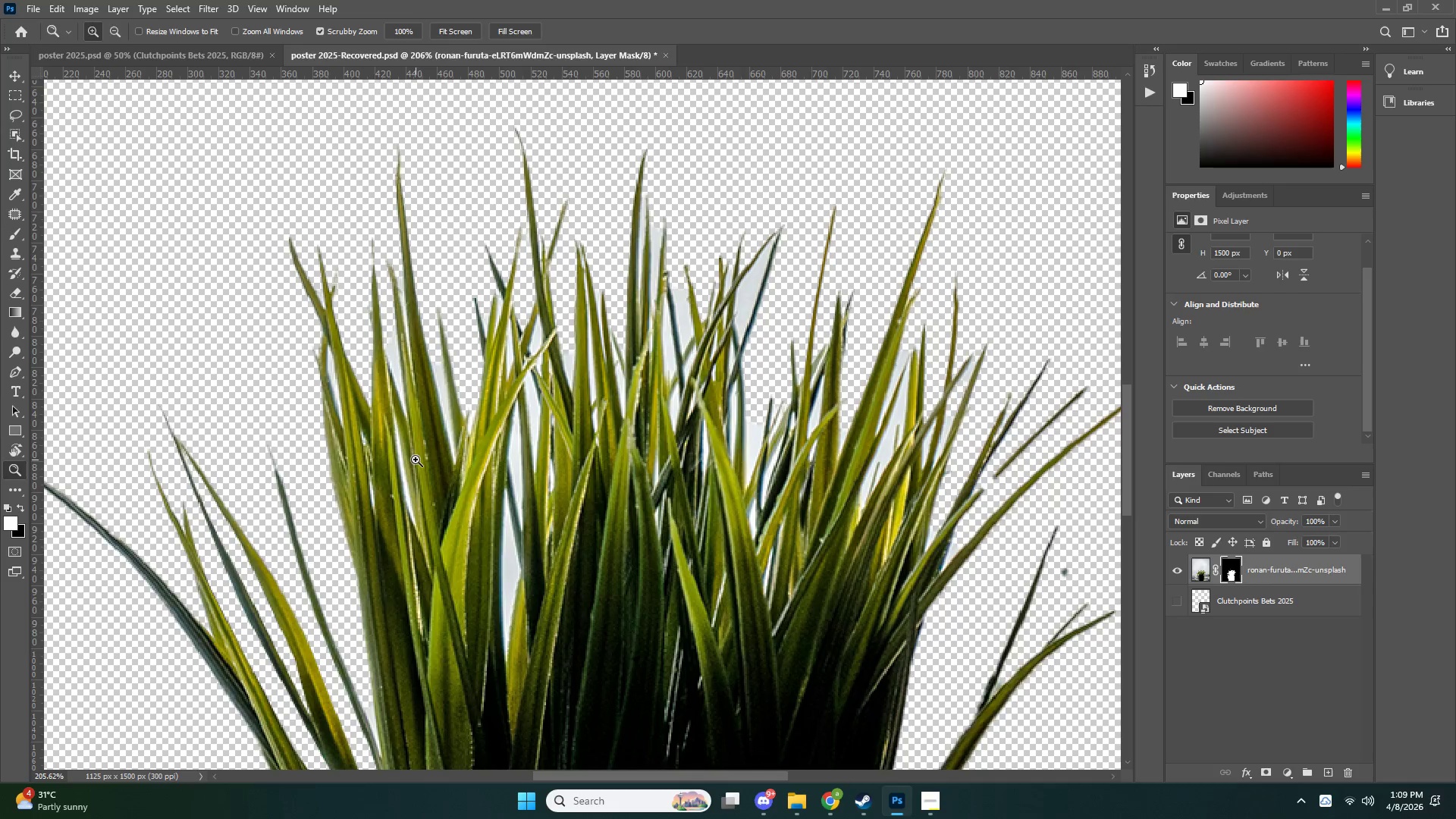 
key(P)
 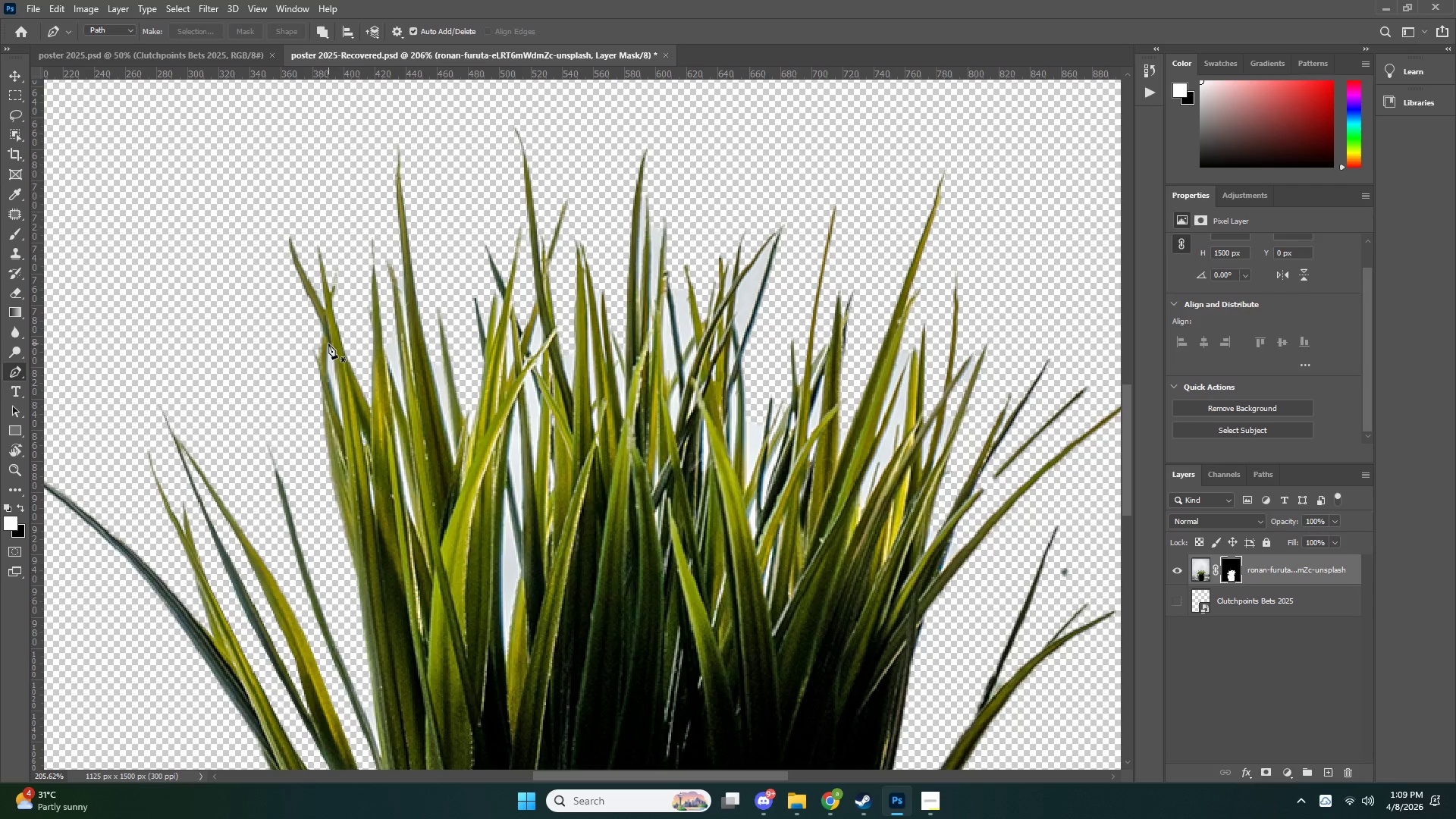 
double_click([326, 372])
 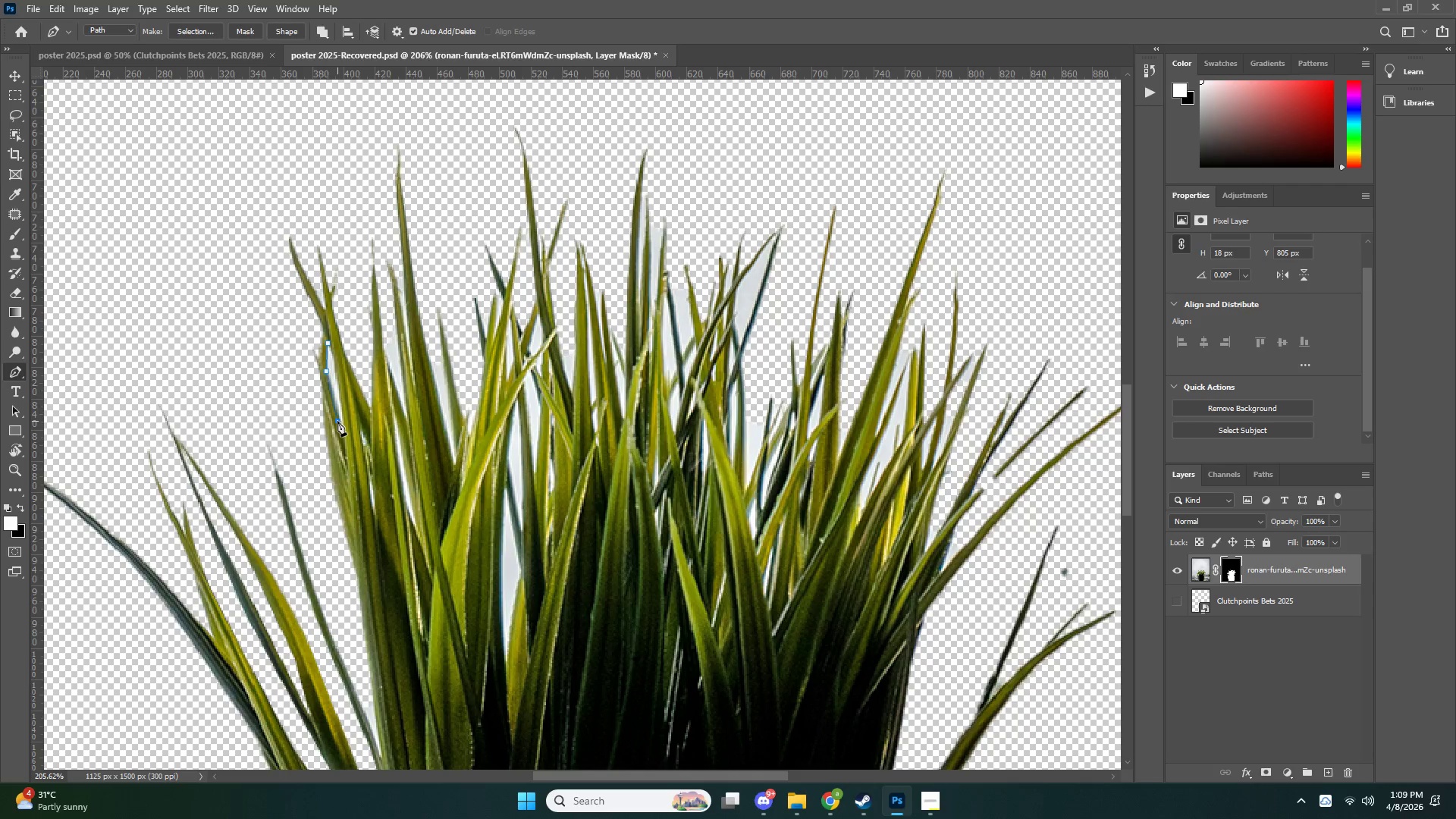 
double_click([349, 456])
 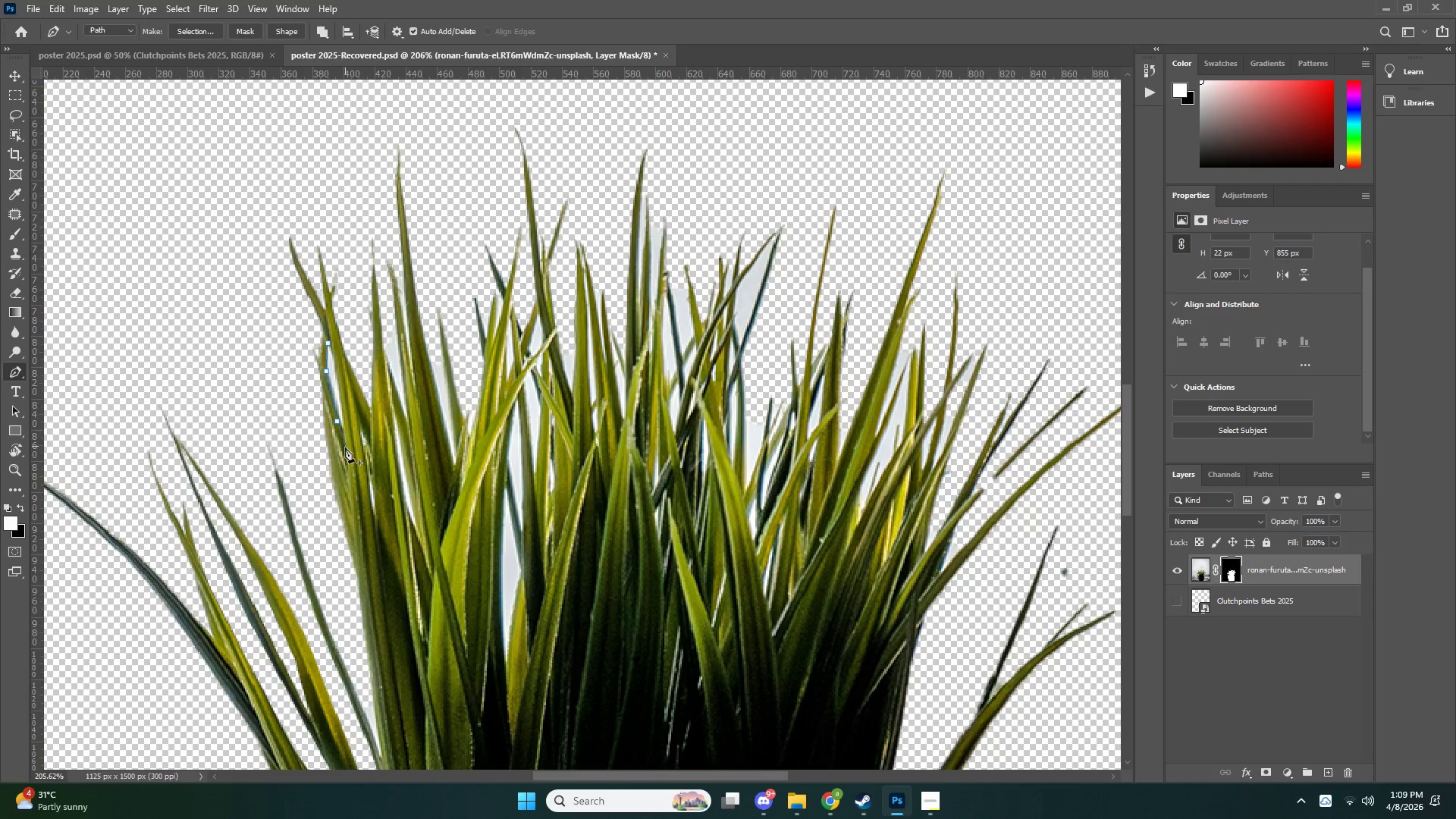 
key(Control+ControlLeft)
 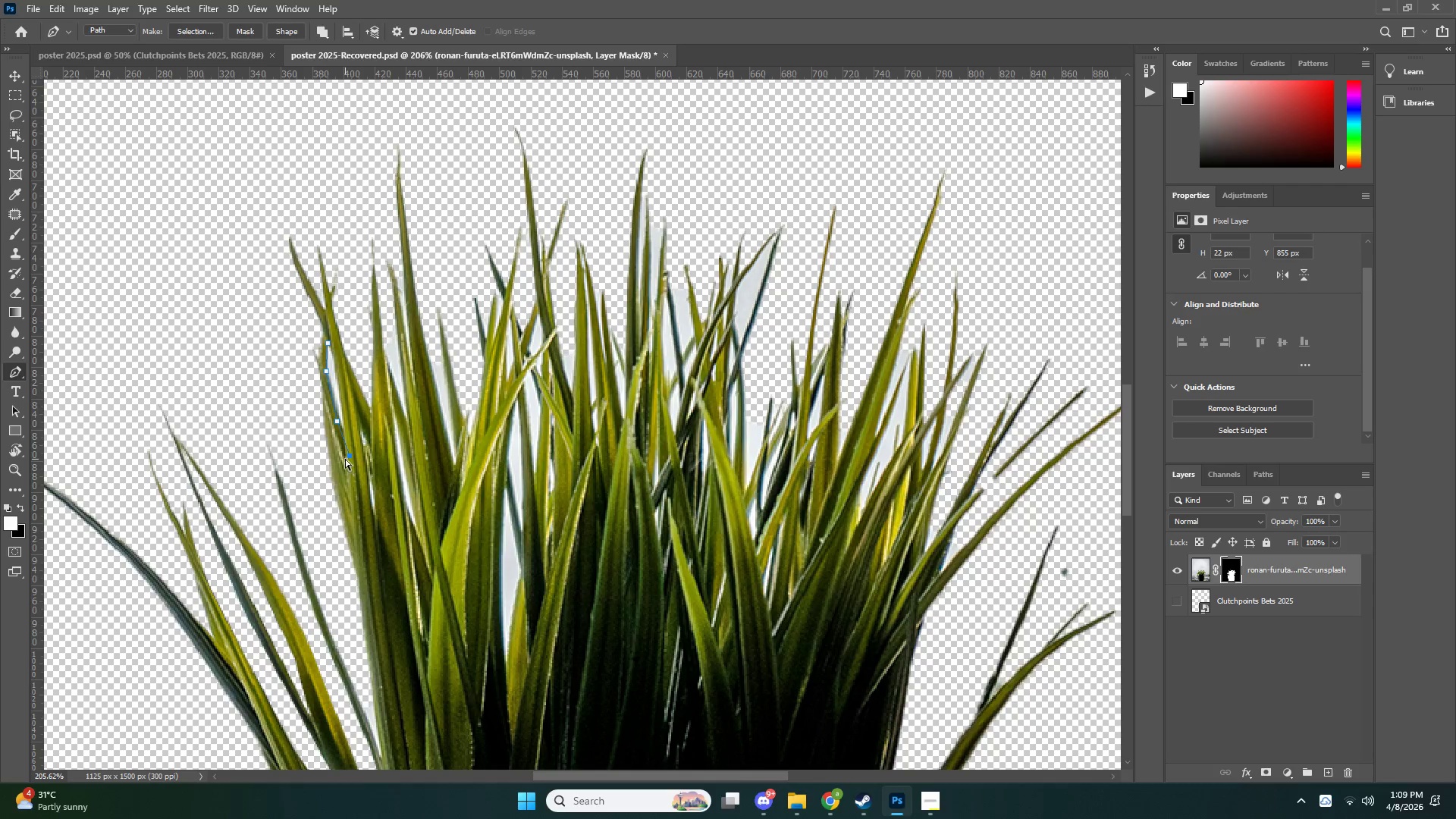 
key(Control+Z)
 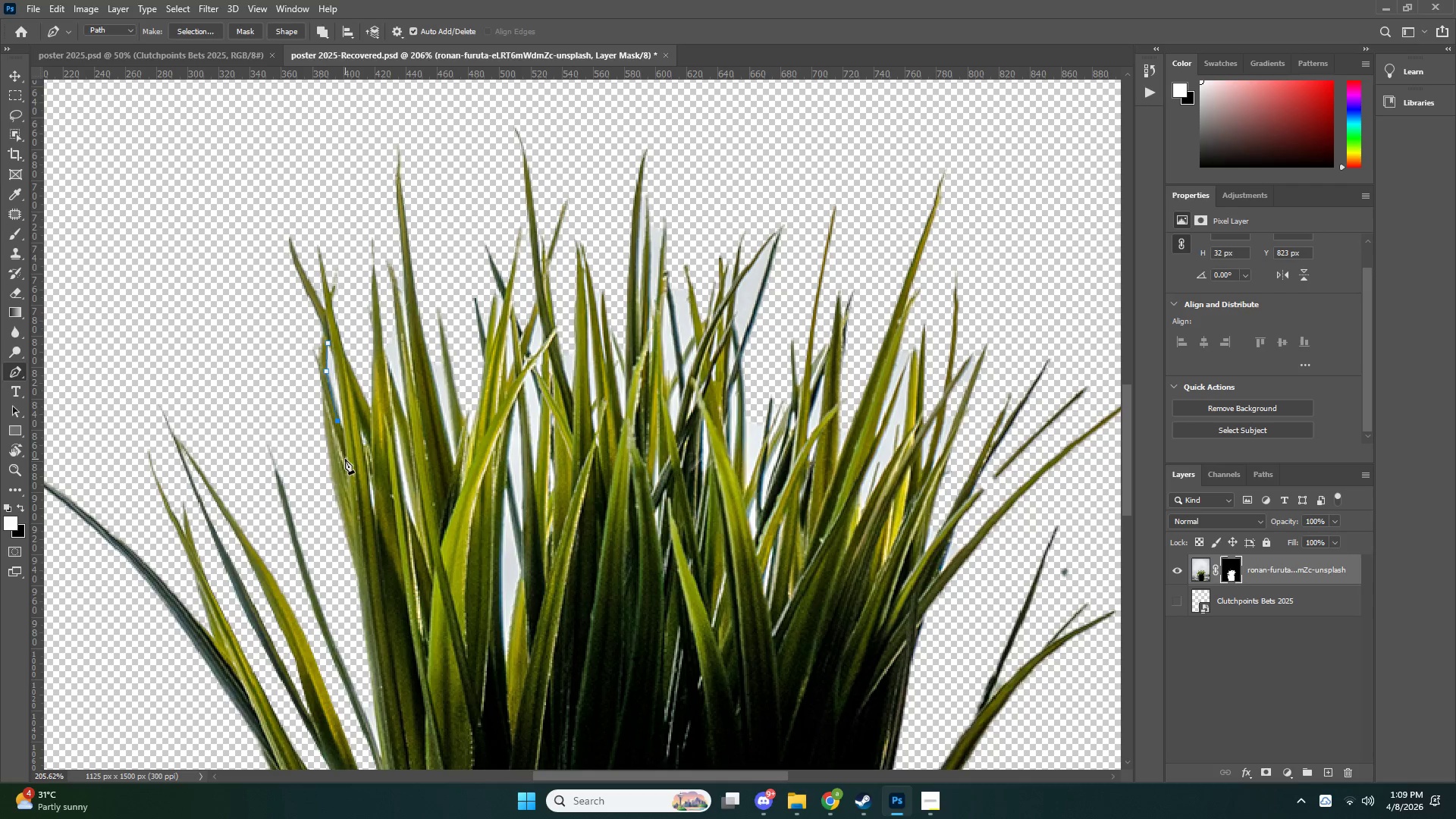 
left_click([345, 459])
 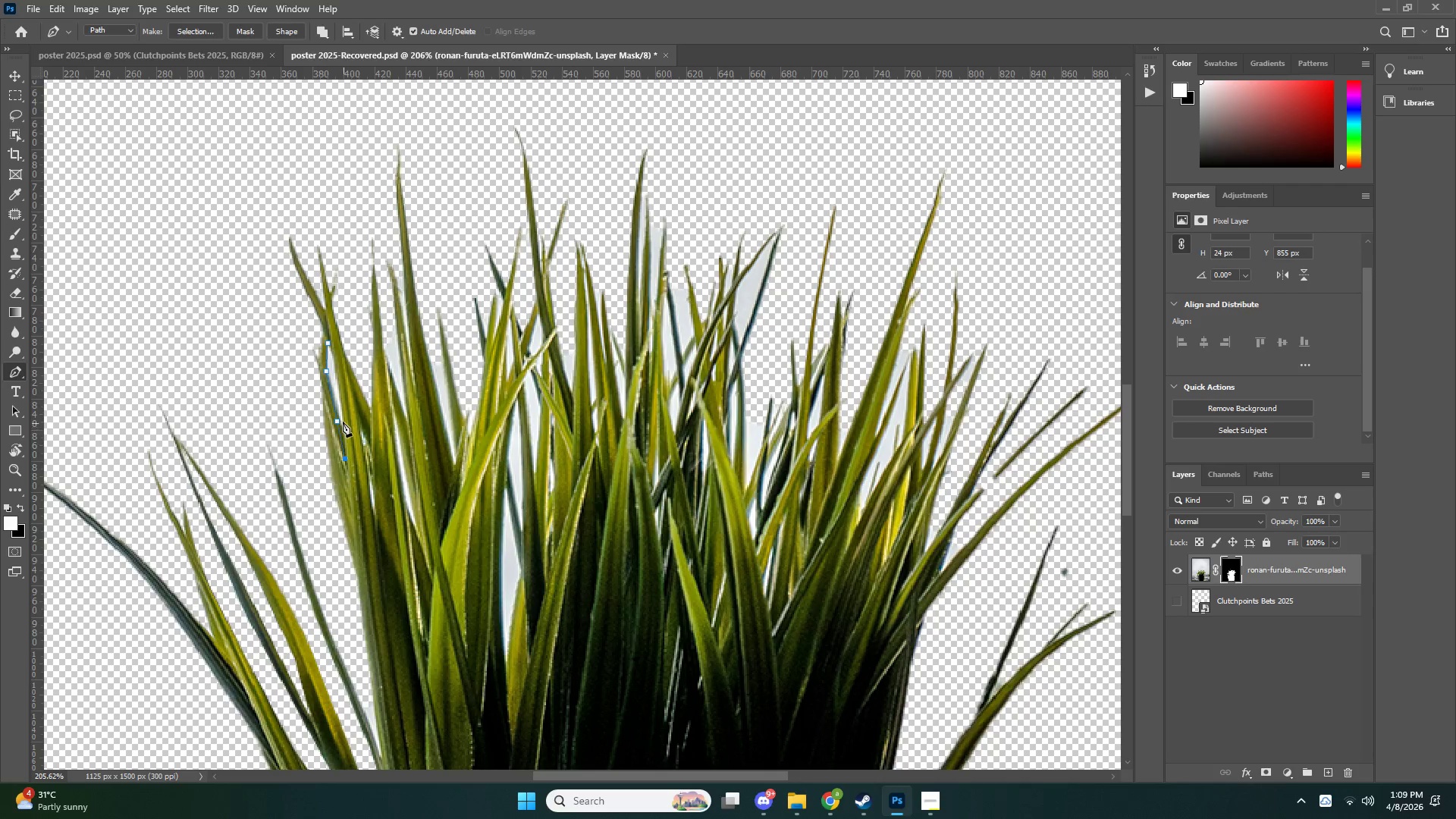 
left_click([342, 416])
 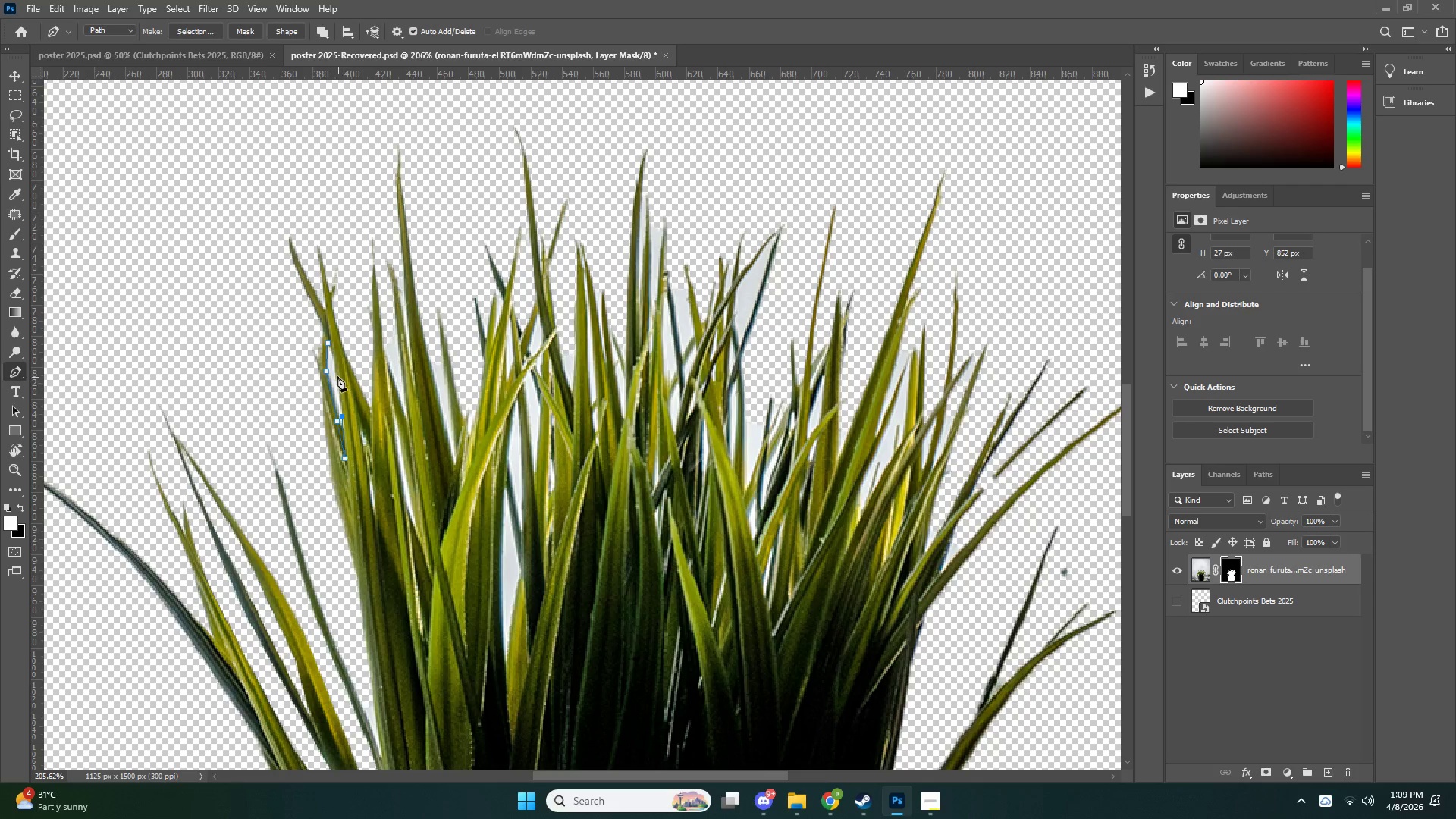 
left_click([337, 374])
 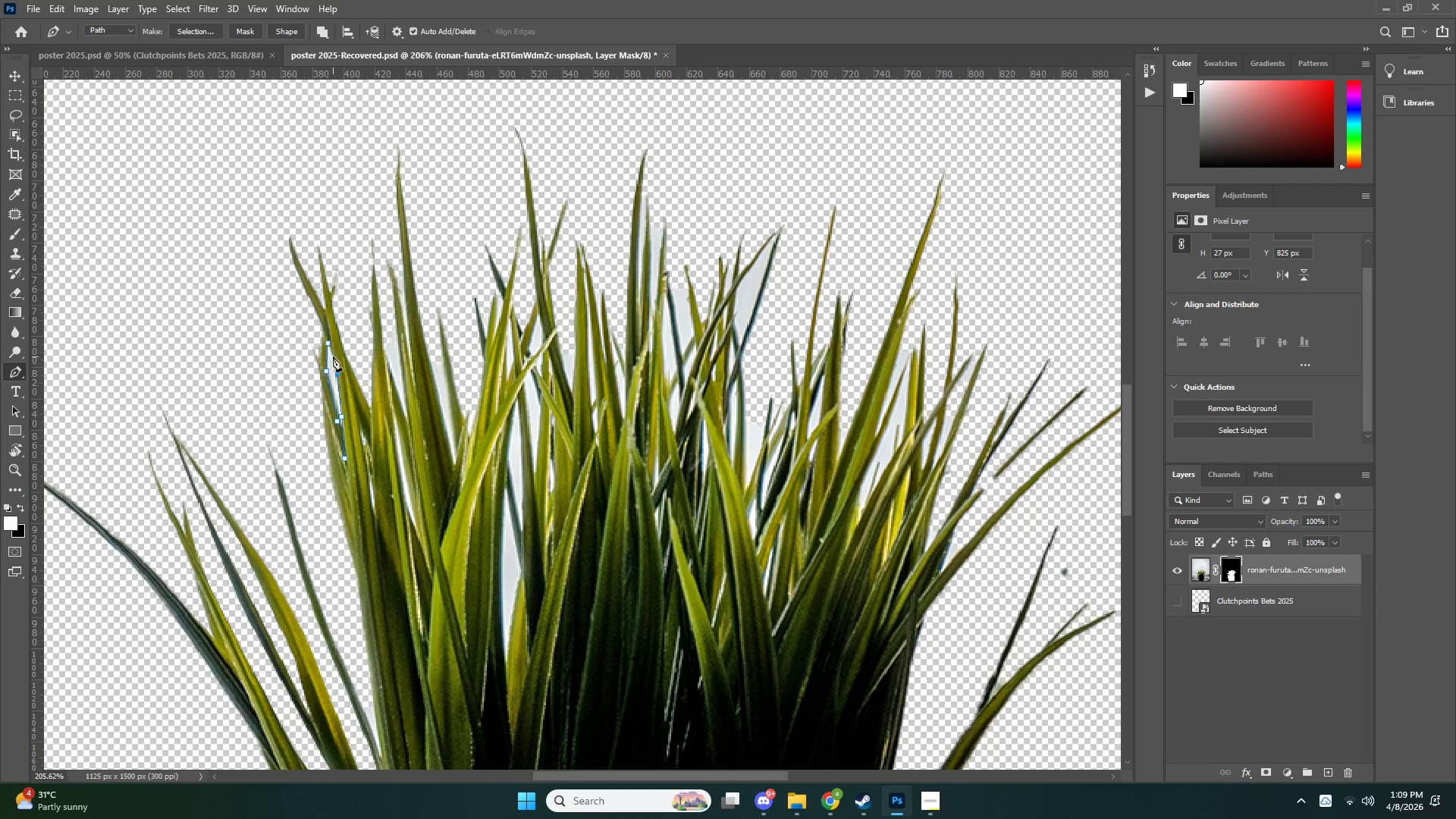 
left_click([333, 356])
 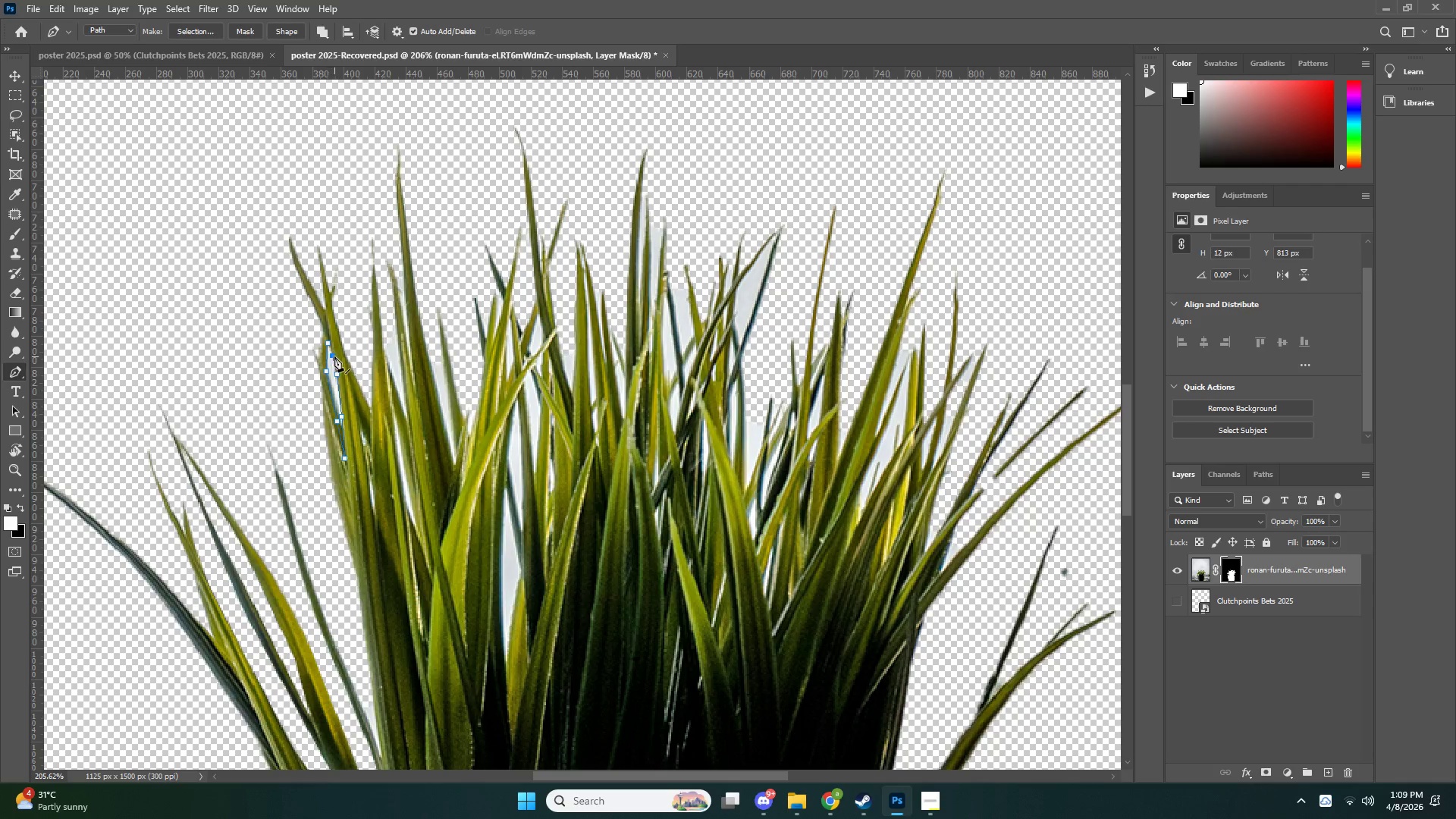 
key(Control+NumpadEnter)
 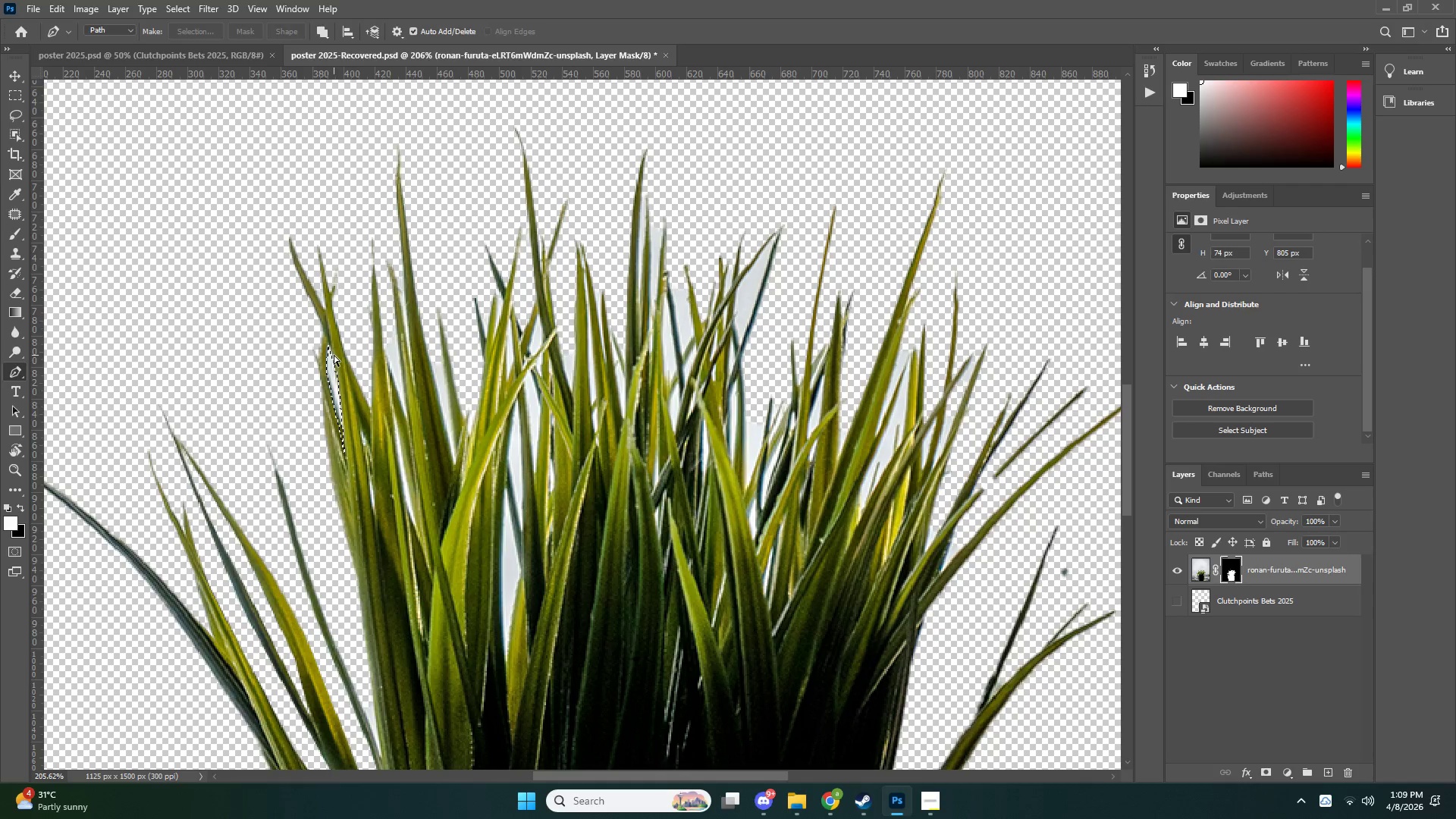 
key(Control+X)
 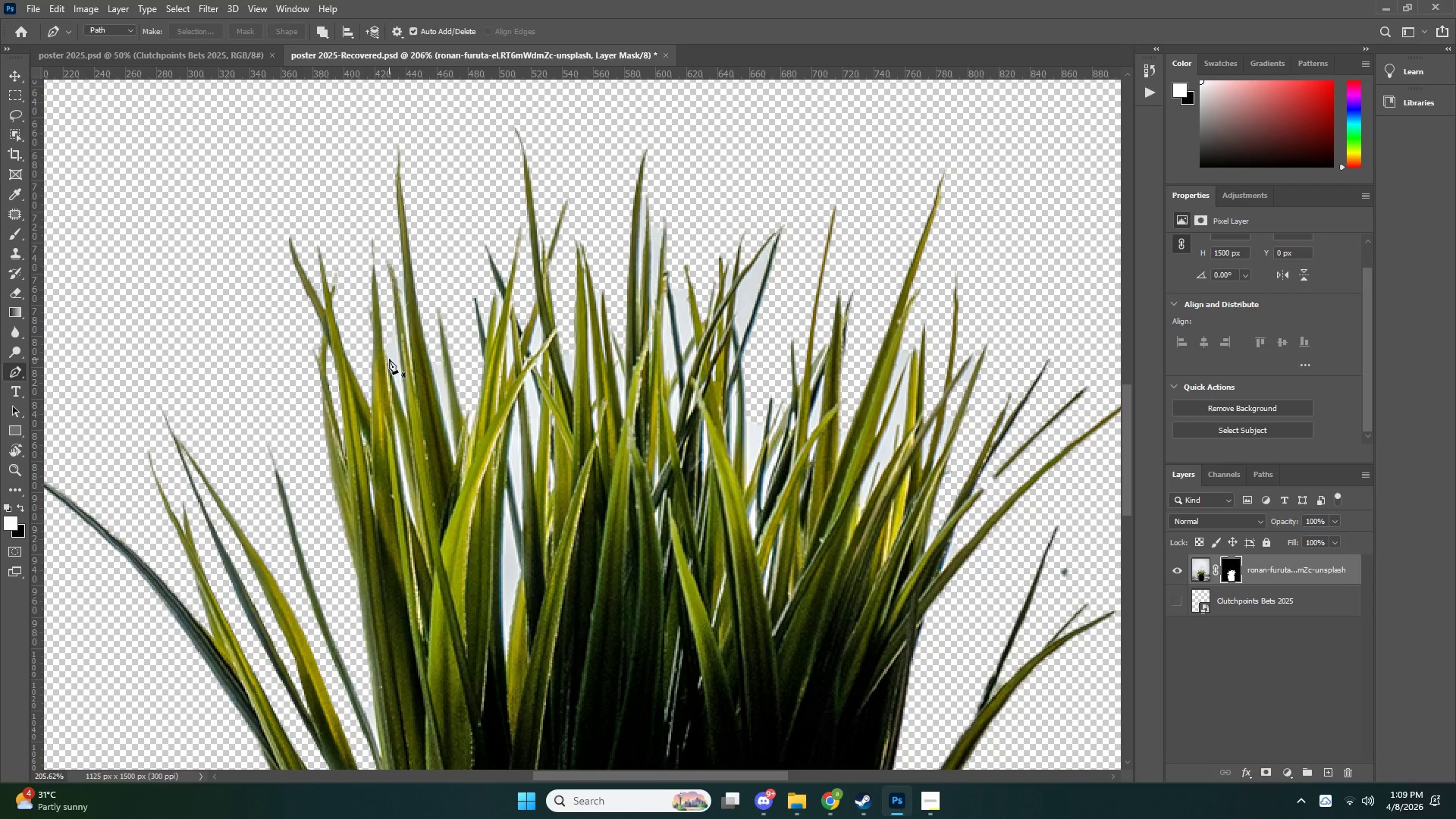 
left_click([382, 351])
 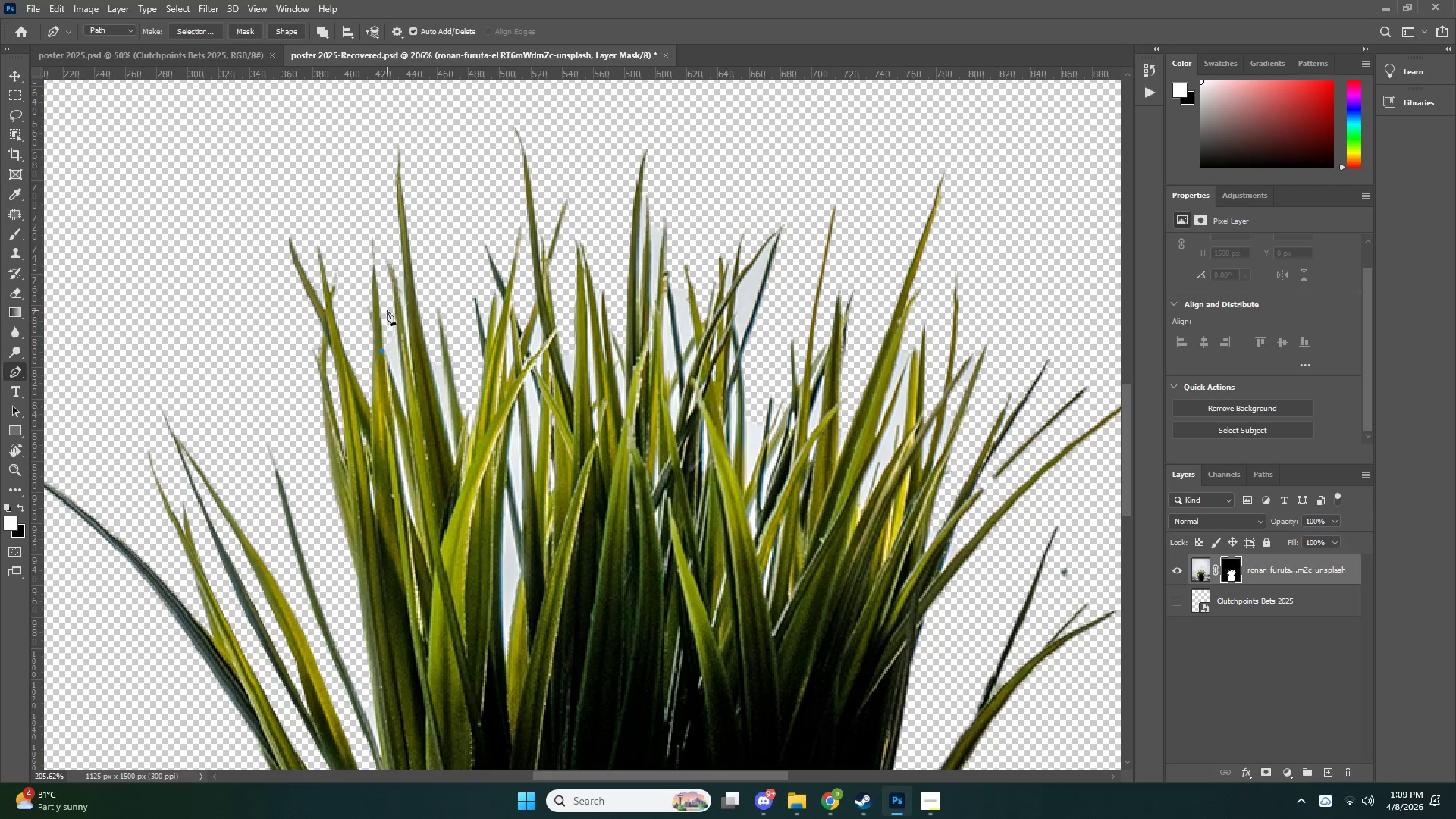 
left_click_drag(start_coordinate=[386, 306], to_coordinate=[386, 303])
 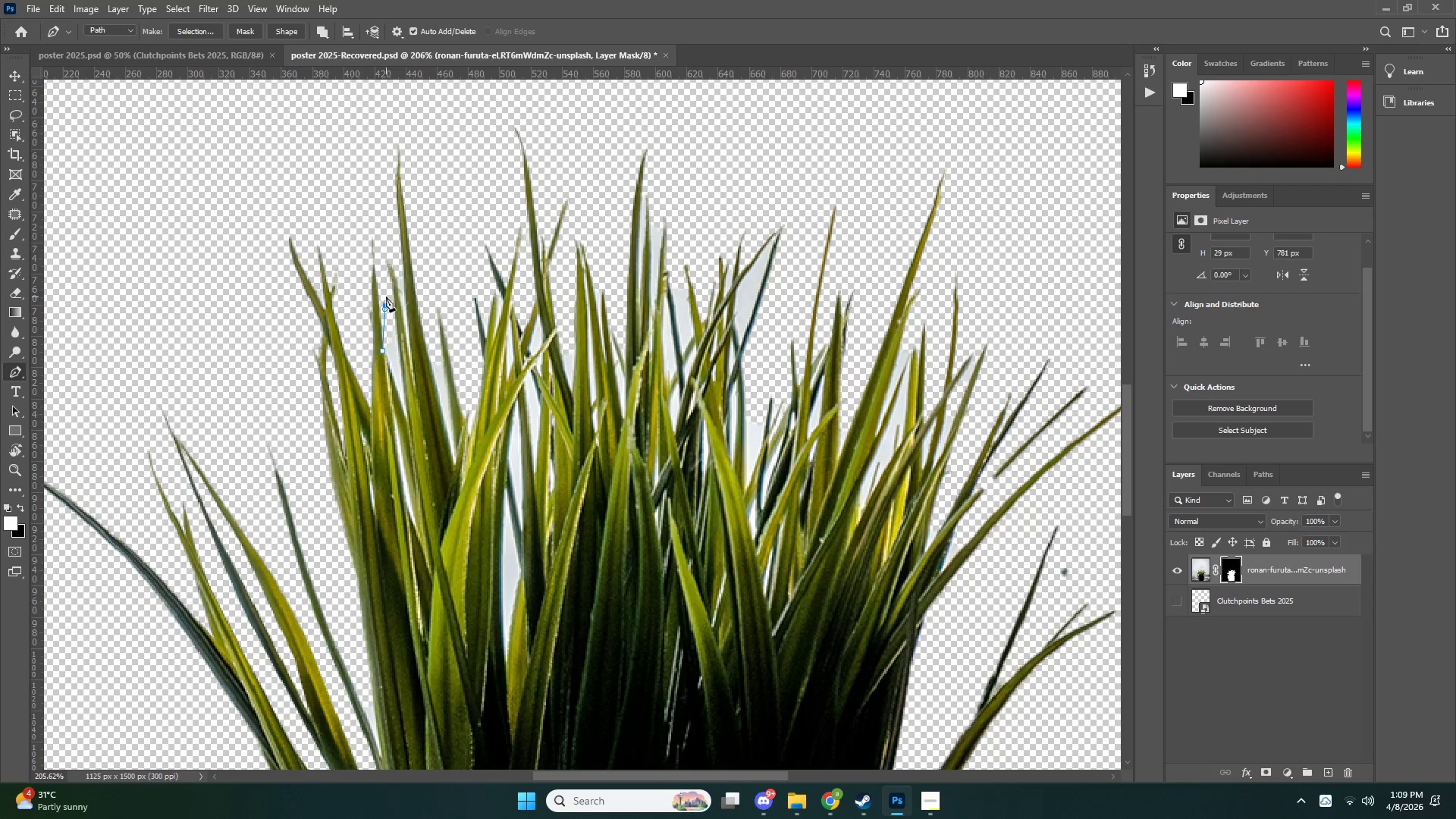 
triple_click([386, 284])
 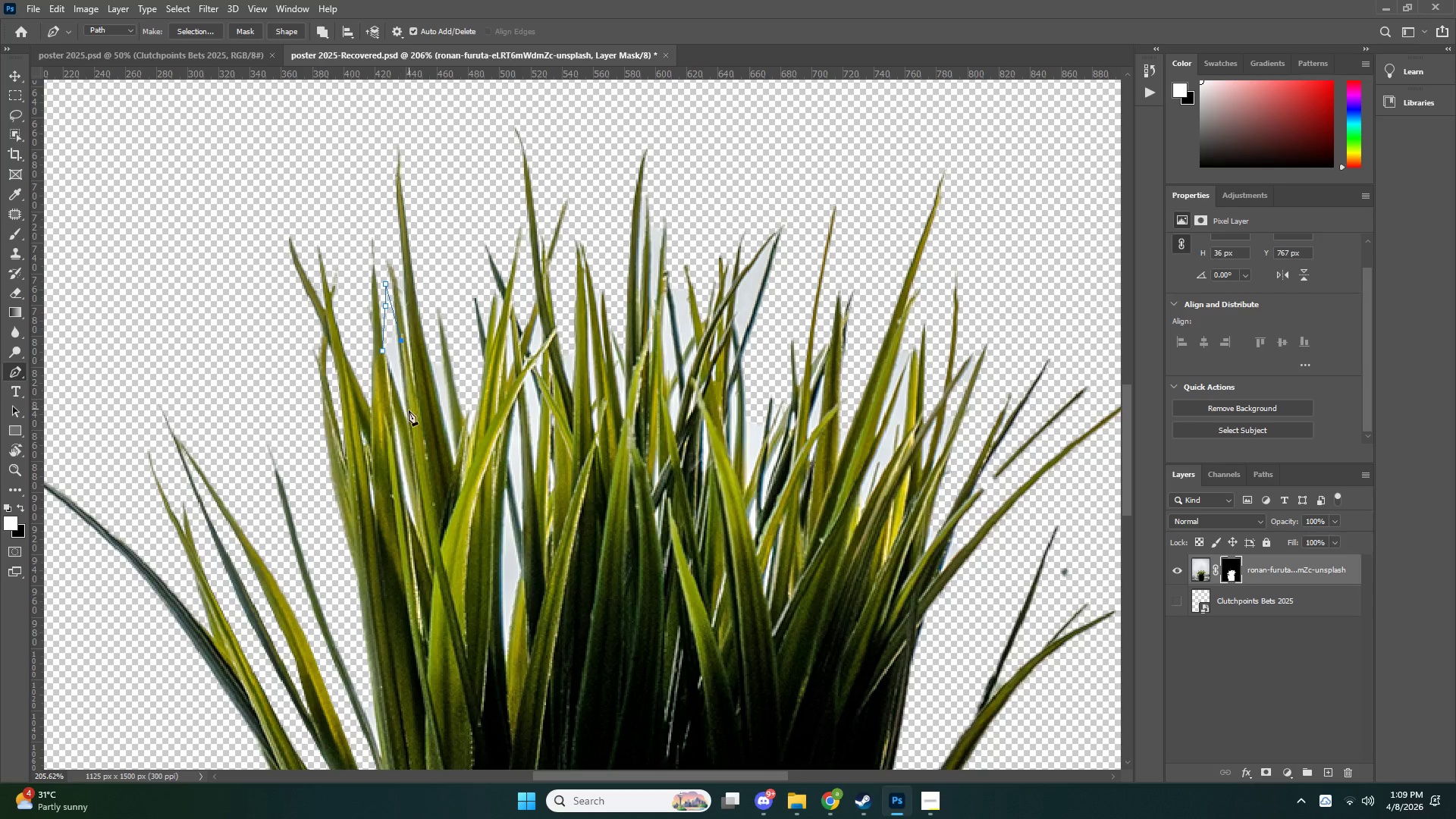 
left_click([412, 436])
 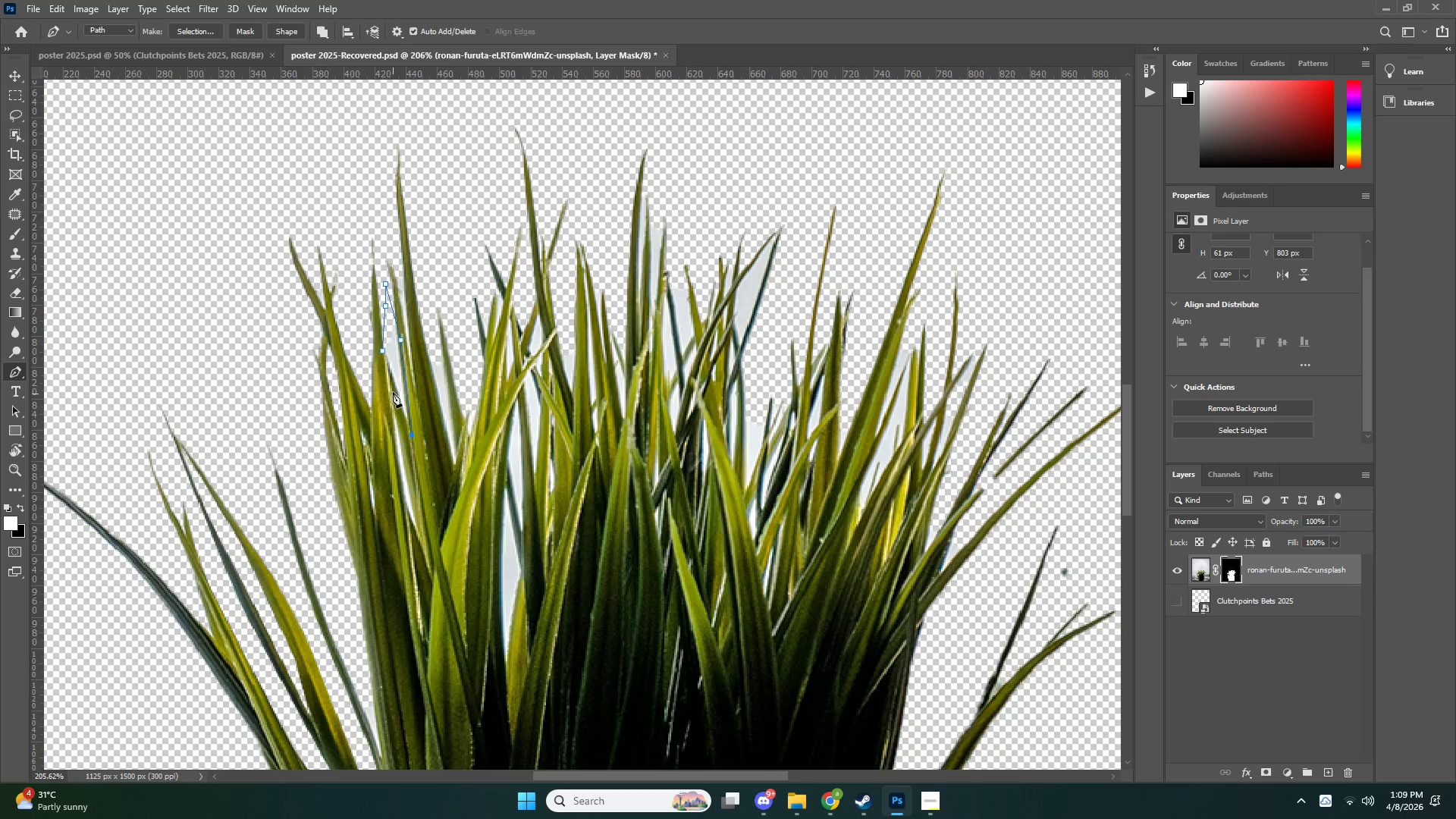 
left_click([394, 385])
 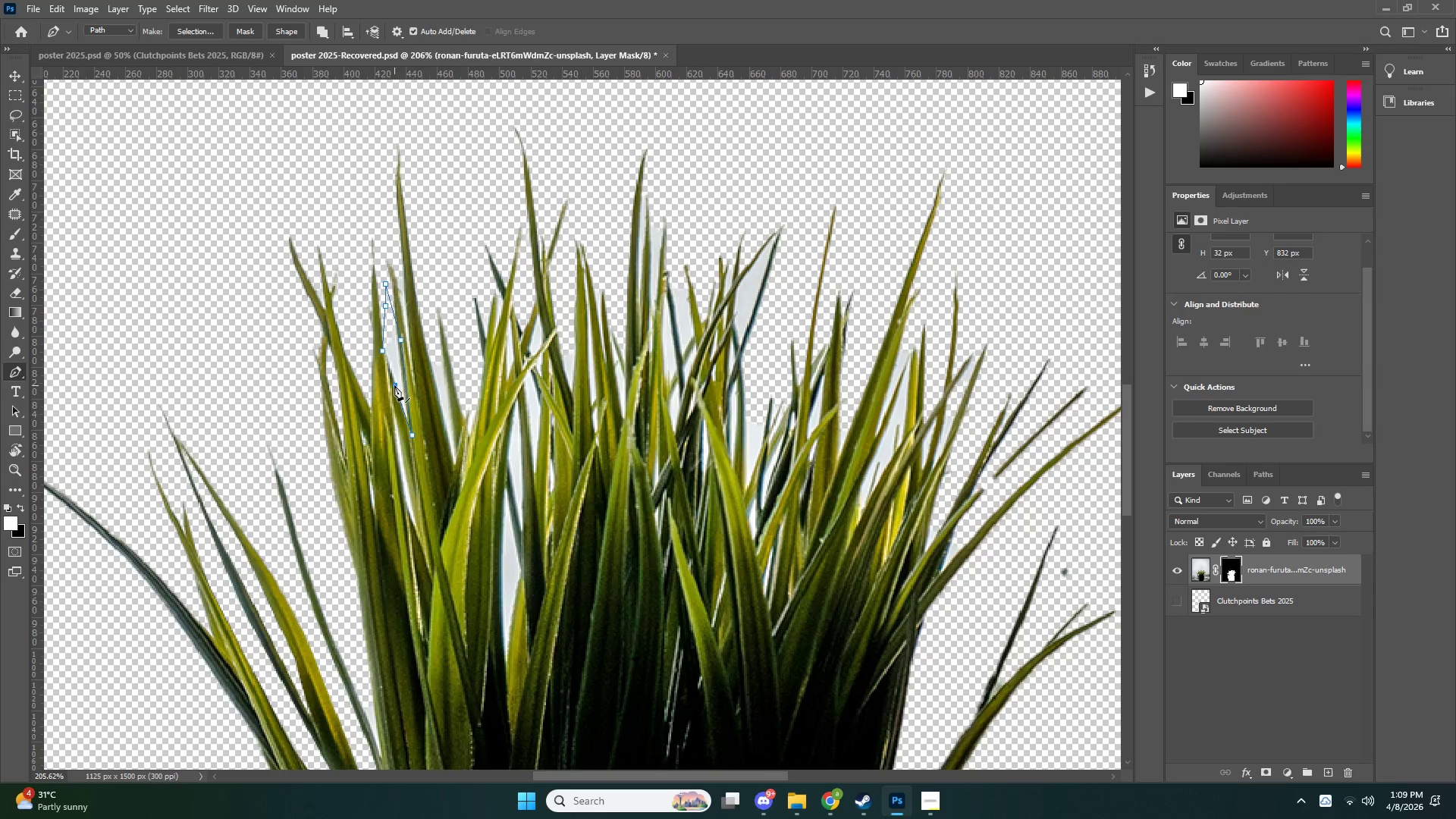 
key(Control+NumpadEnter)
 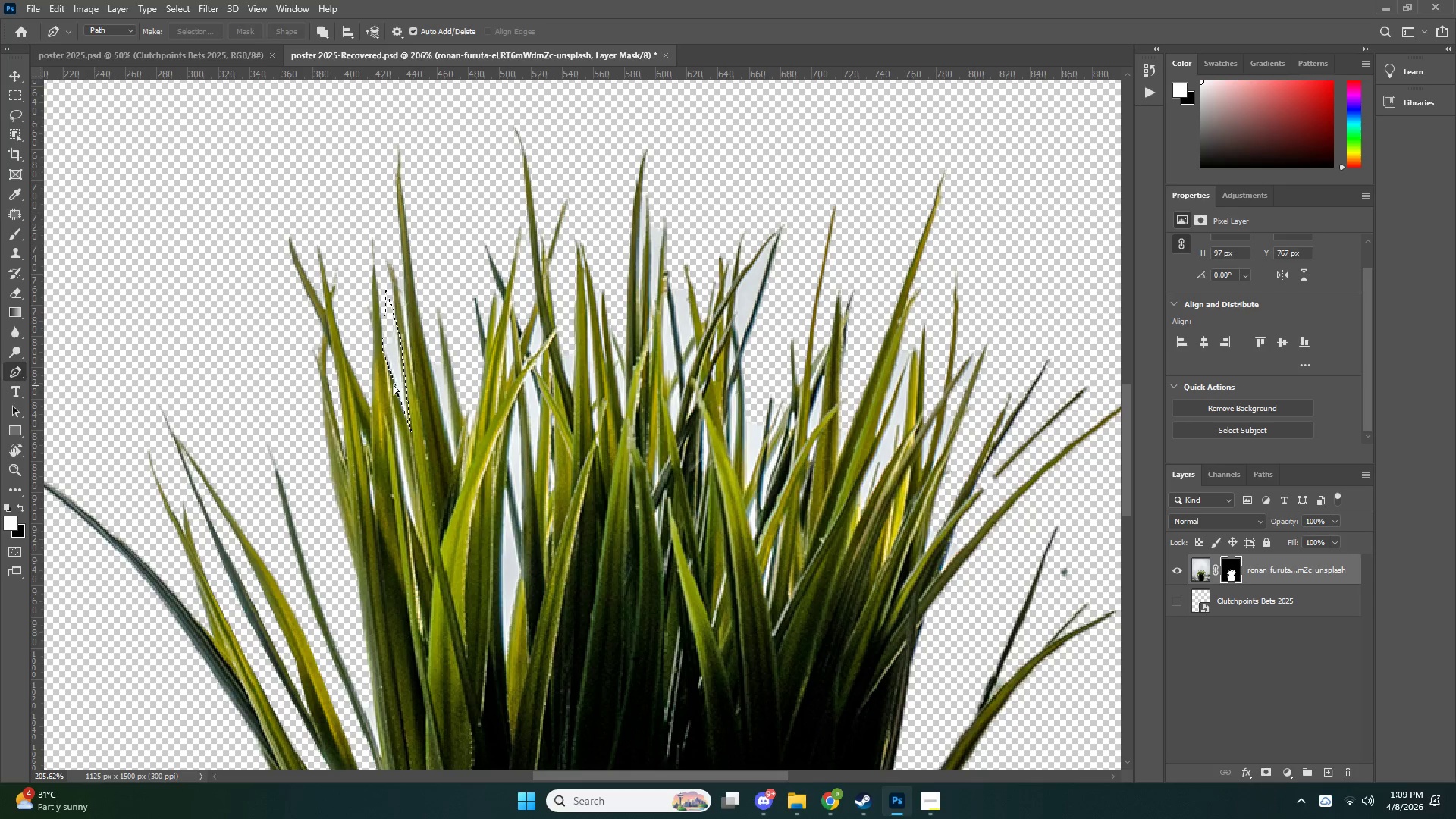 
key(Control+X)
 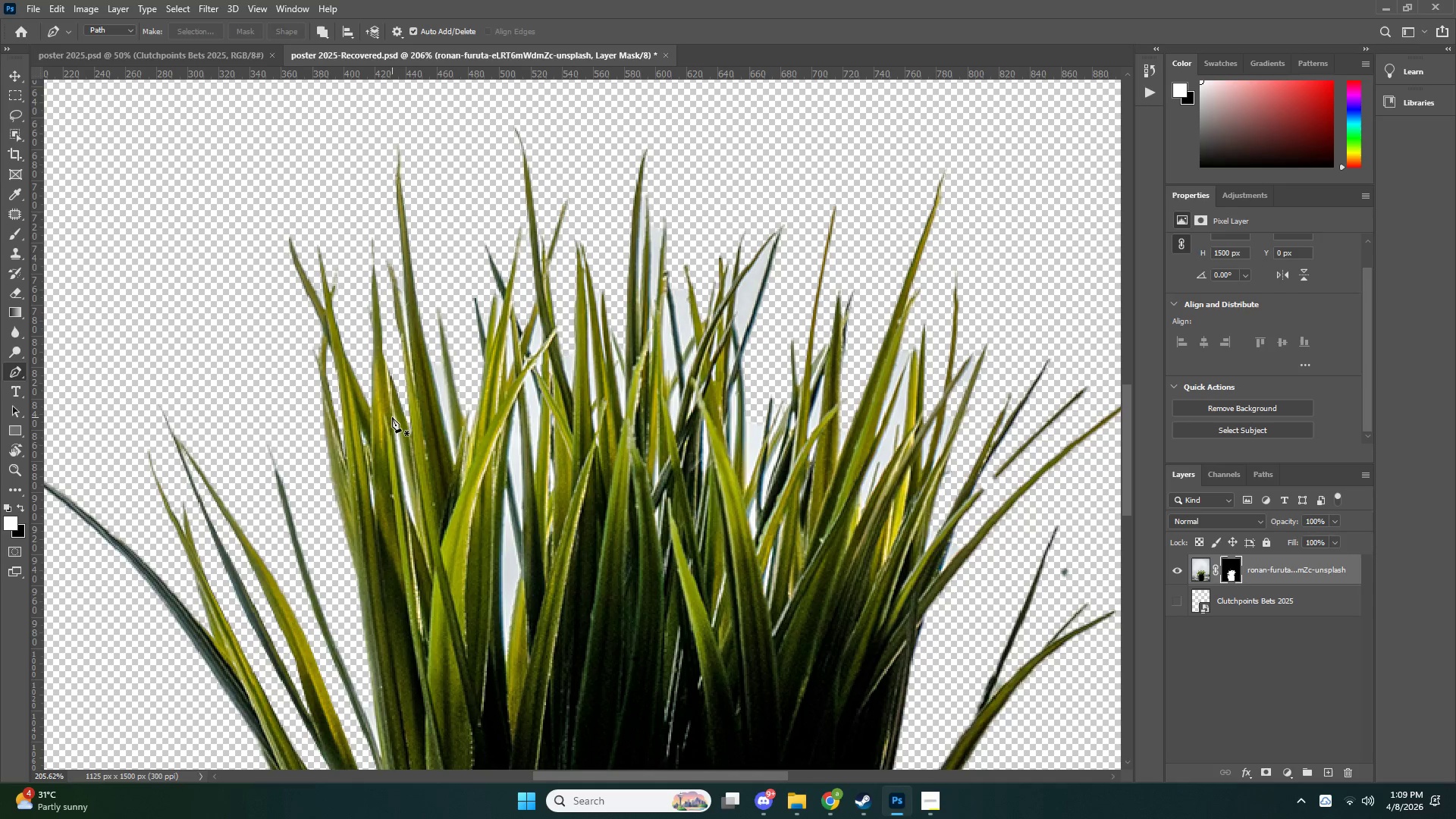 
left_click([392, 414])
 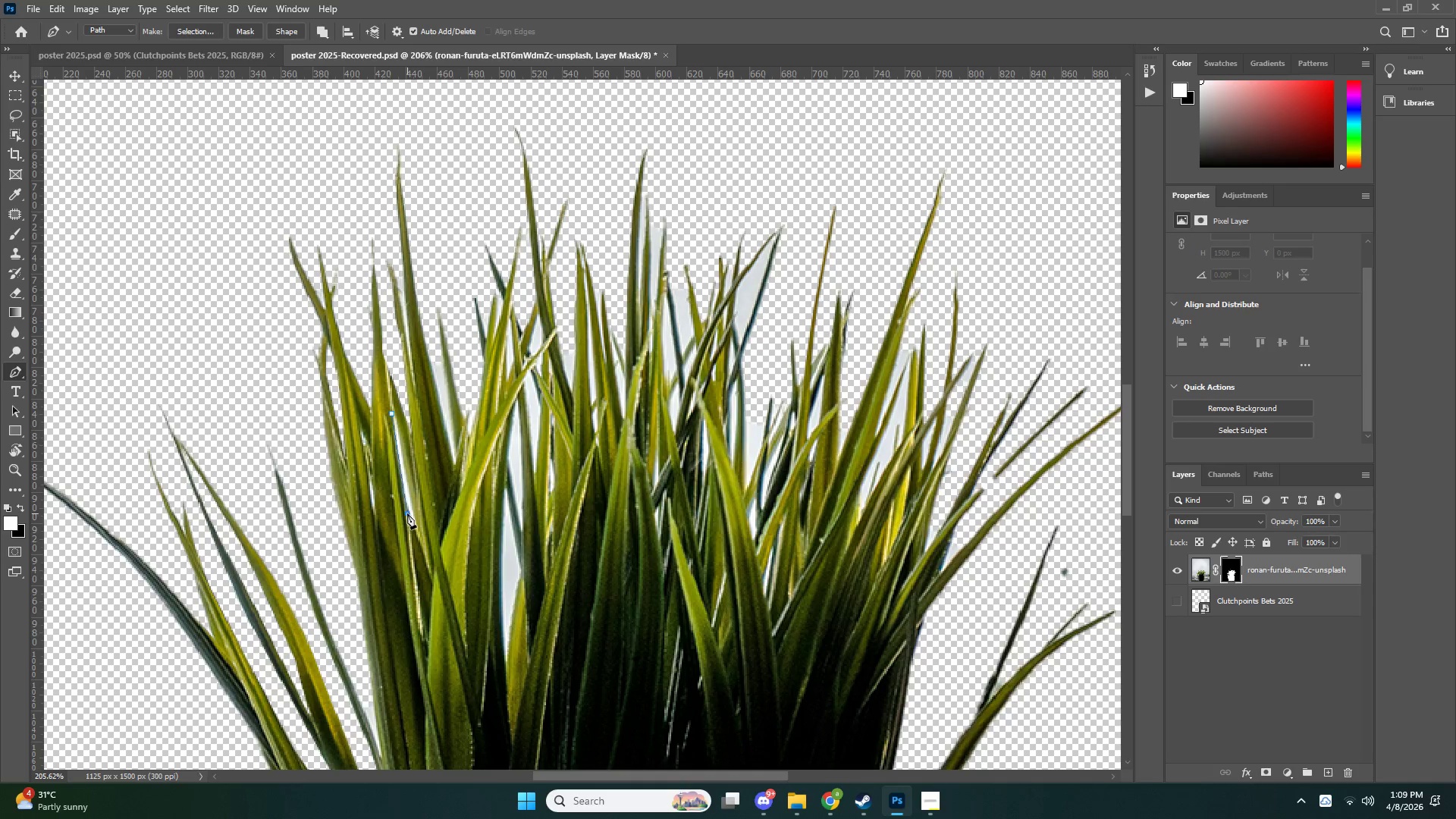 
double_click([423, 549])
 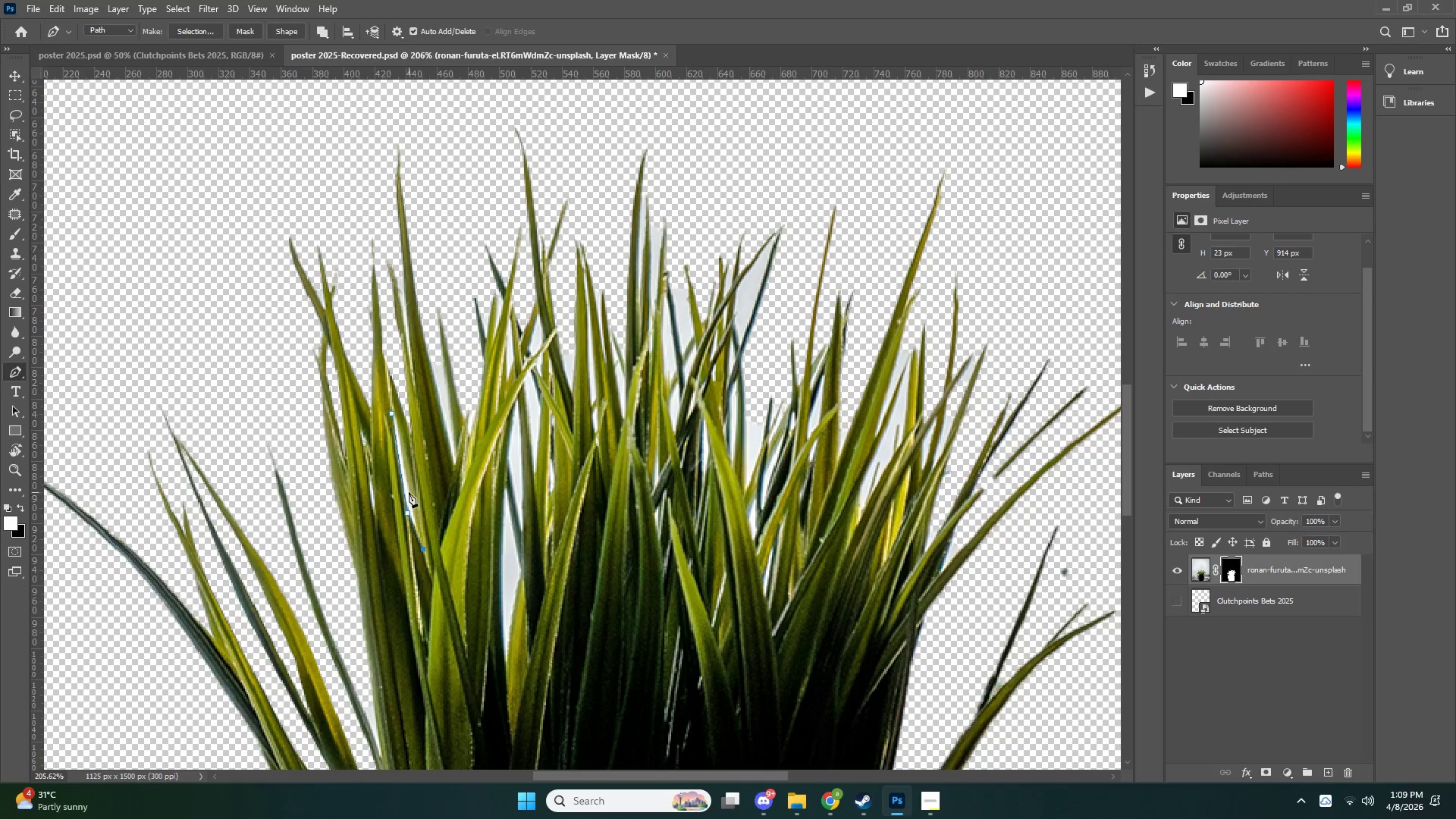 
left_click([408, 488])
 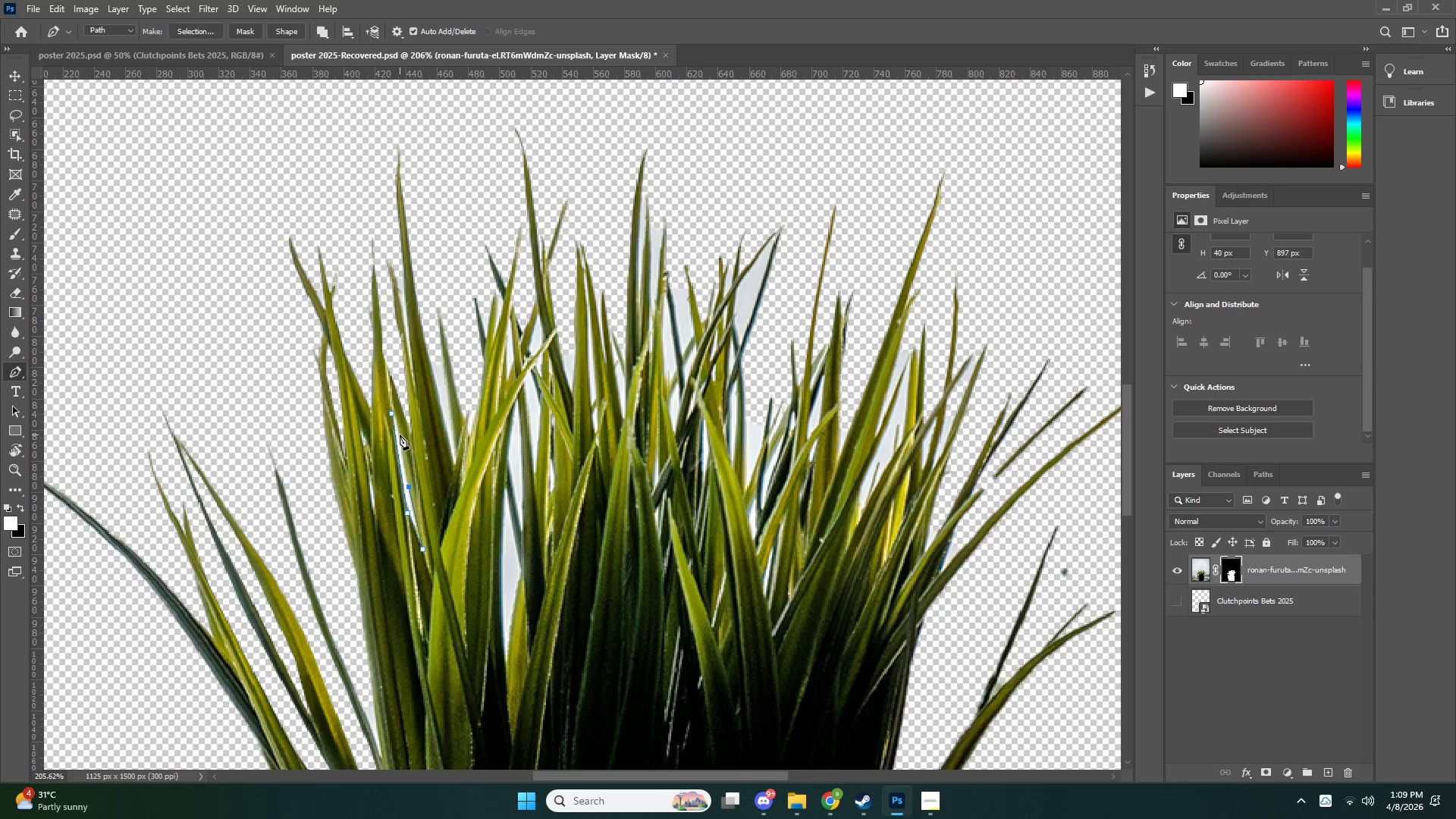 
left_click([399, 430])
 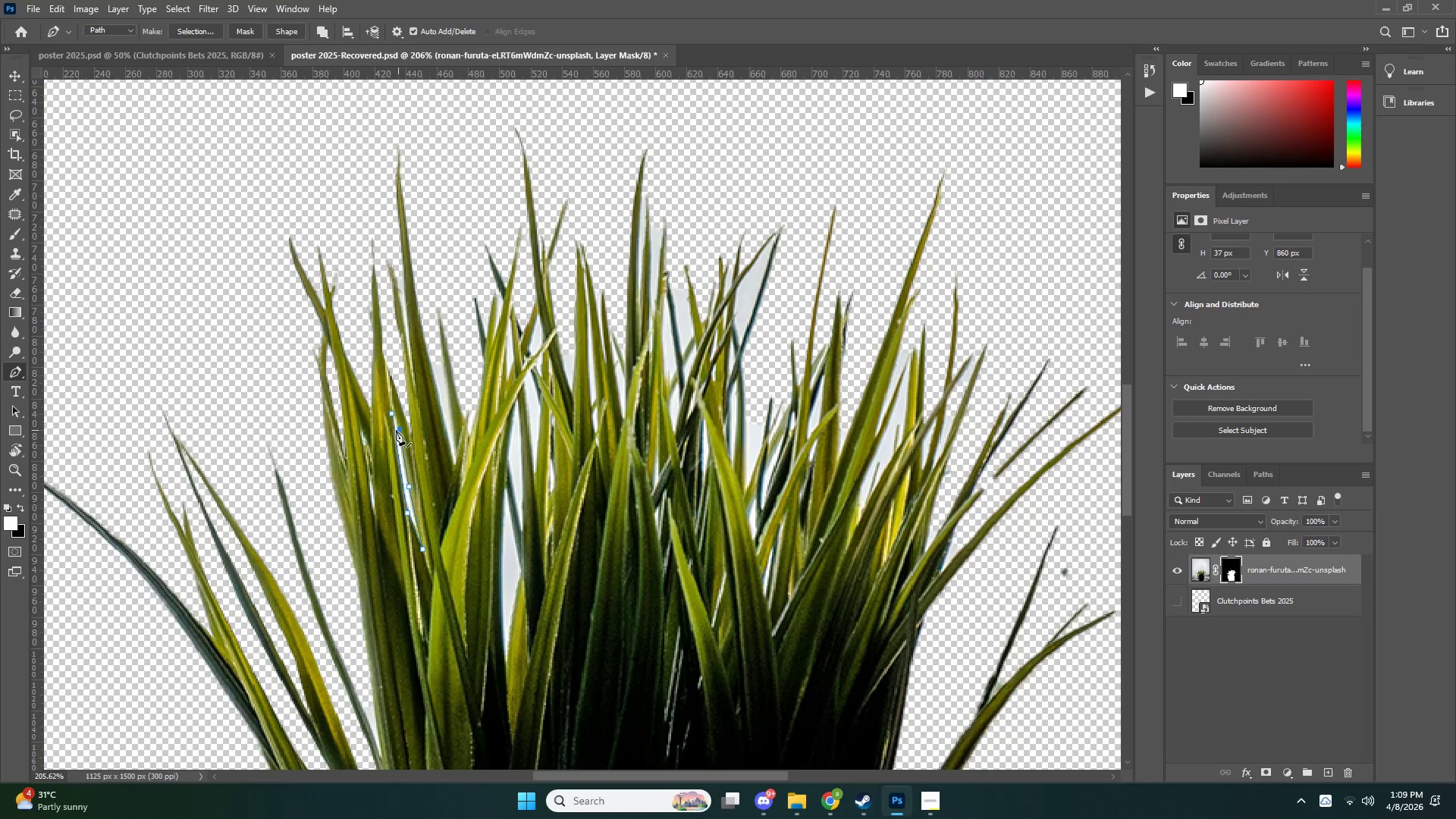 
key(Control+NumpadEnter)
 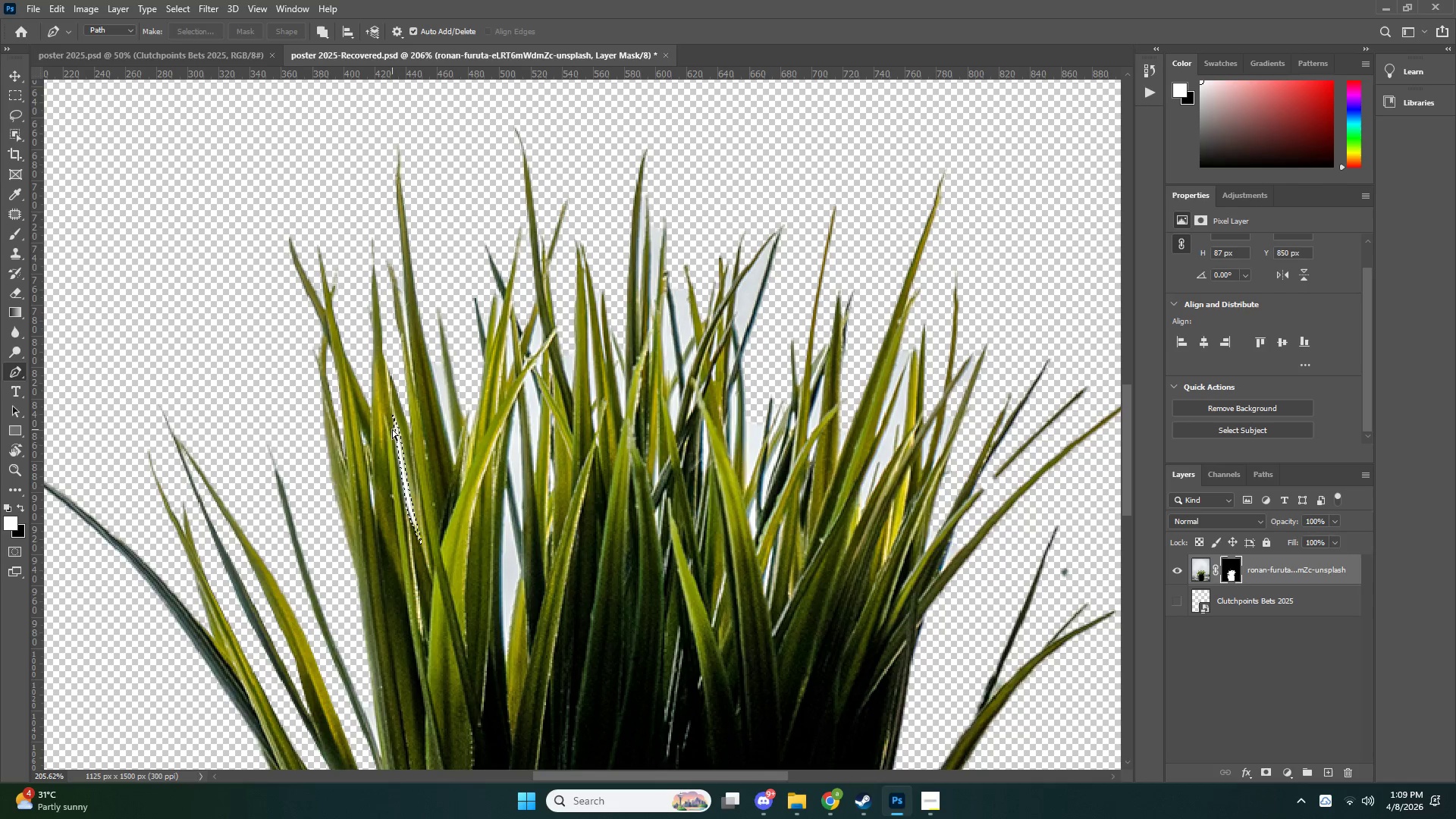 
key(Control+X)
 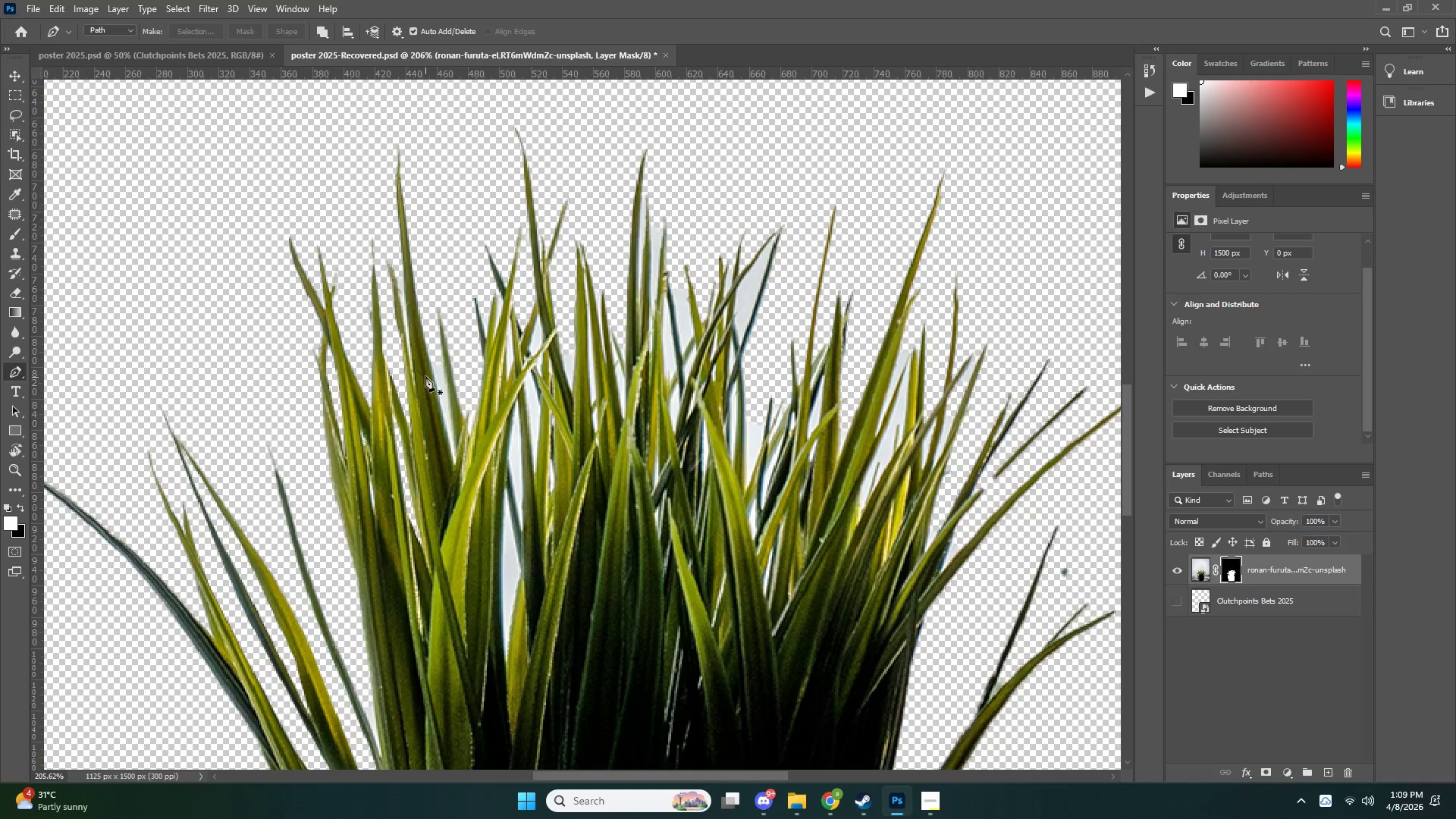 
left_click([430, 359])
 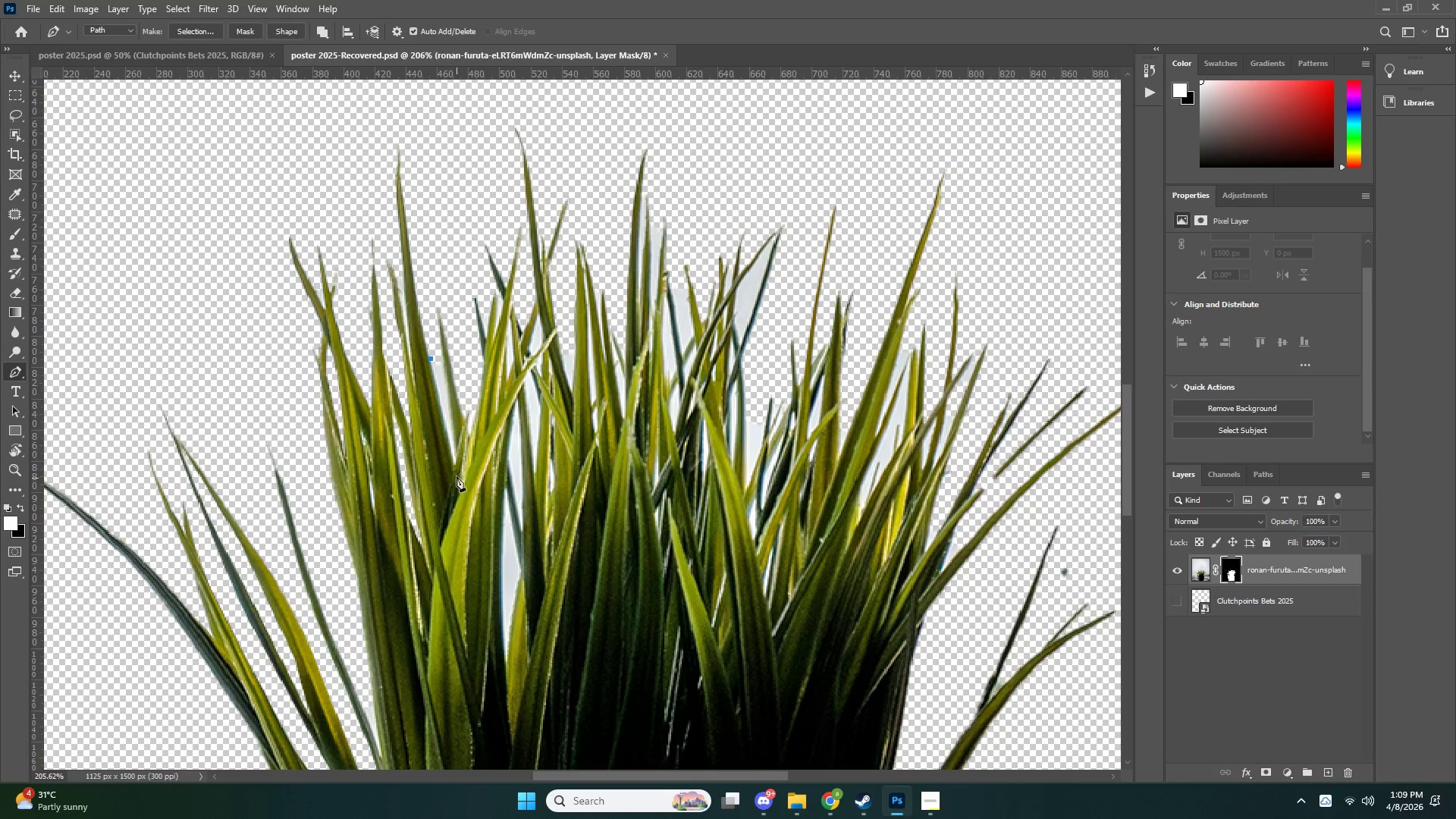 
left_click([454, 470])
 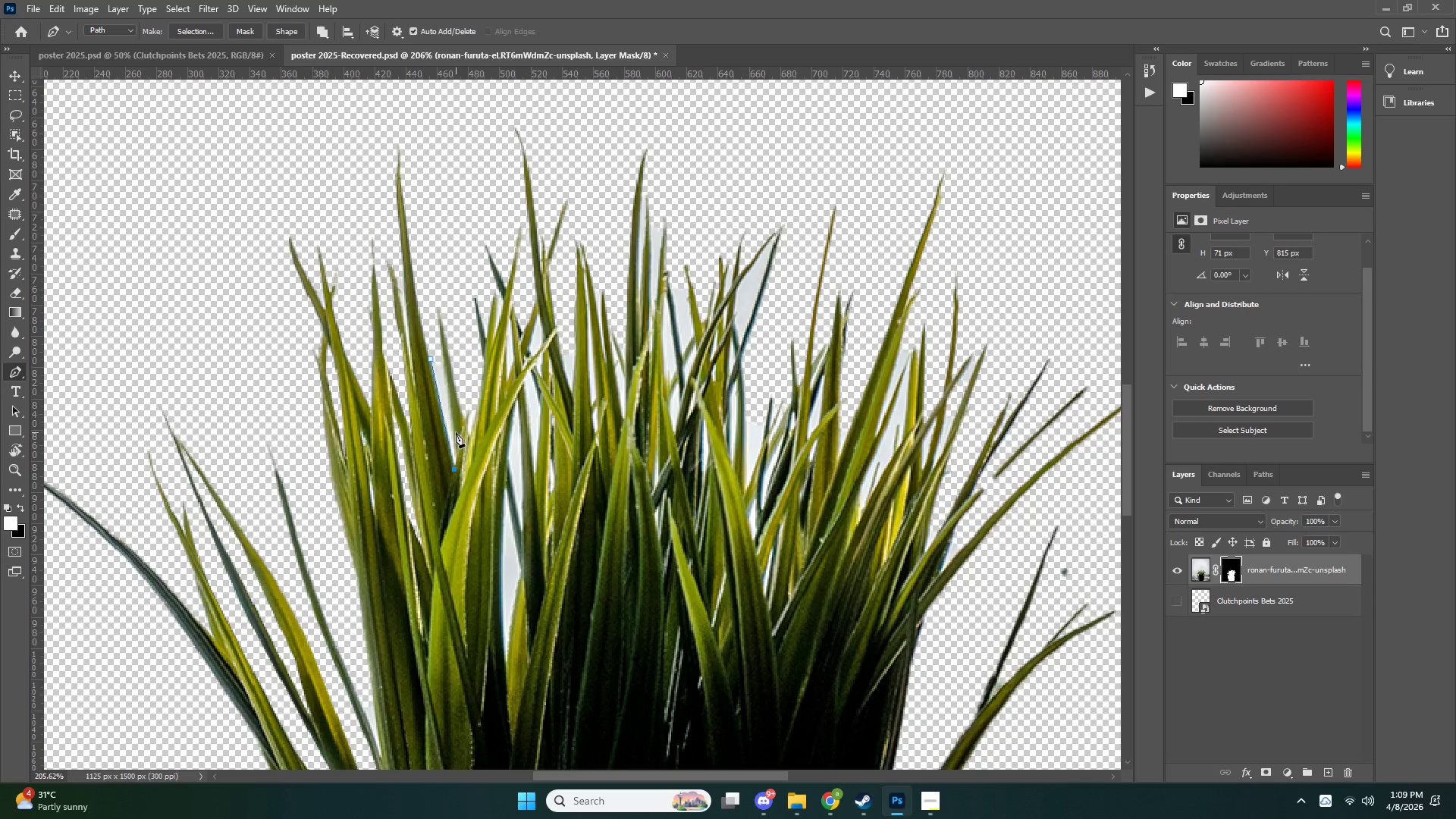 
left_click([455, 431])
 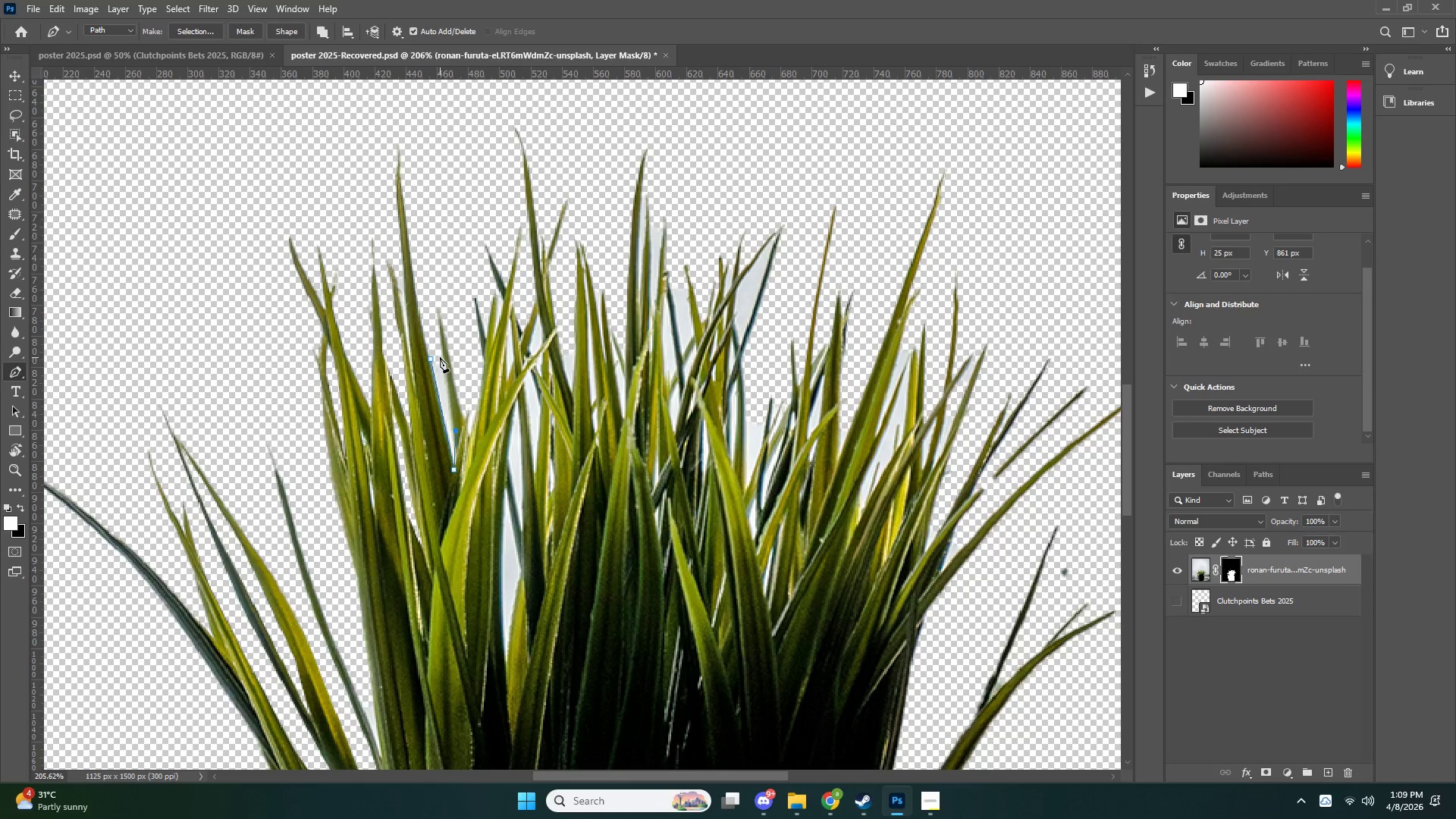 
left_click([442, 356])
 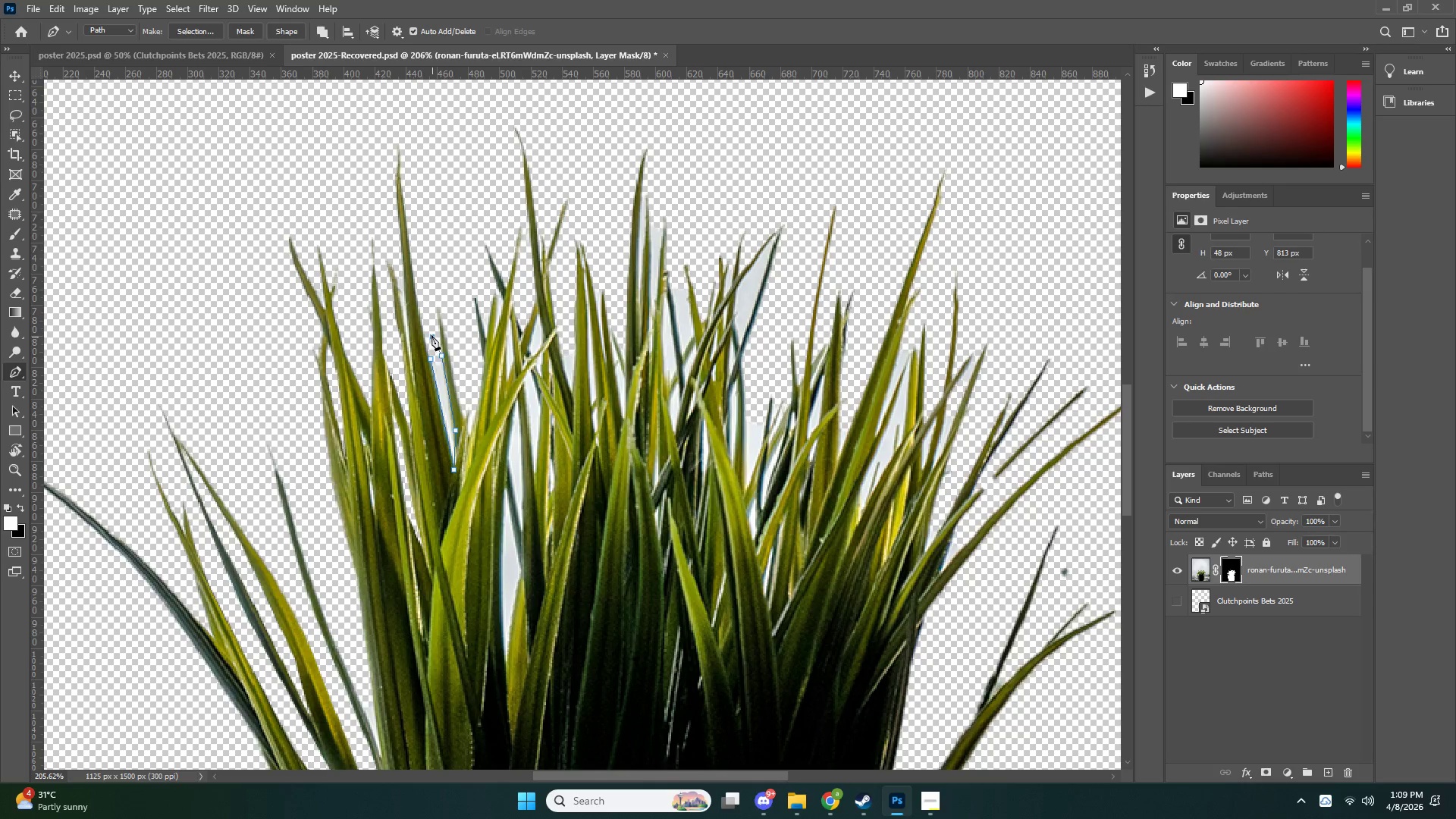 
key(Control+NumpadEnter)
 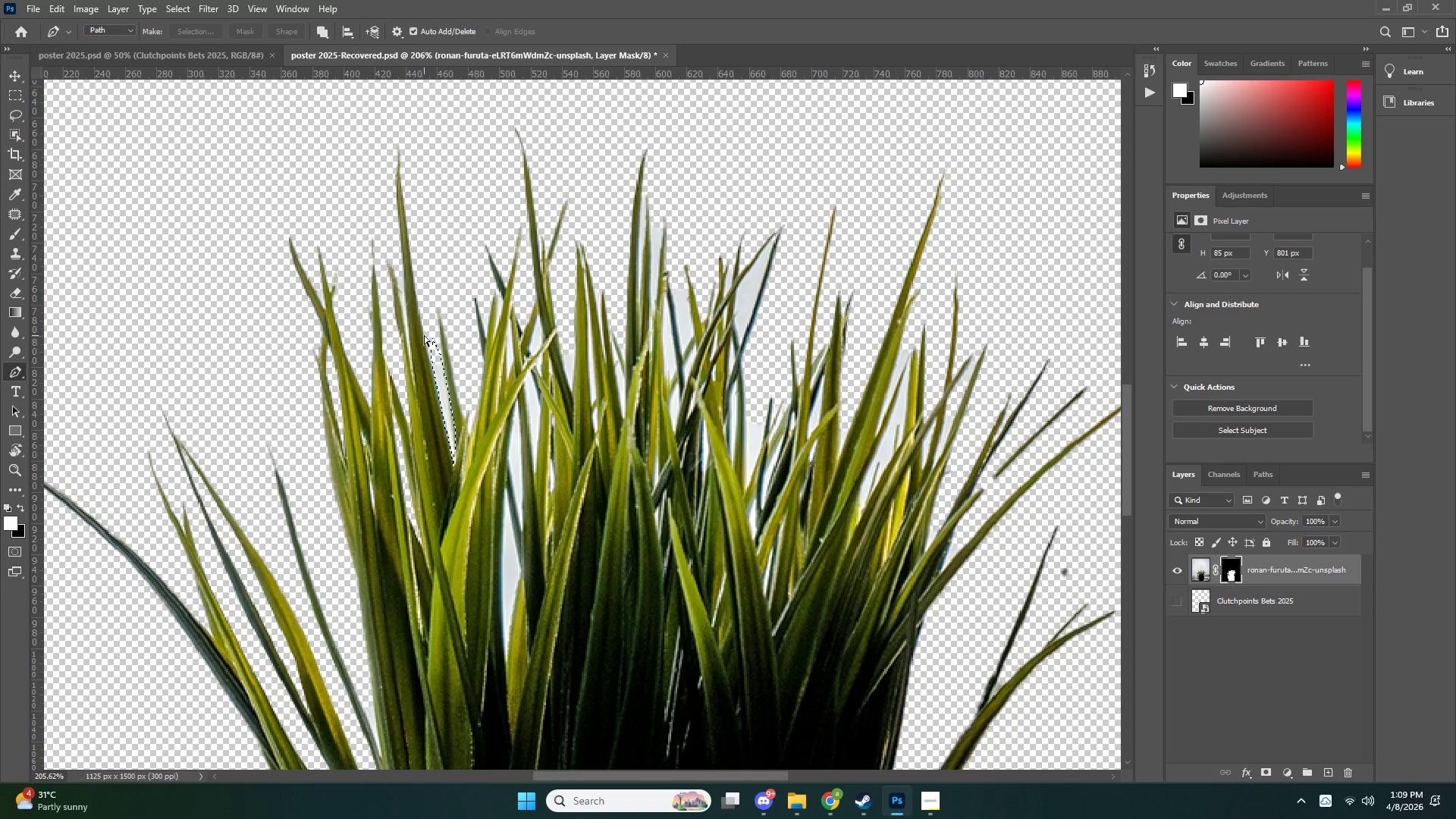 
key(Control+X)
 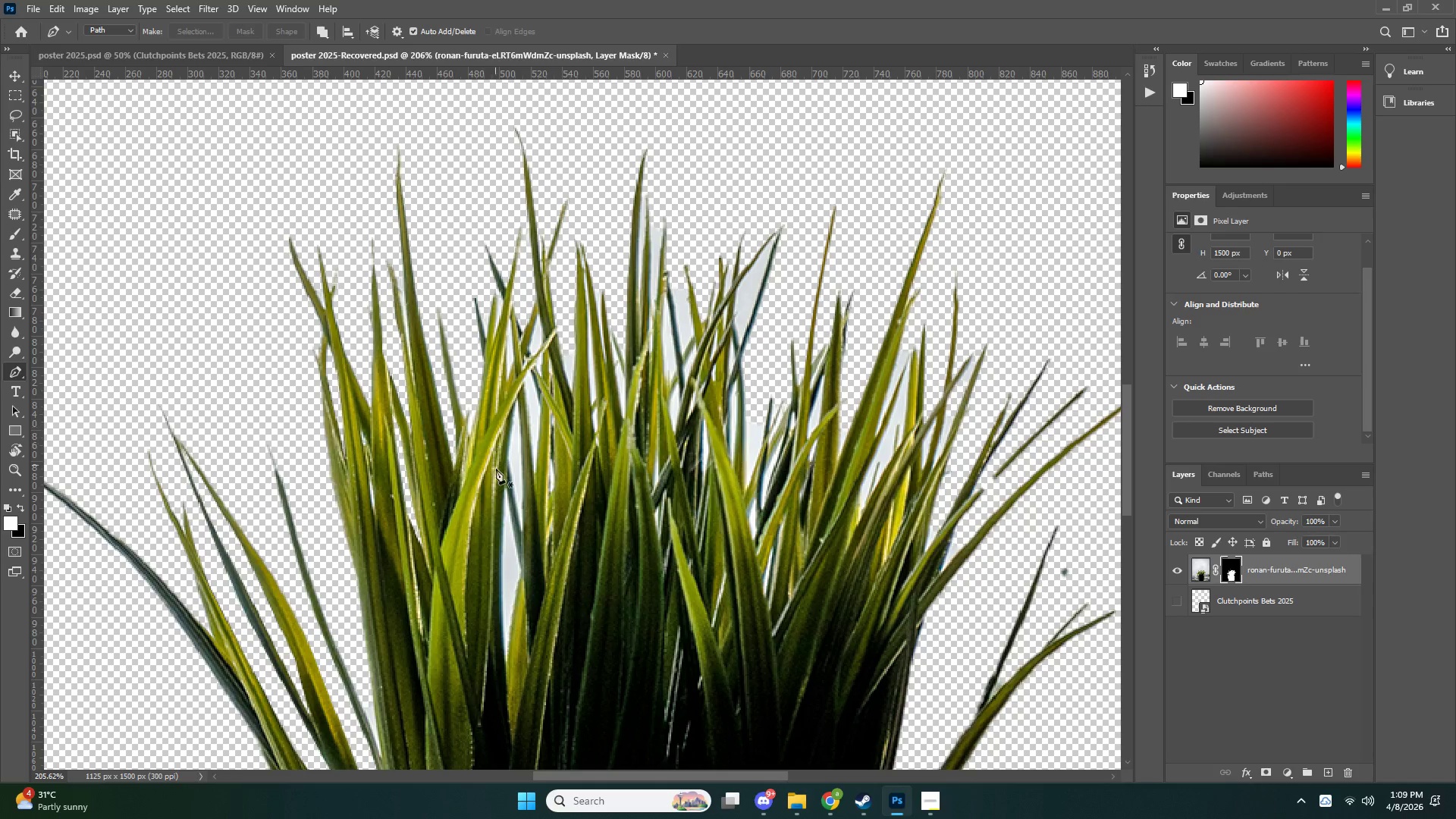 
scroll: coordinate [506, 551], scroll_direction: down, amount: 4.0
 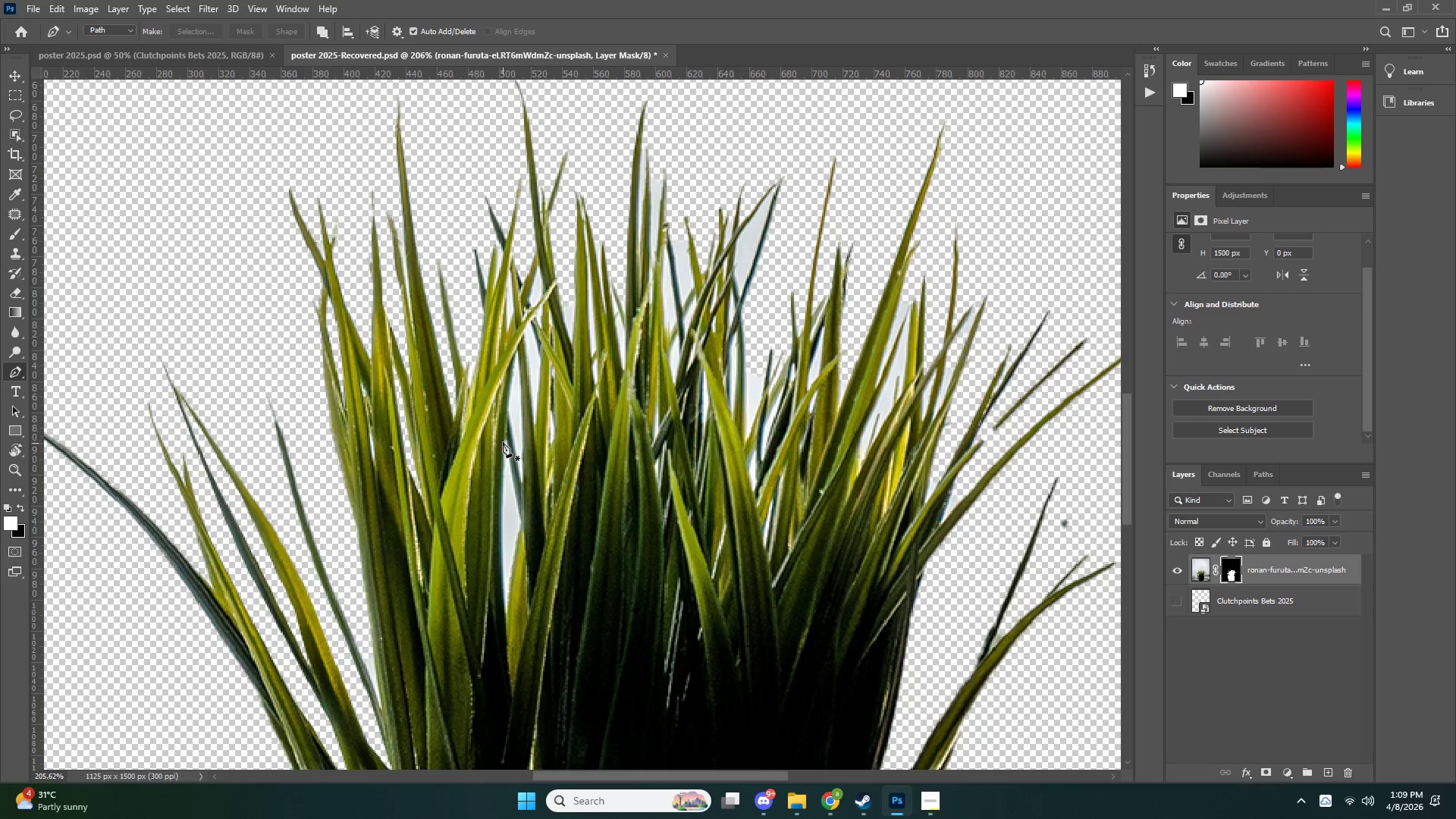 
left_click([503, 436])
 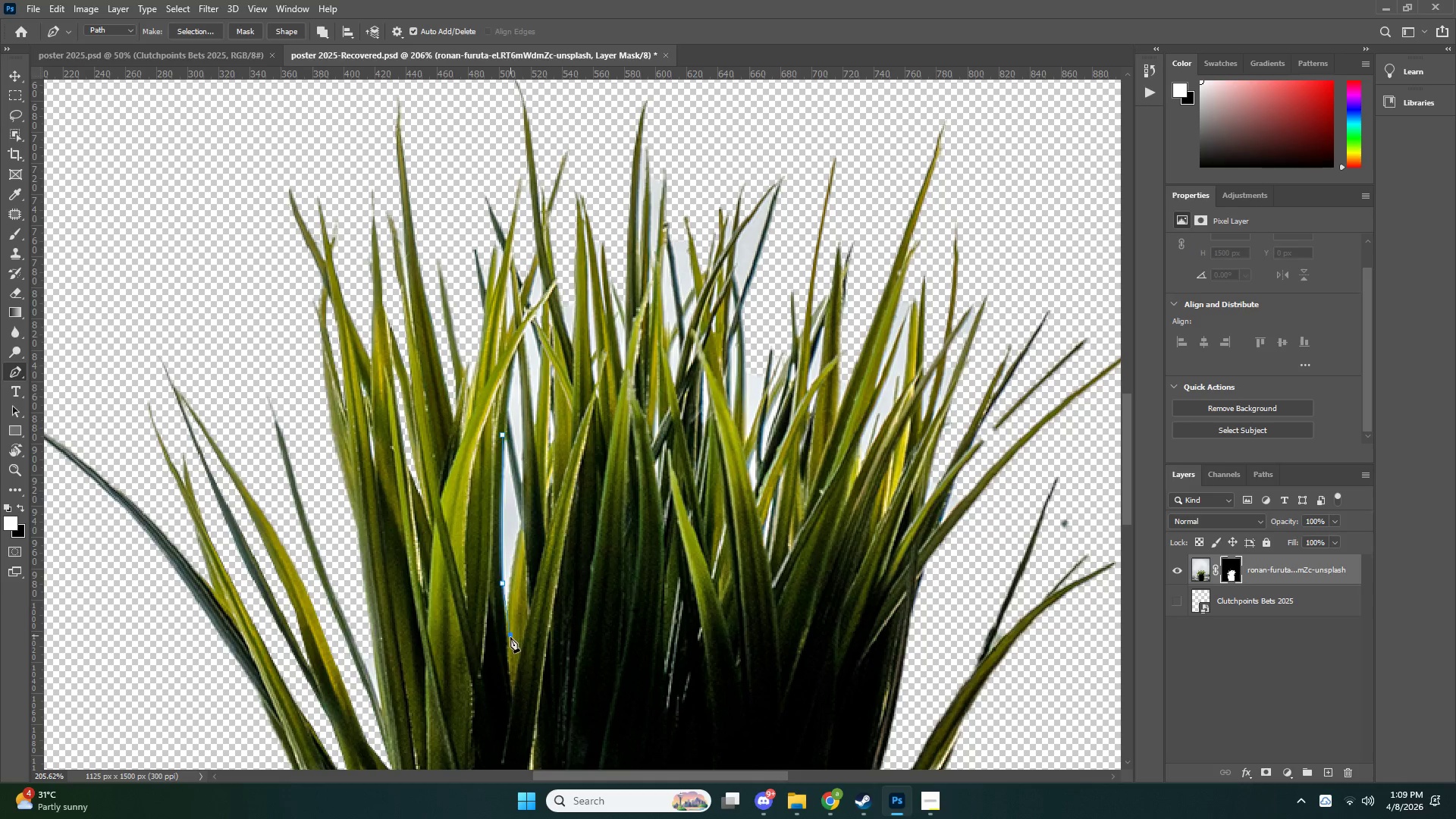 
key(Control+ControlLeft)
 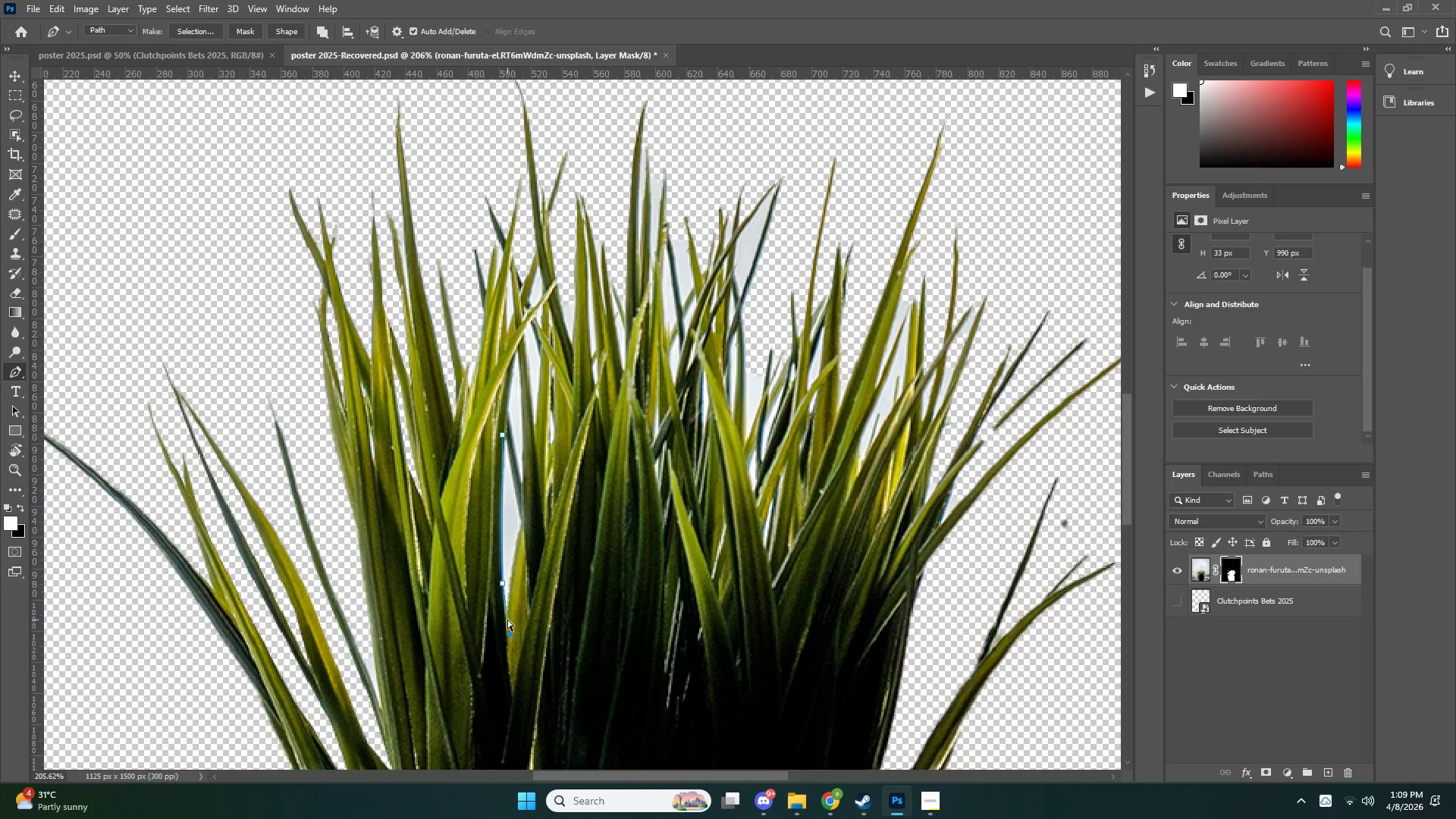 
key(Control+Z)
 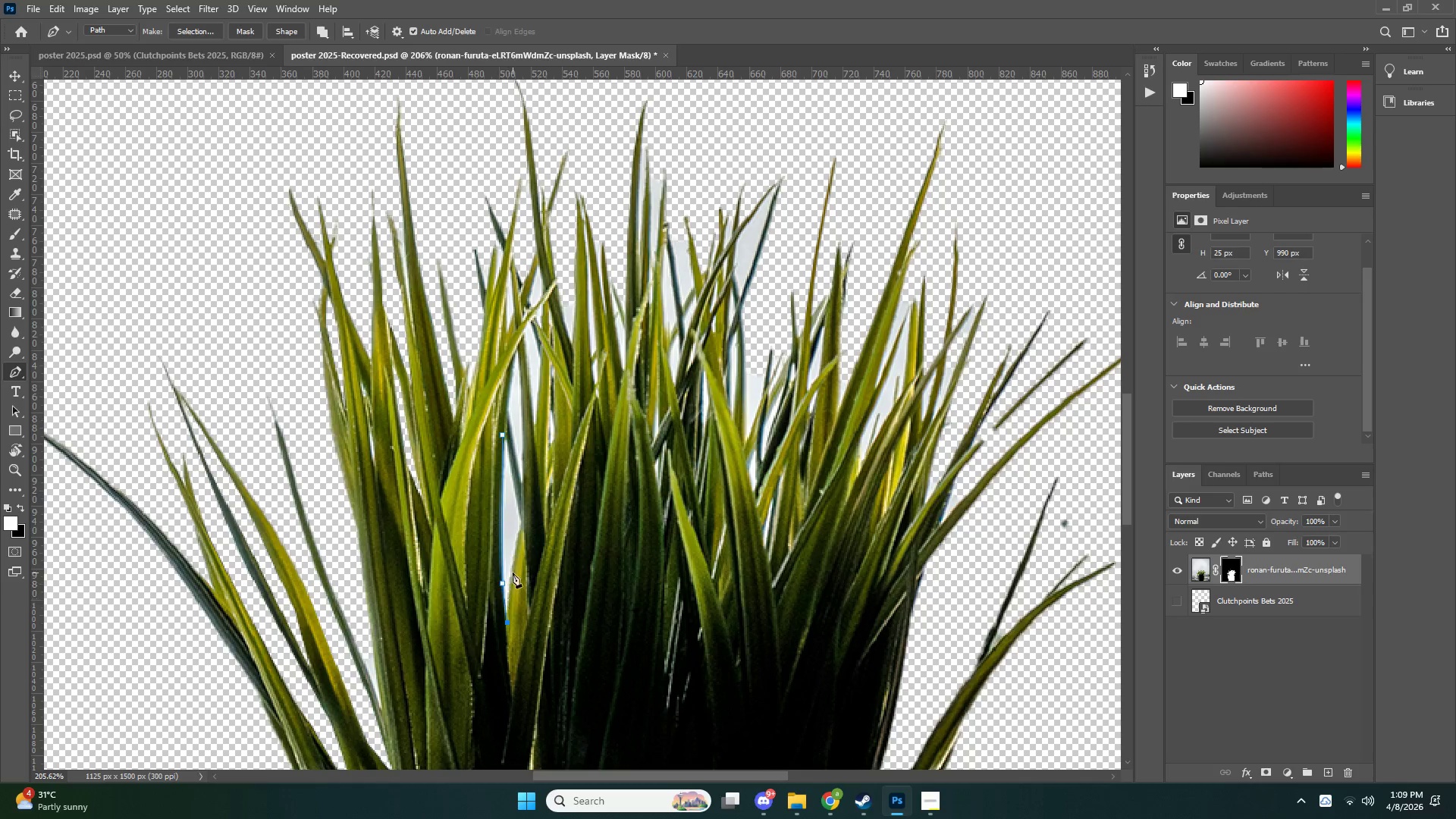 
left_click([513, 556])
 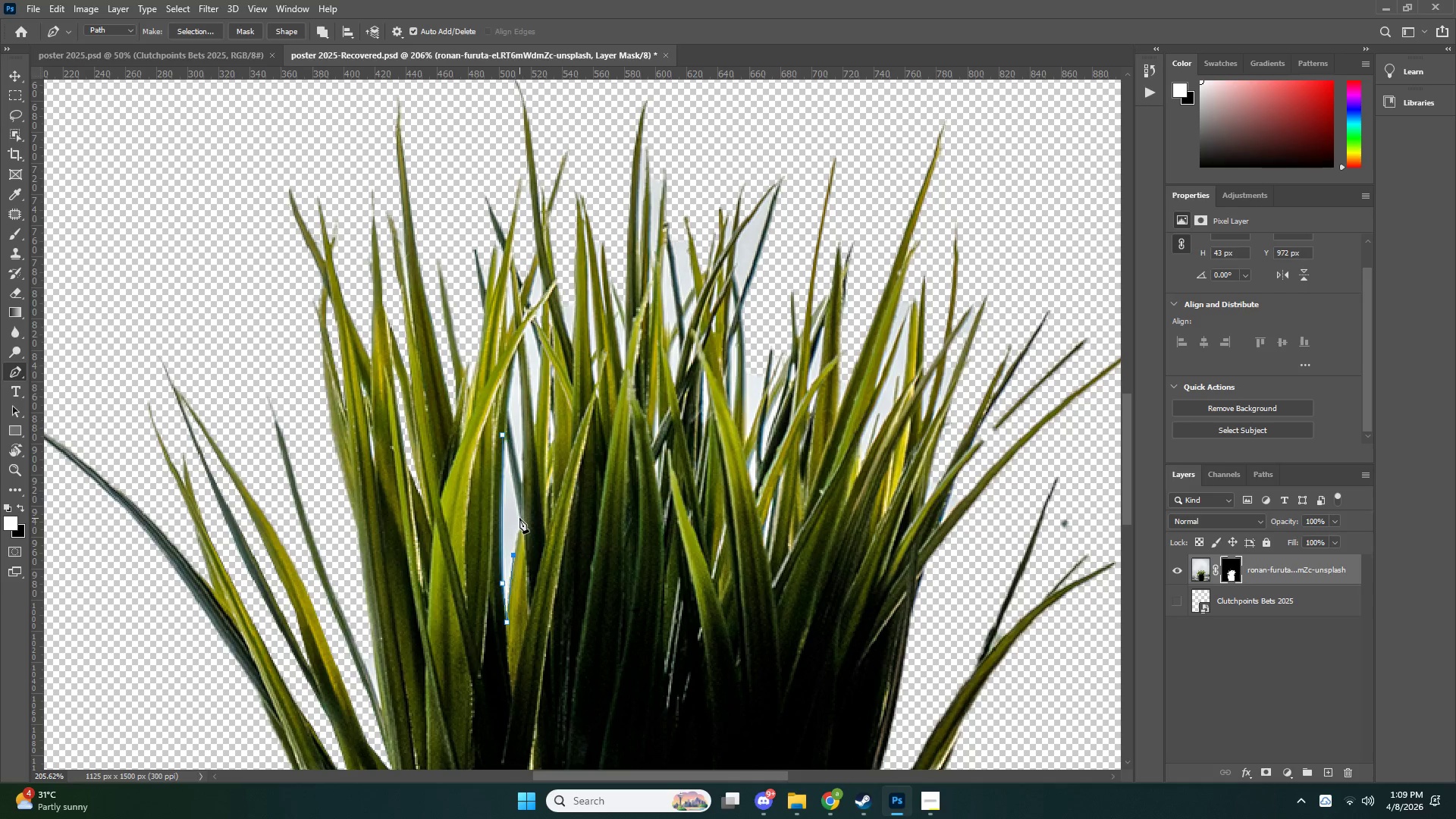 
left_click([522, 521])
 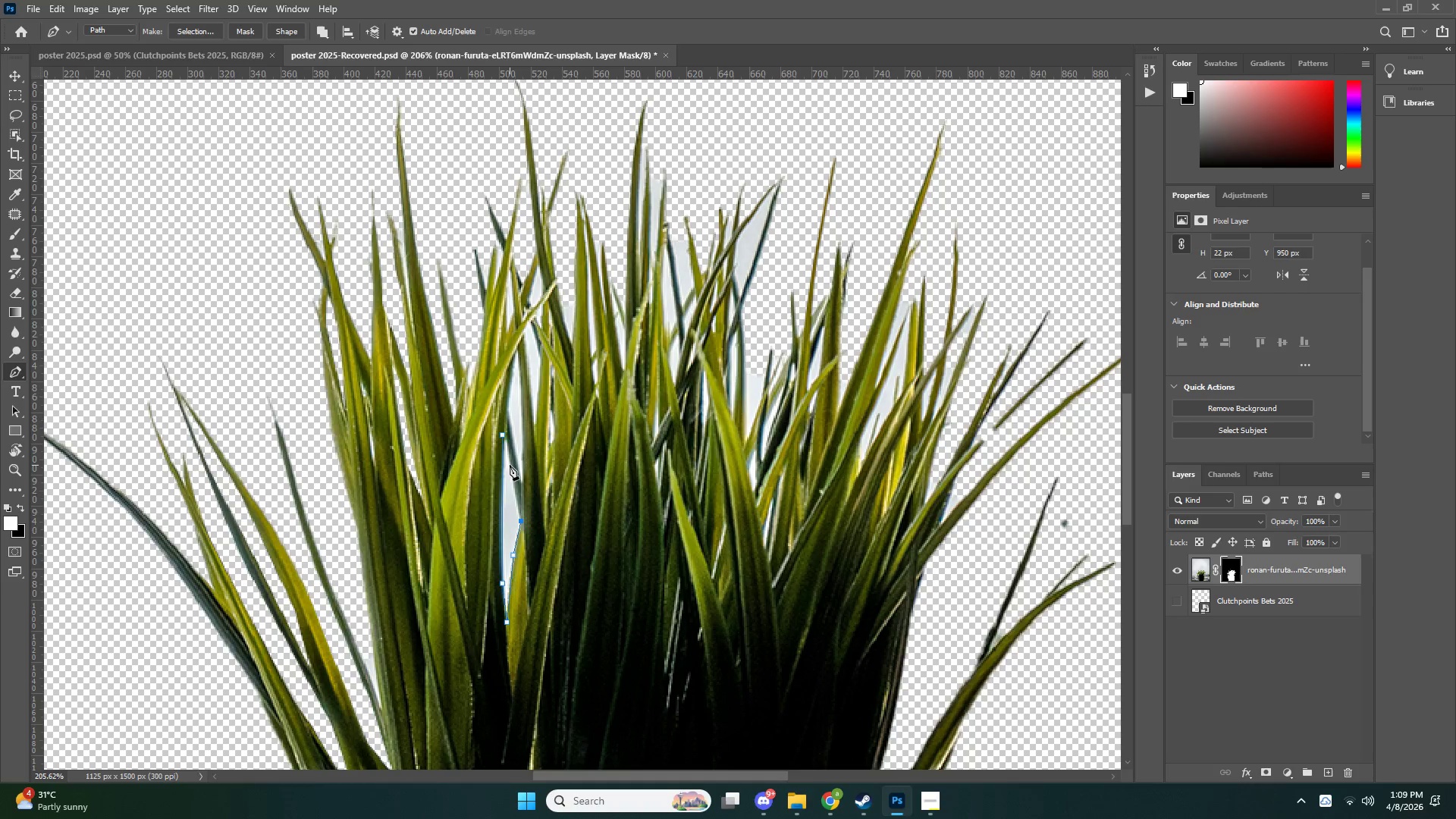 
left_click([510, 464])
 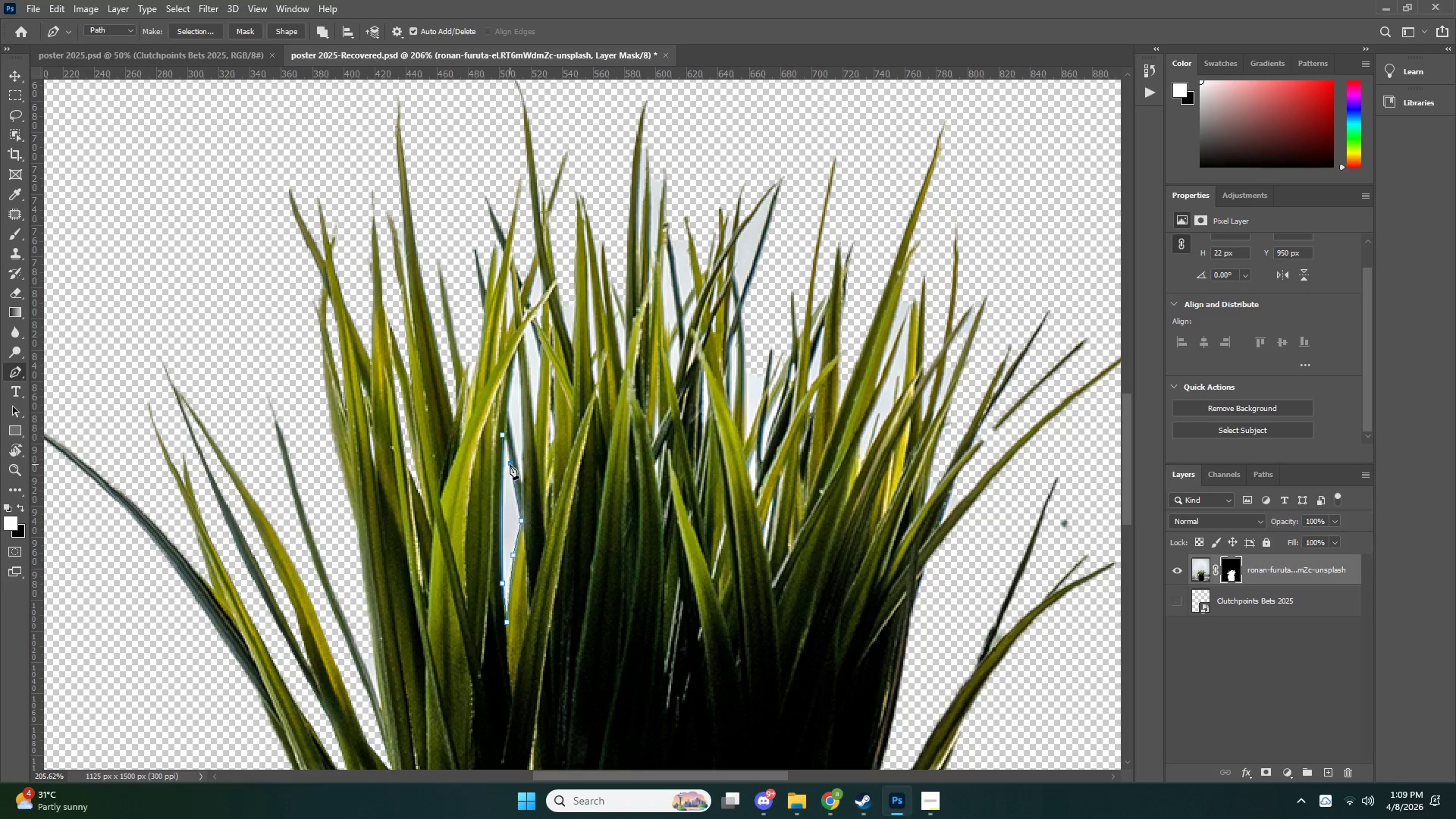 
key(Control+NumpadEnter)
 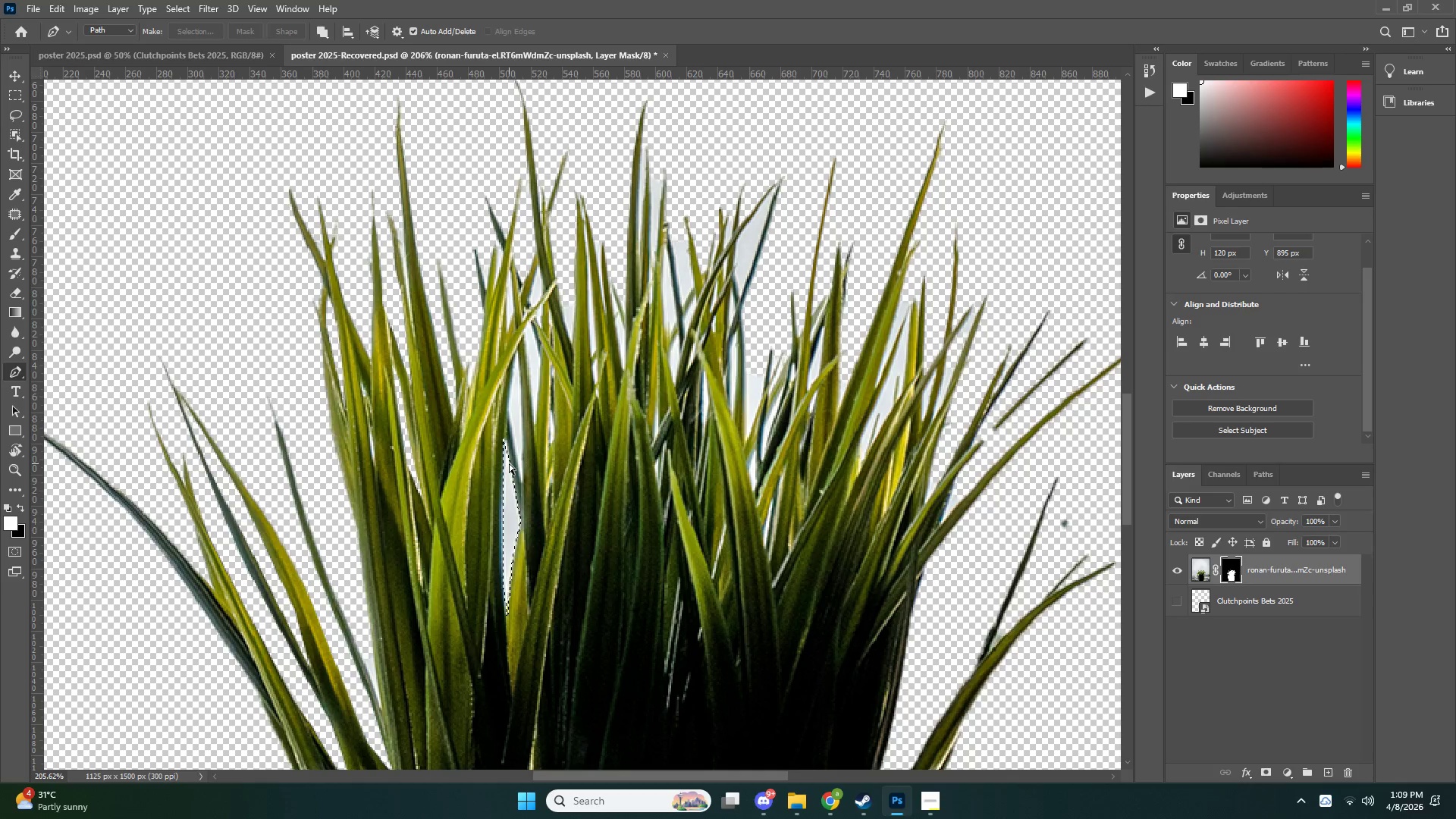 
key(Control+X)
 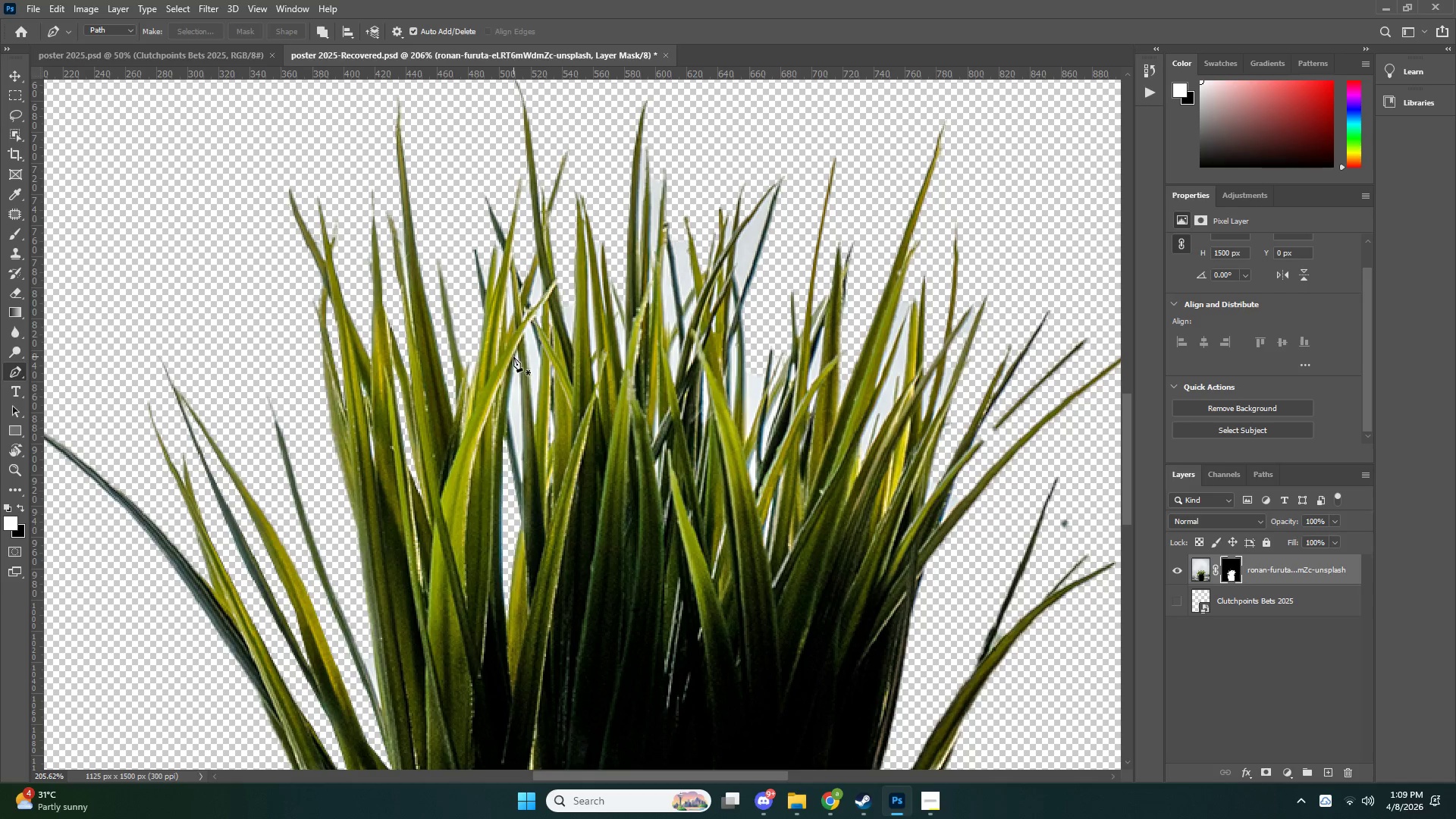 
left_click([516, 354])
 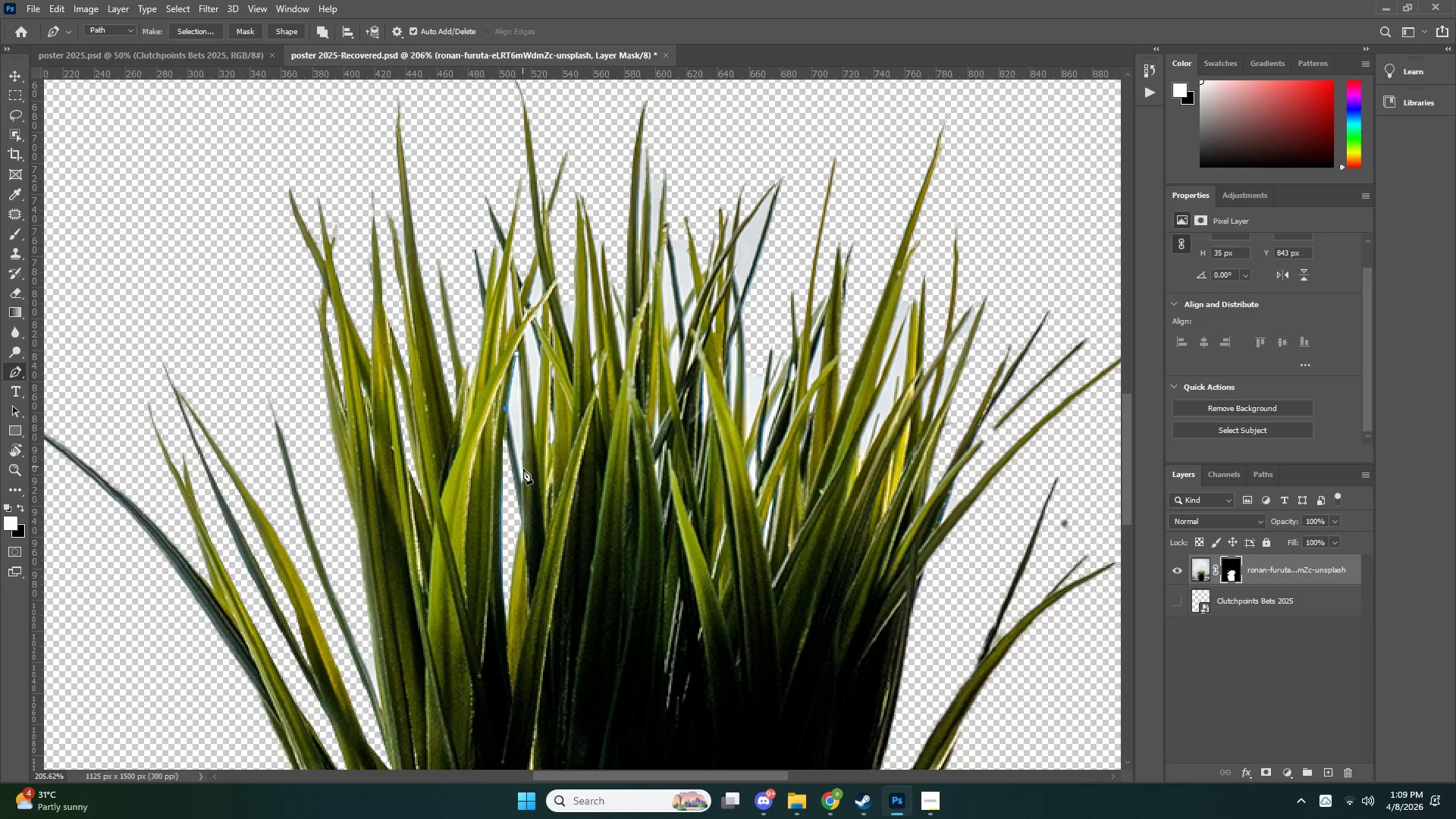 
left_click([522, 500])
 